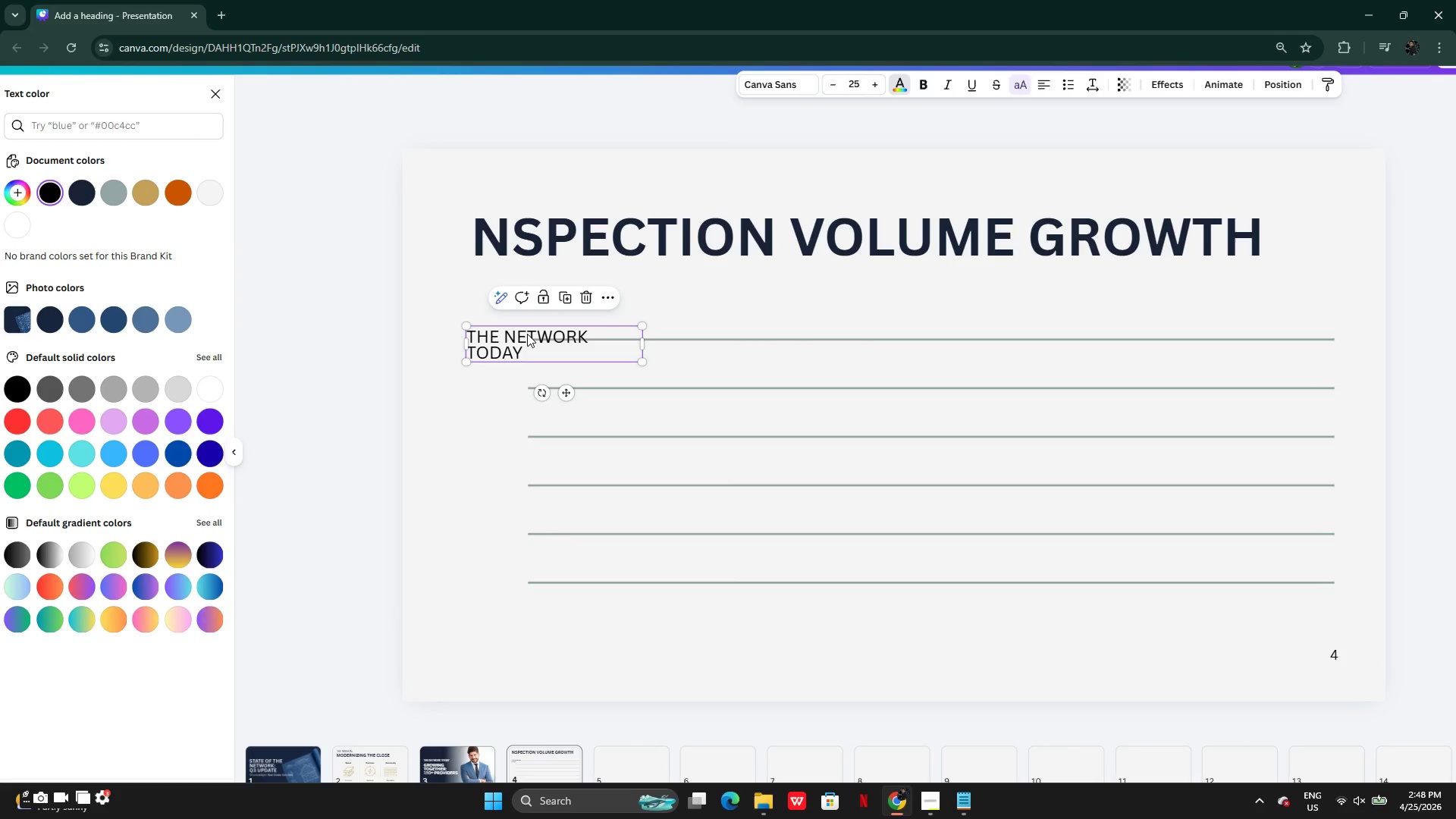 
wait(6.38)
 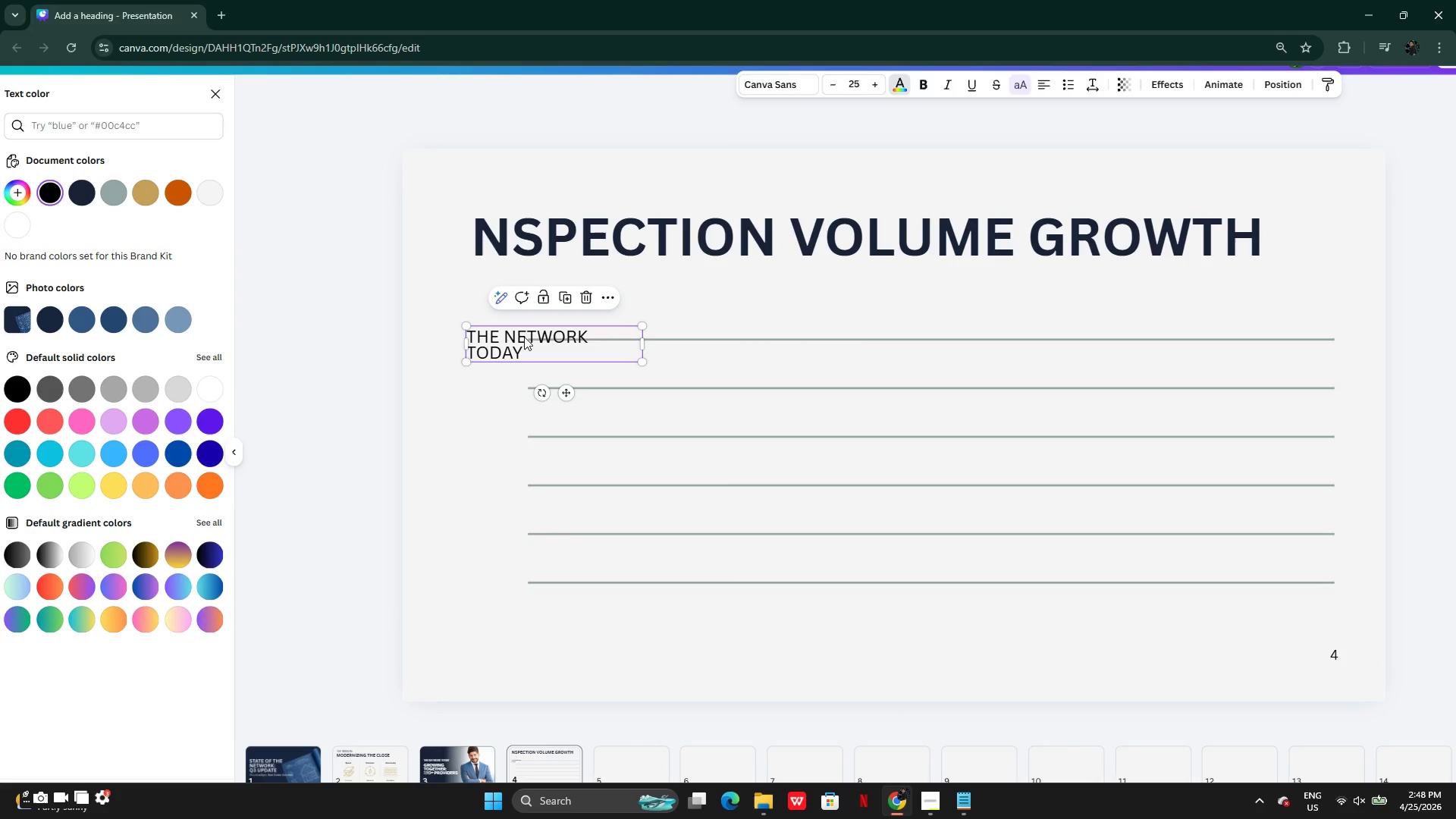 
double_click([546, 336])
 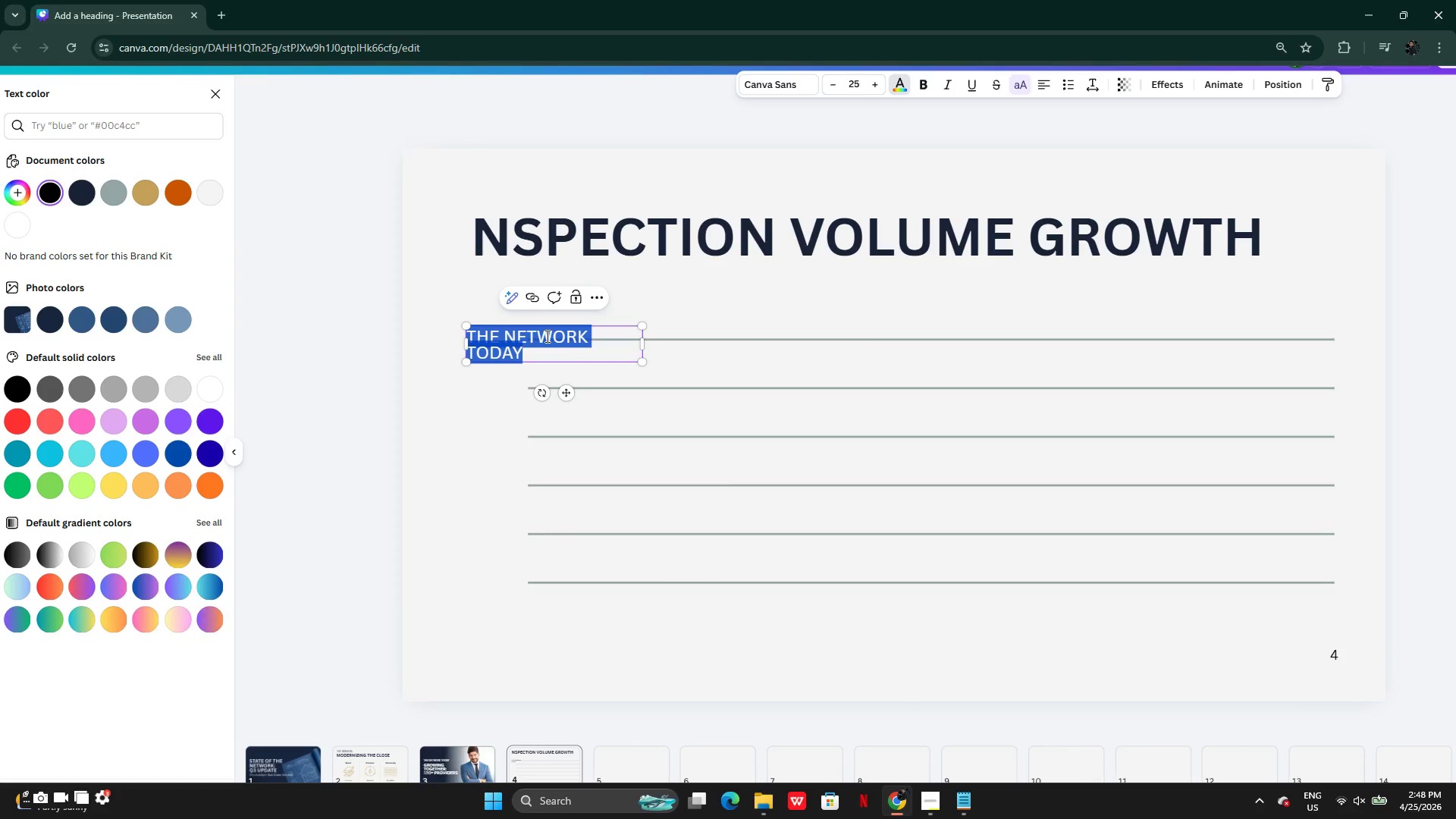 
type(1000)
 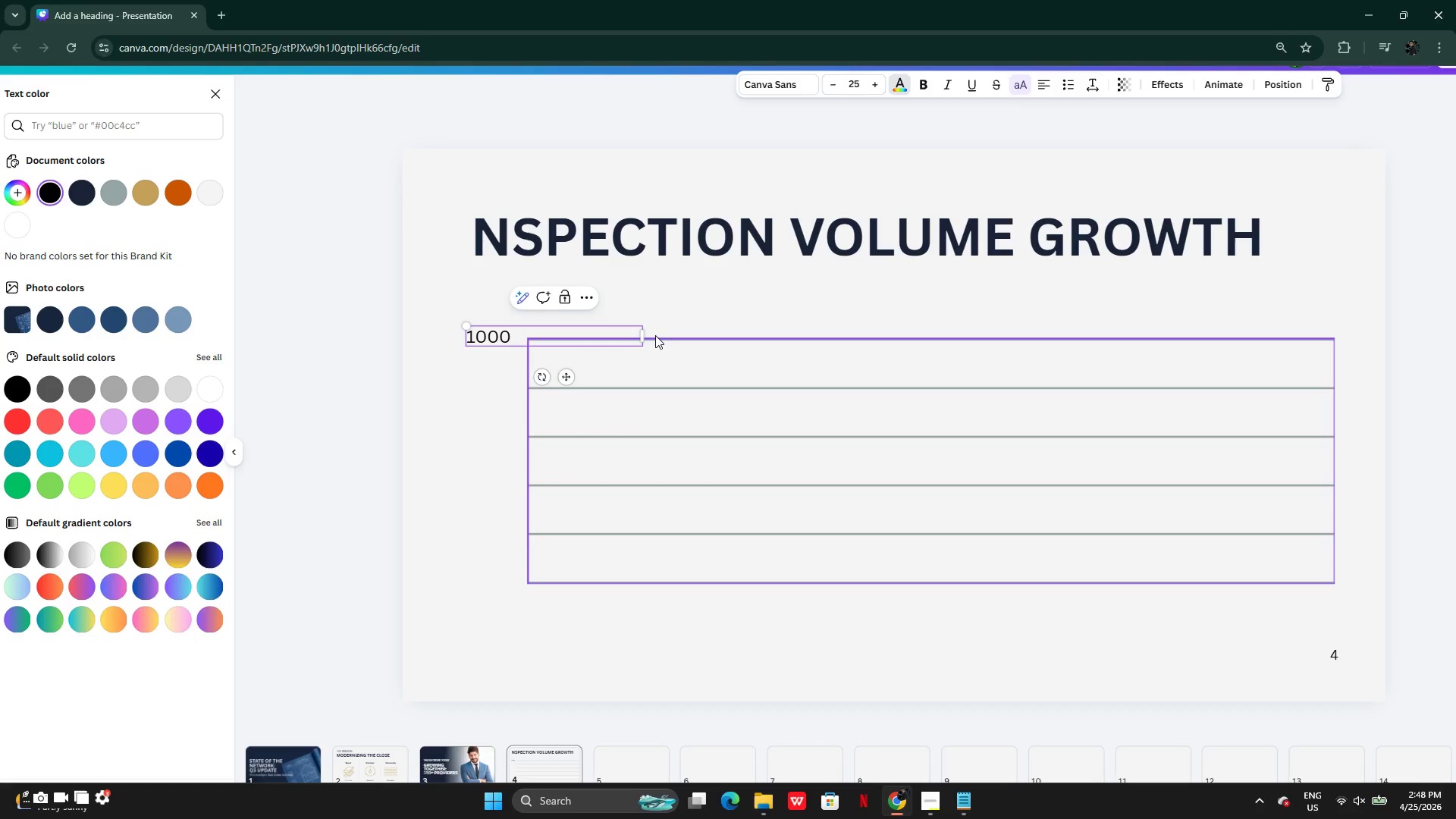 
left_click_drag(start_coordinate=[647, 333], to_coordinate=[515, 328])
 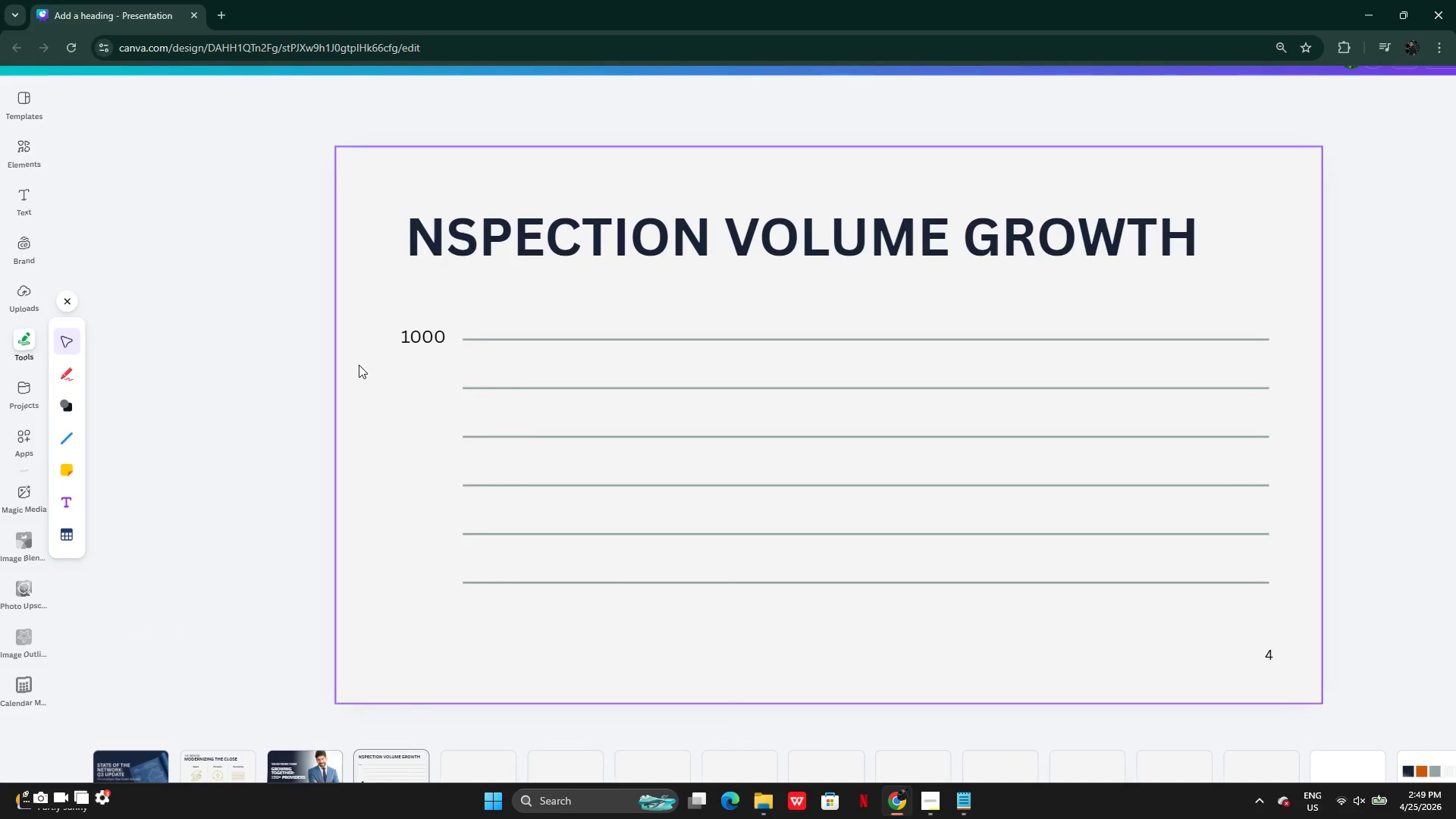 
left_click([413, 341])
 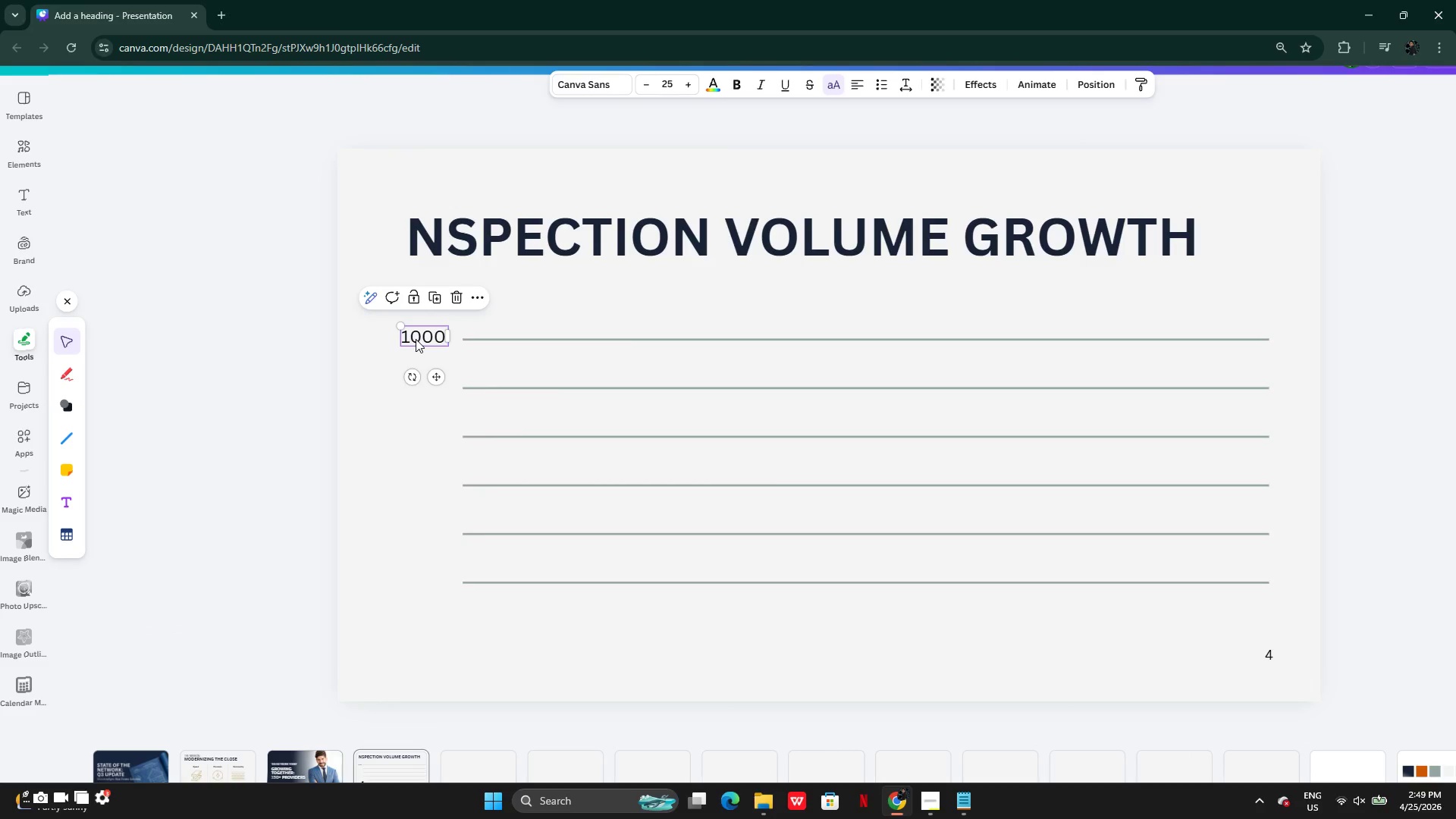 
left_click_drag(start_coordinate=[415, 339], to_coordinate=[407, 339])
 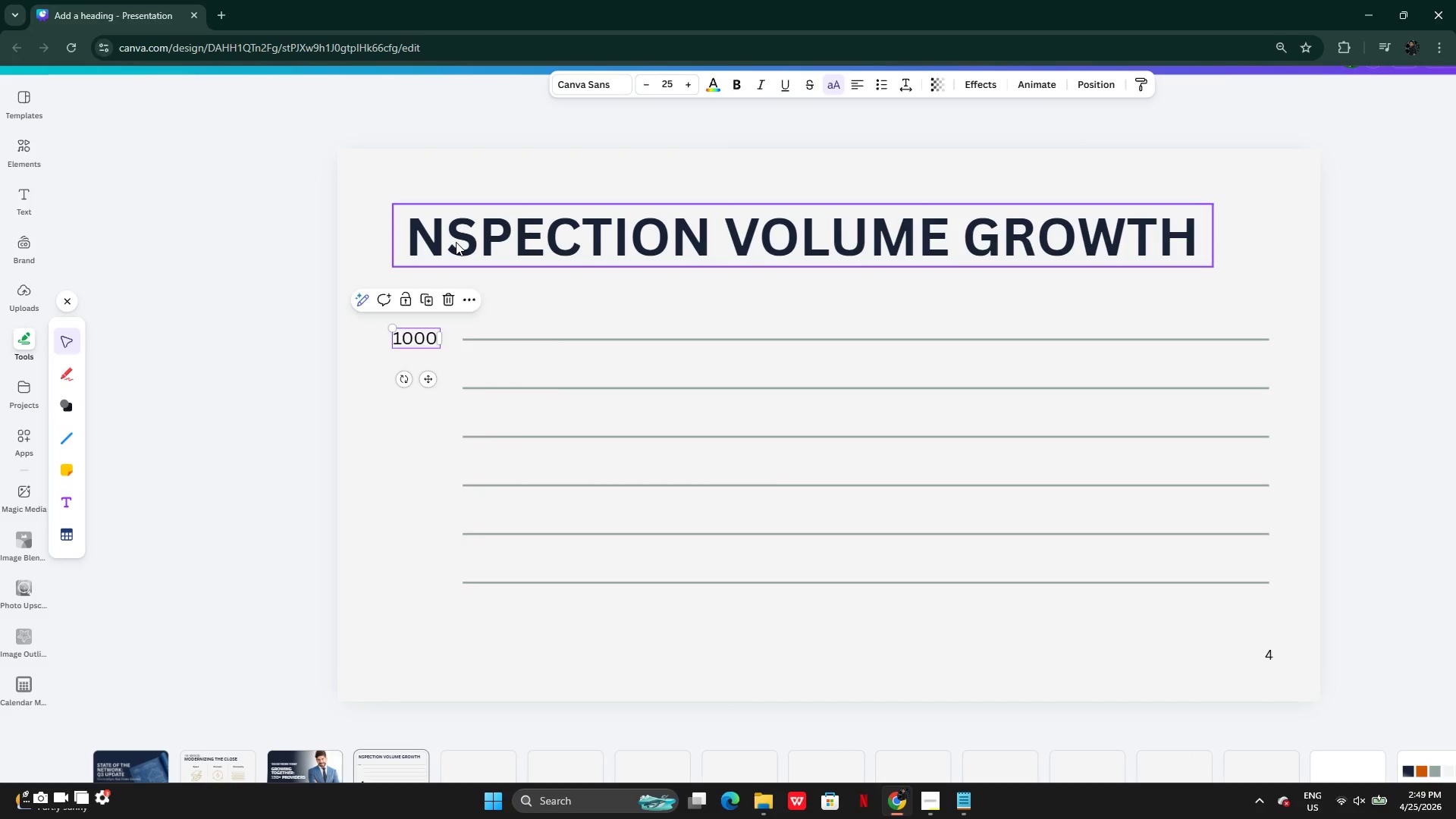 
left_click([456, 242])
 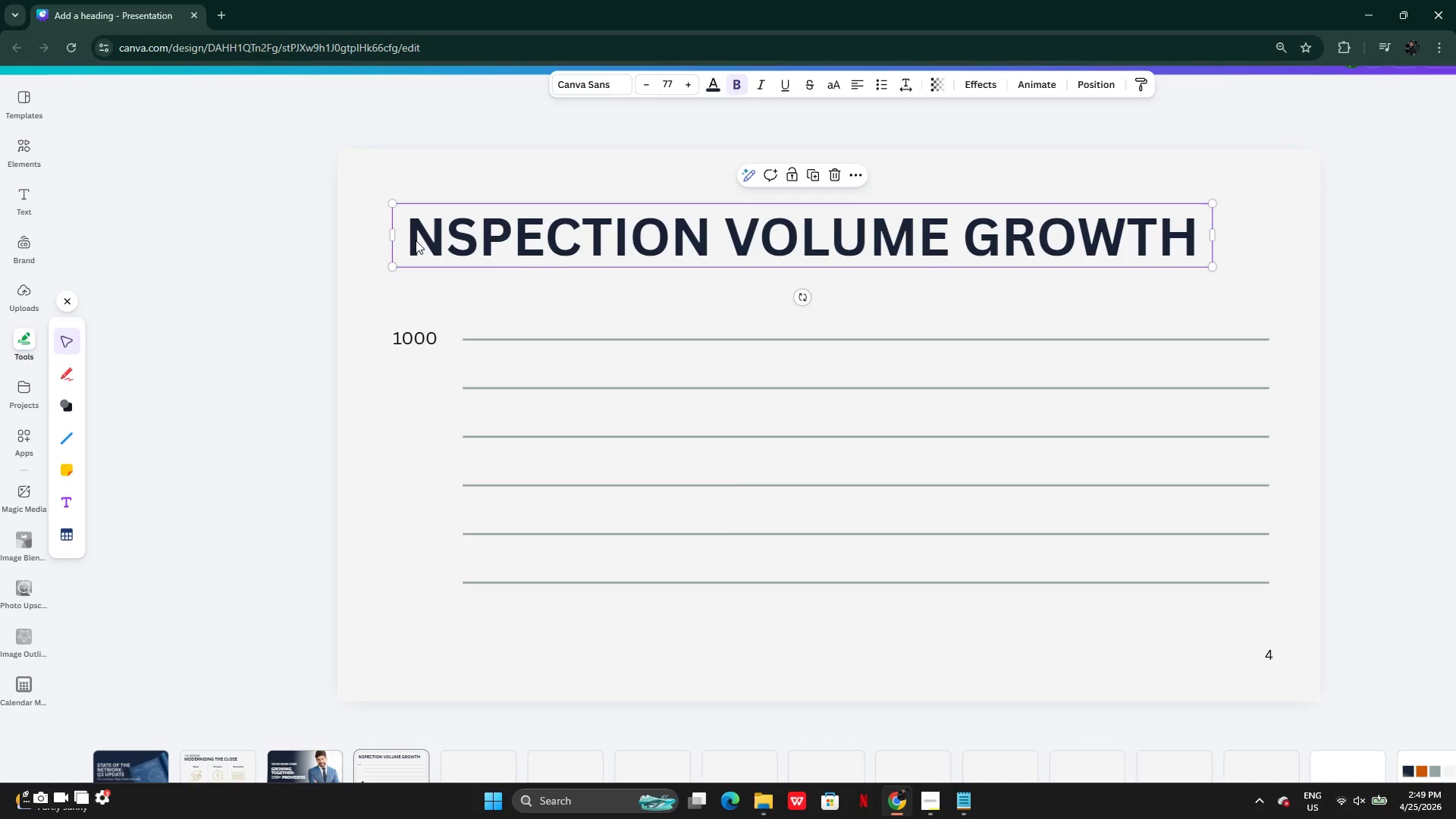 
left_click([416, 240])
 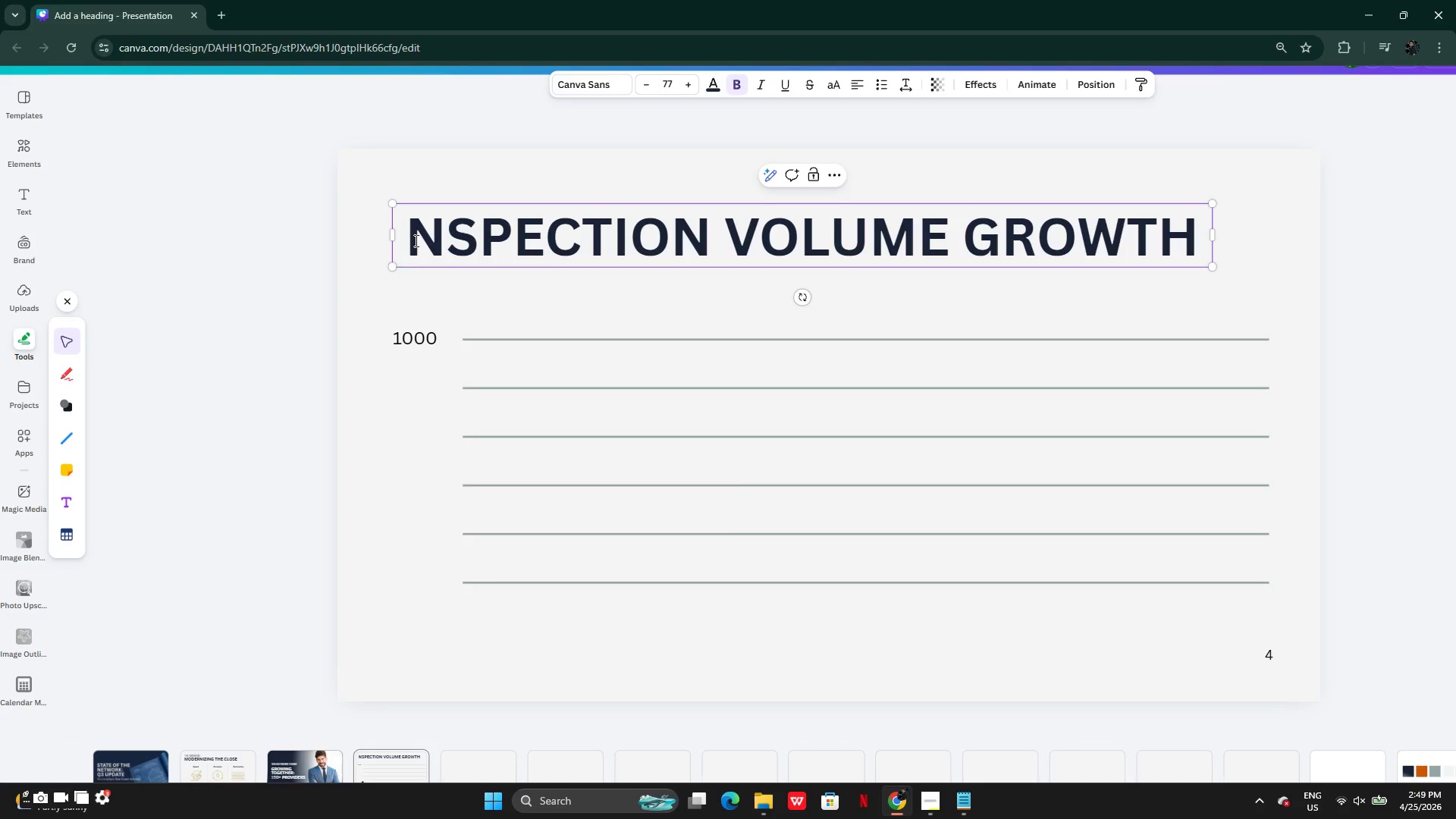 
key(Backspace)
 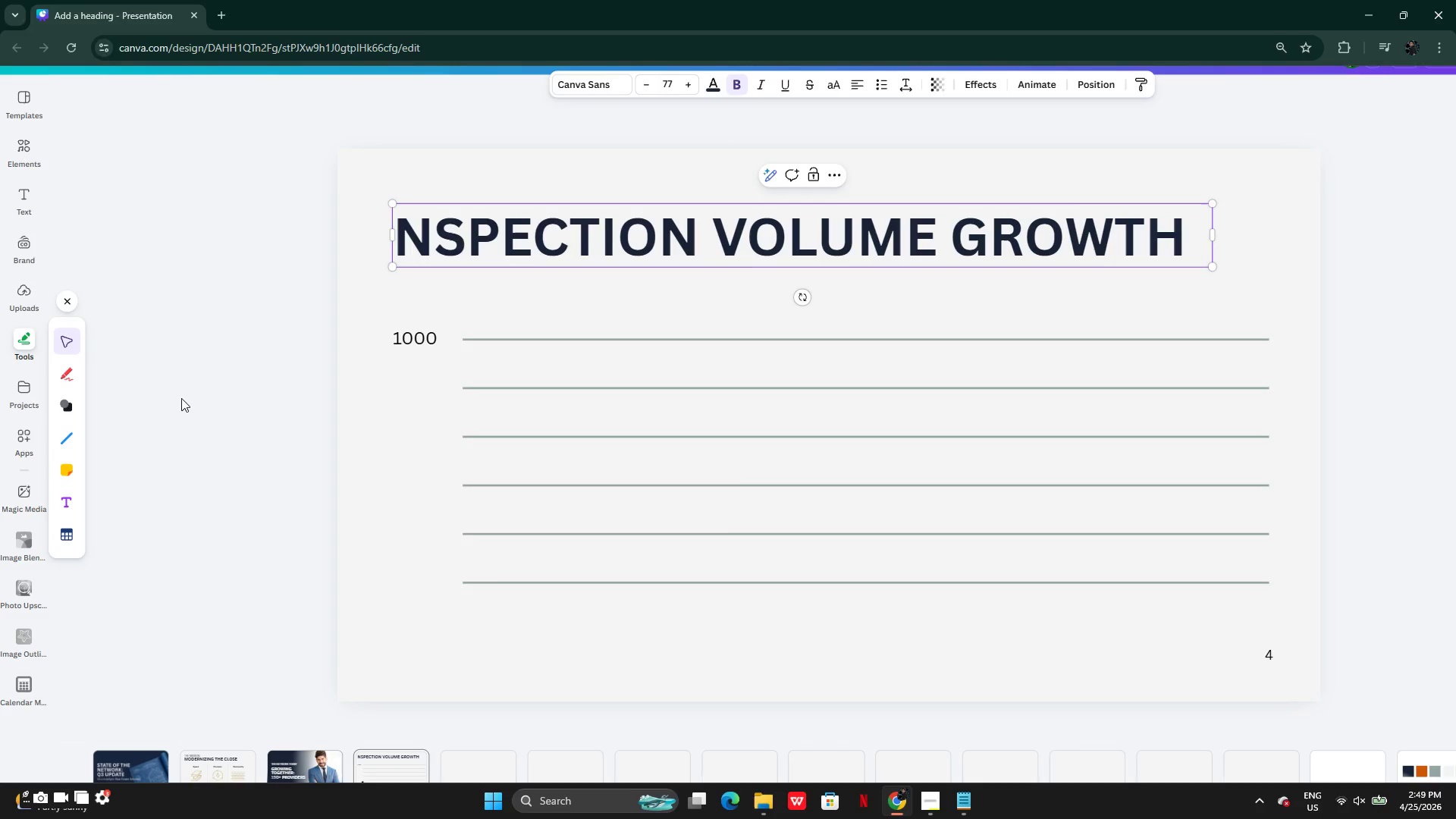 
left_click([181, 398])
 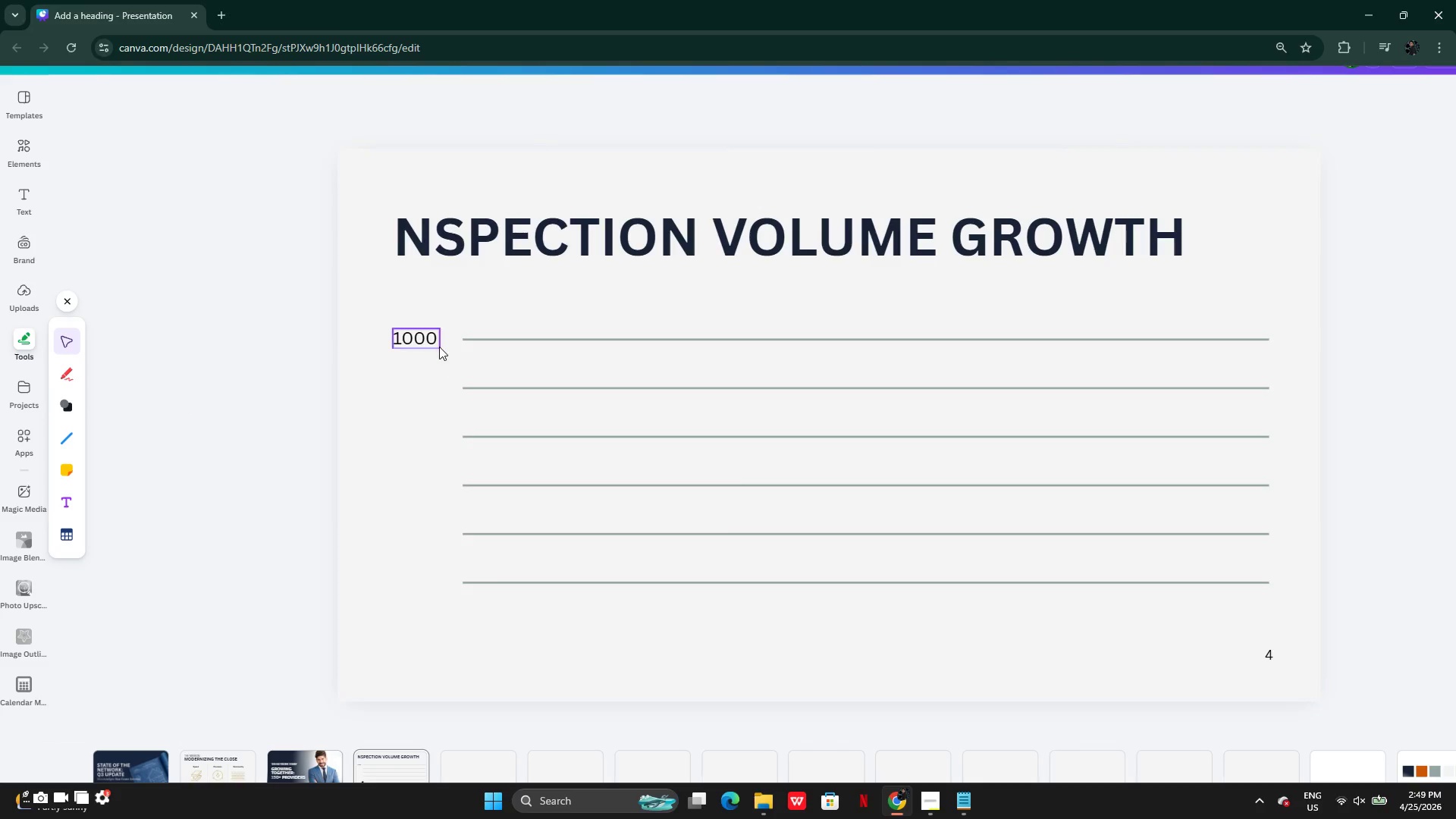 
left_click([487, 356])
 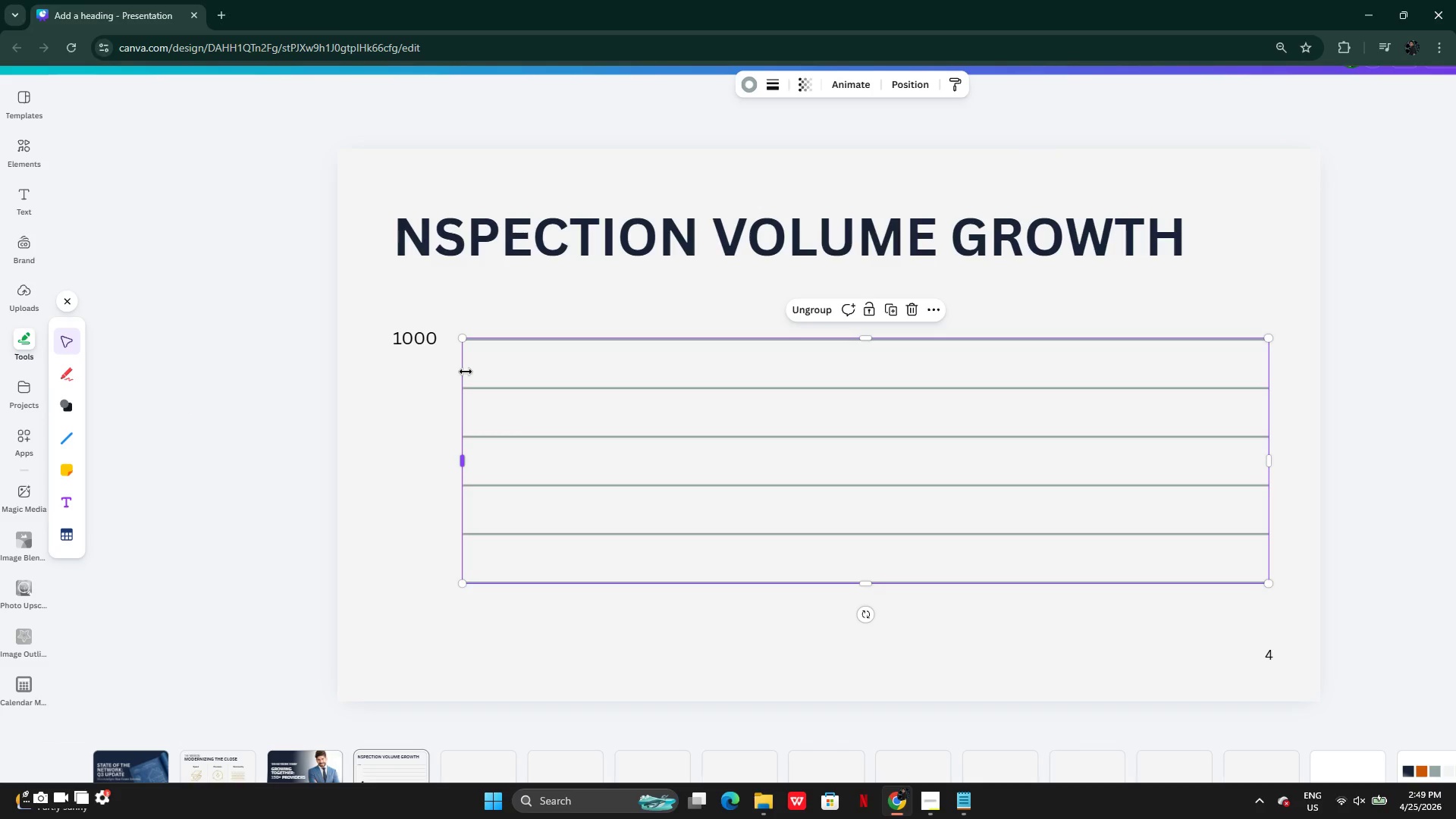 
left_click_drag(start_coordinate=[466, 372], to_coordinate=[450, 369])
 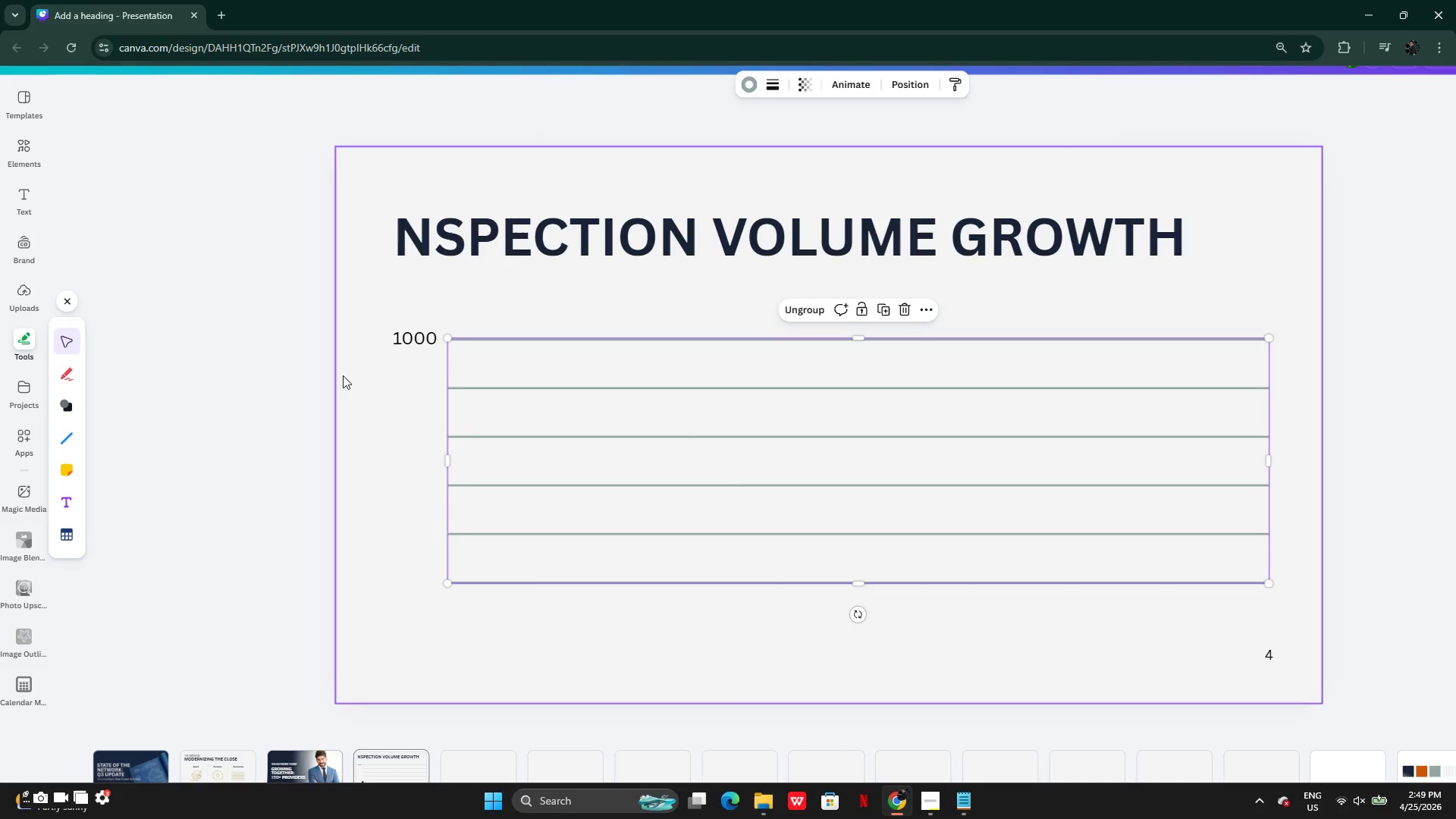 
left_click([343, 375])
 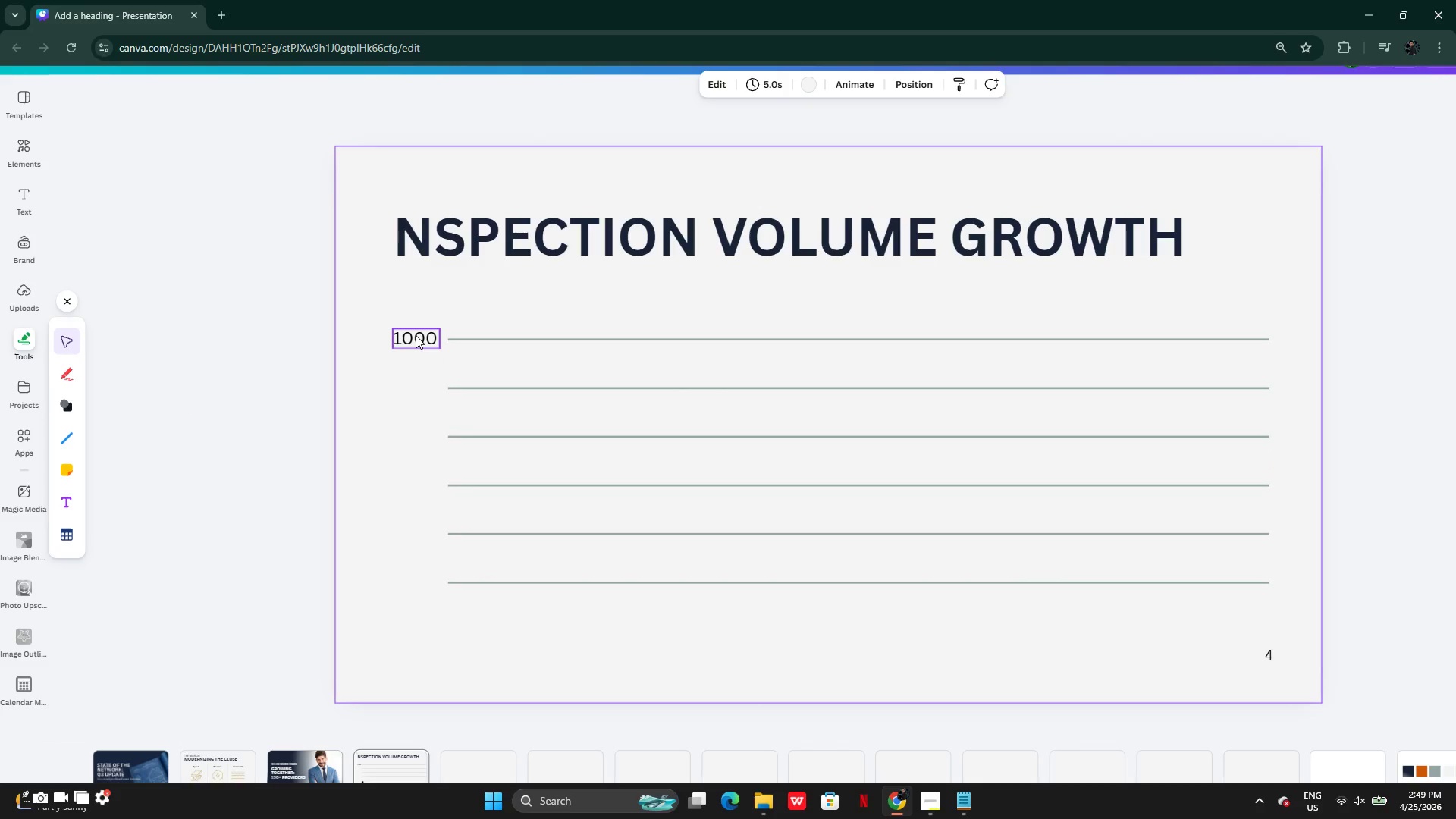 
hold_key(key=AltLeft, duration=0.33)
left_click_drag(start_coordinate=[415, 335], to_coordinate=[415, 362])
 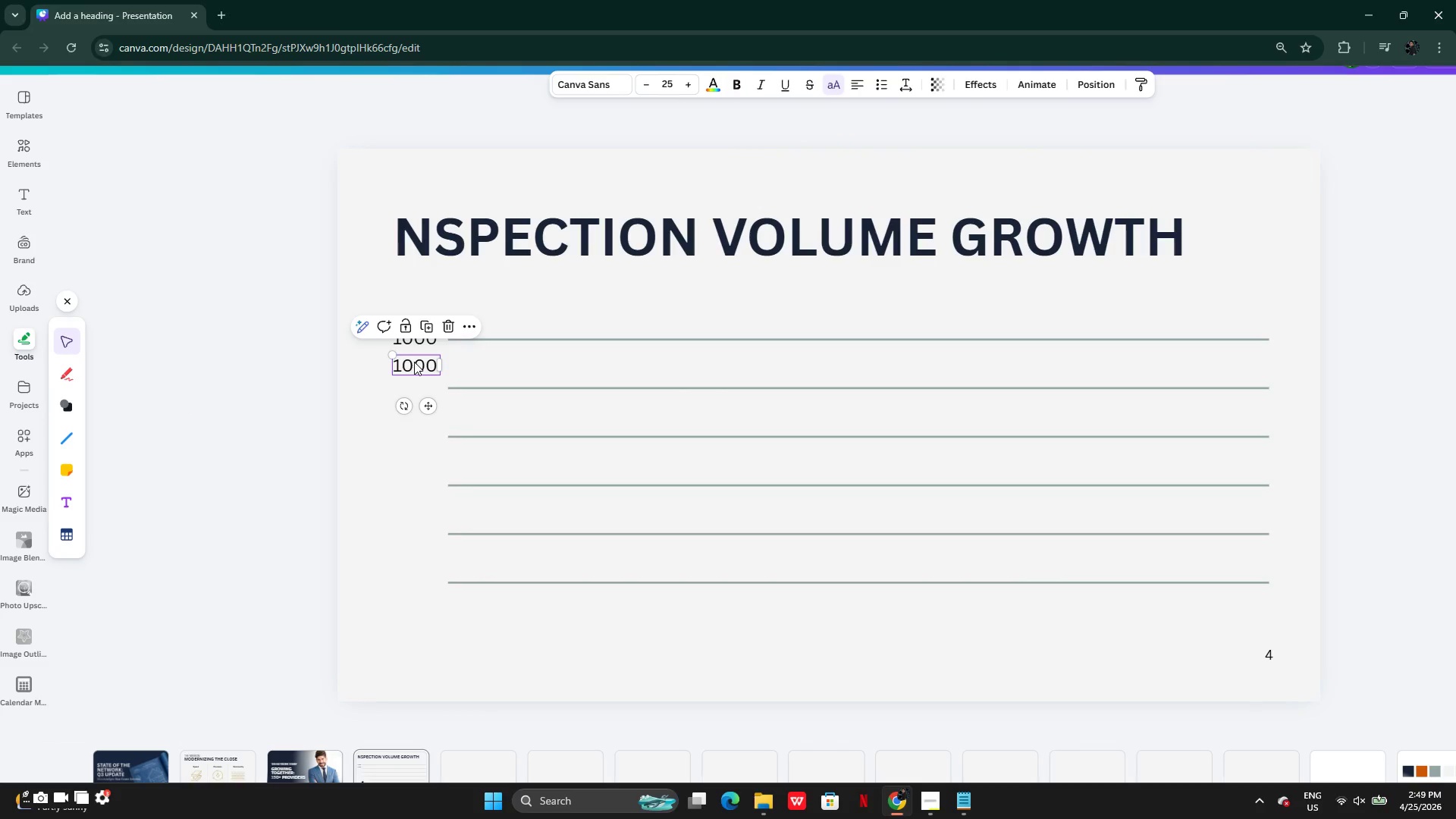 
left_click_drag(start_coordinate=[414, 362], to_coordinate=[416, 384])
 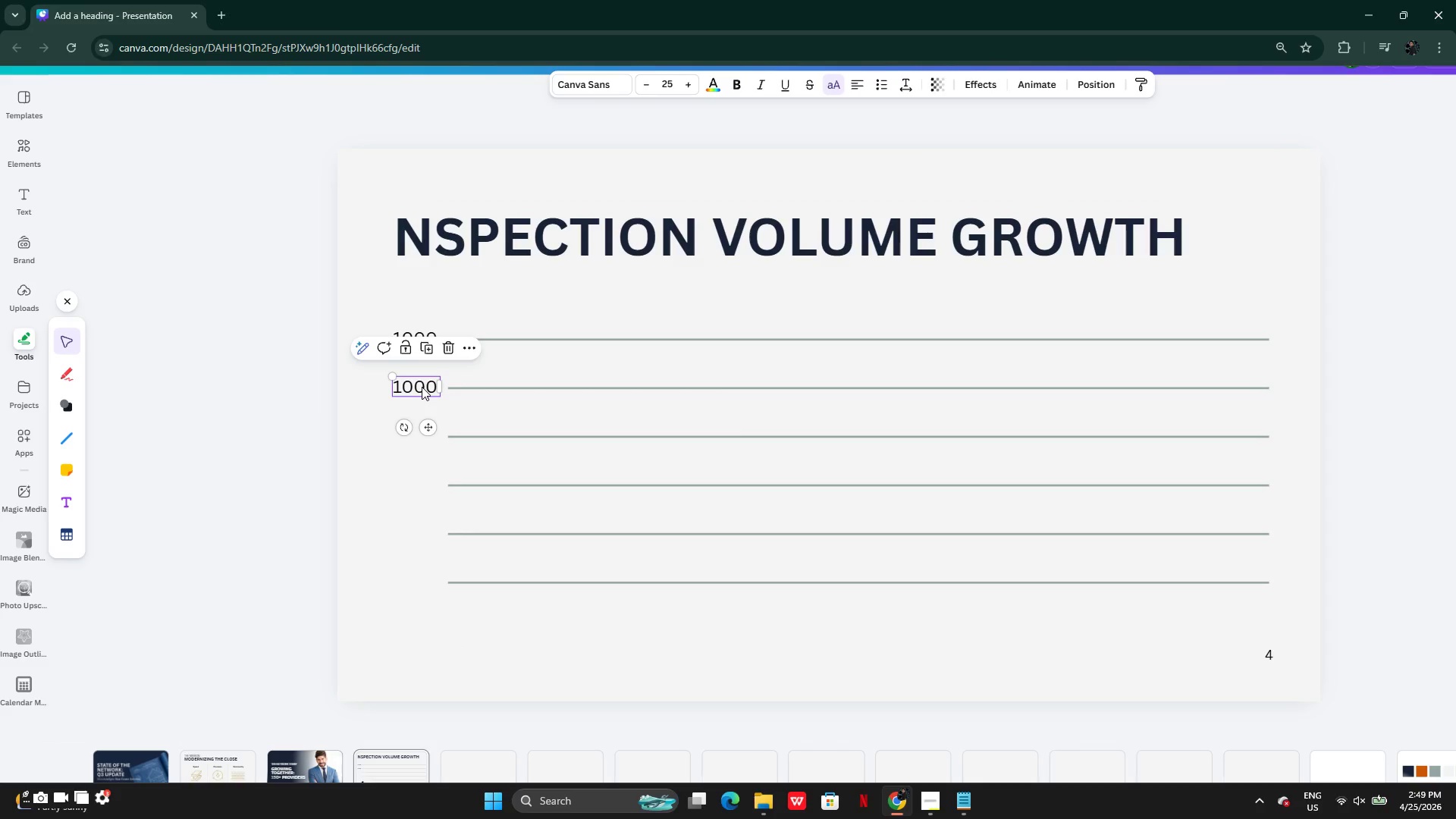 
left_click([422, 388])
 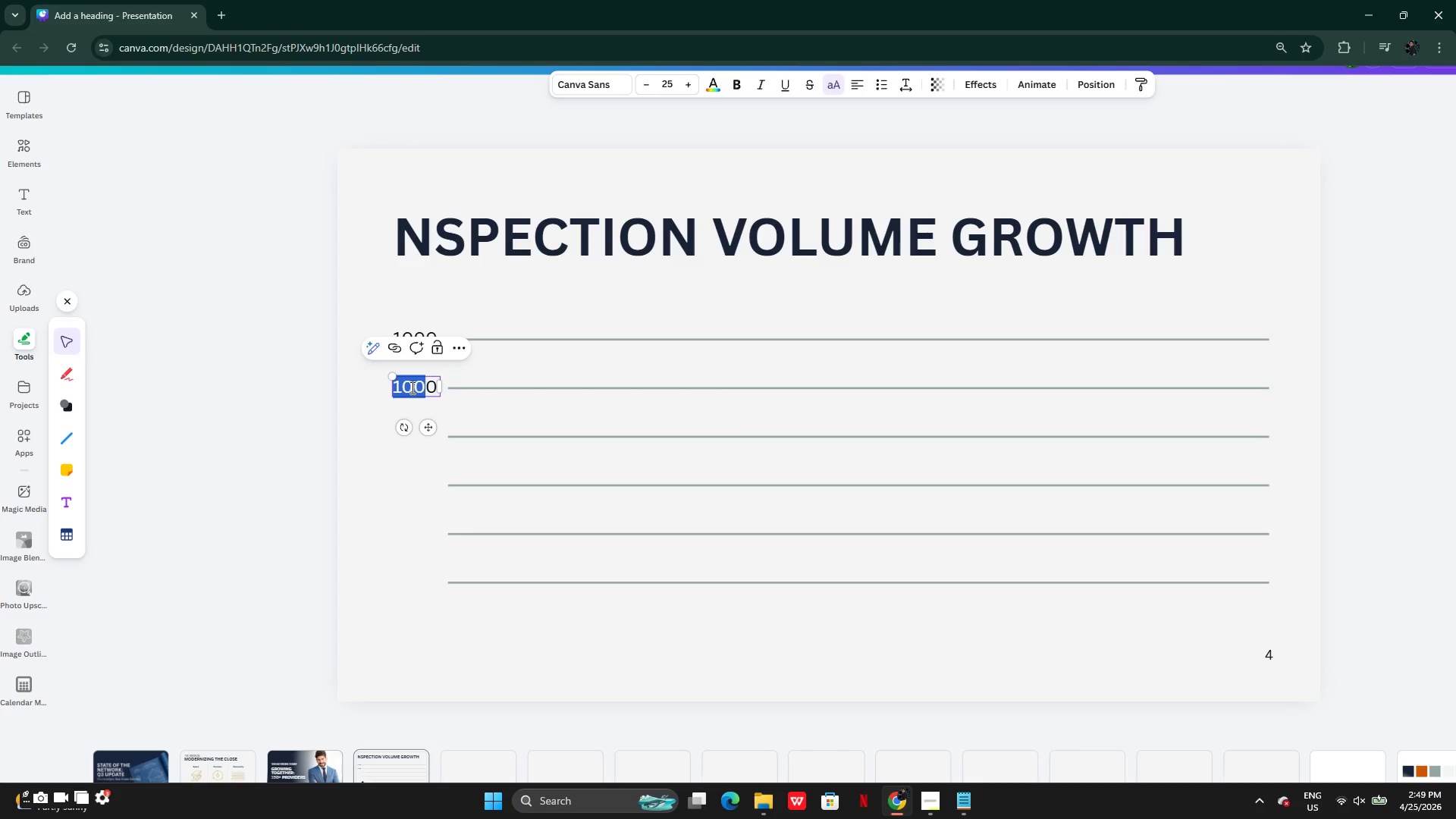 
left_click([411, 388])
 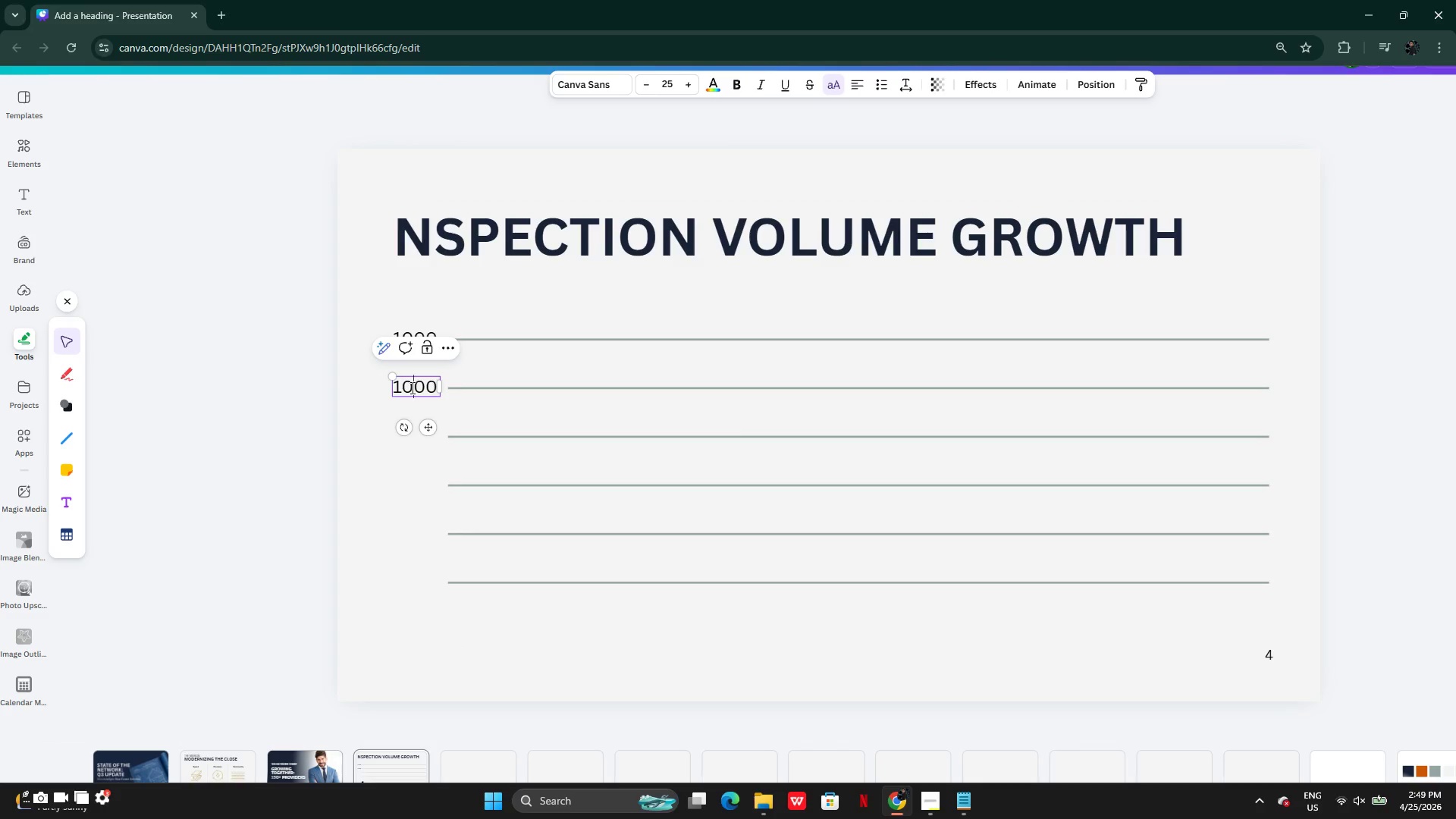 
key(Backspace)
 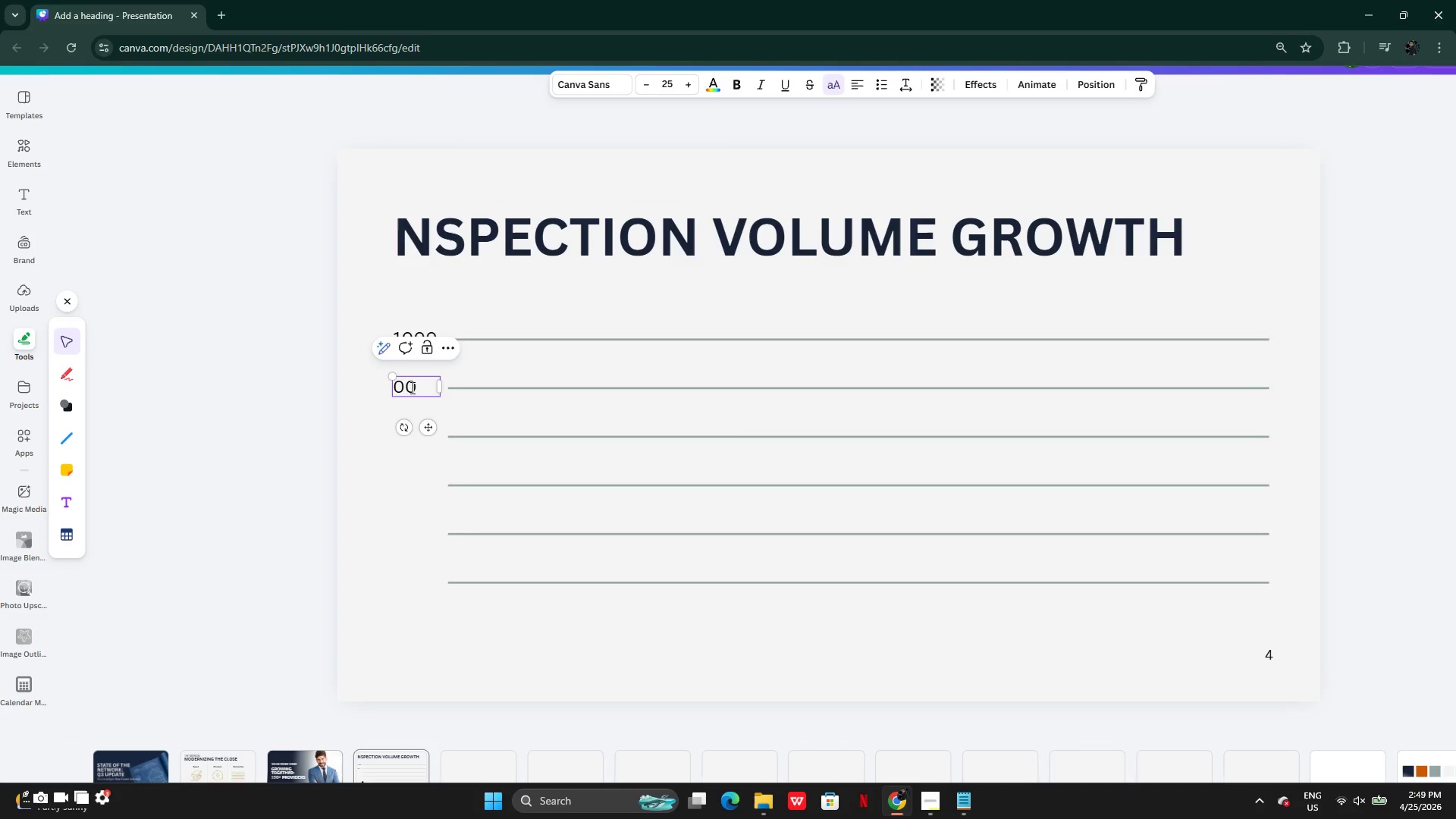 
key(Backspace)
 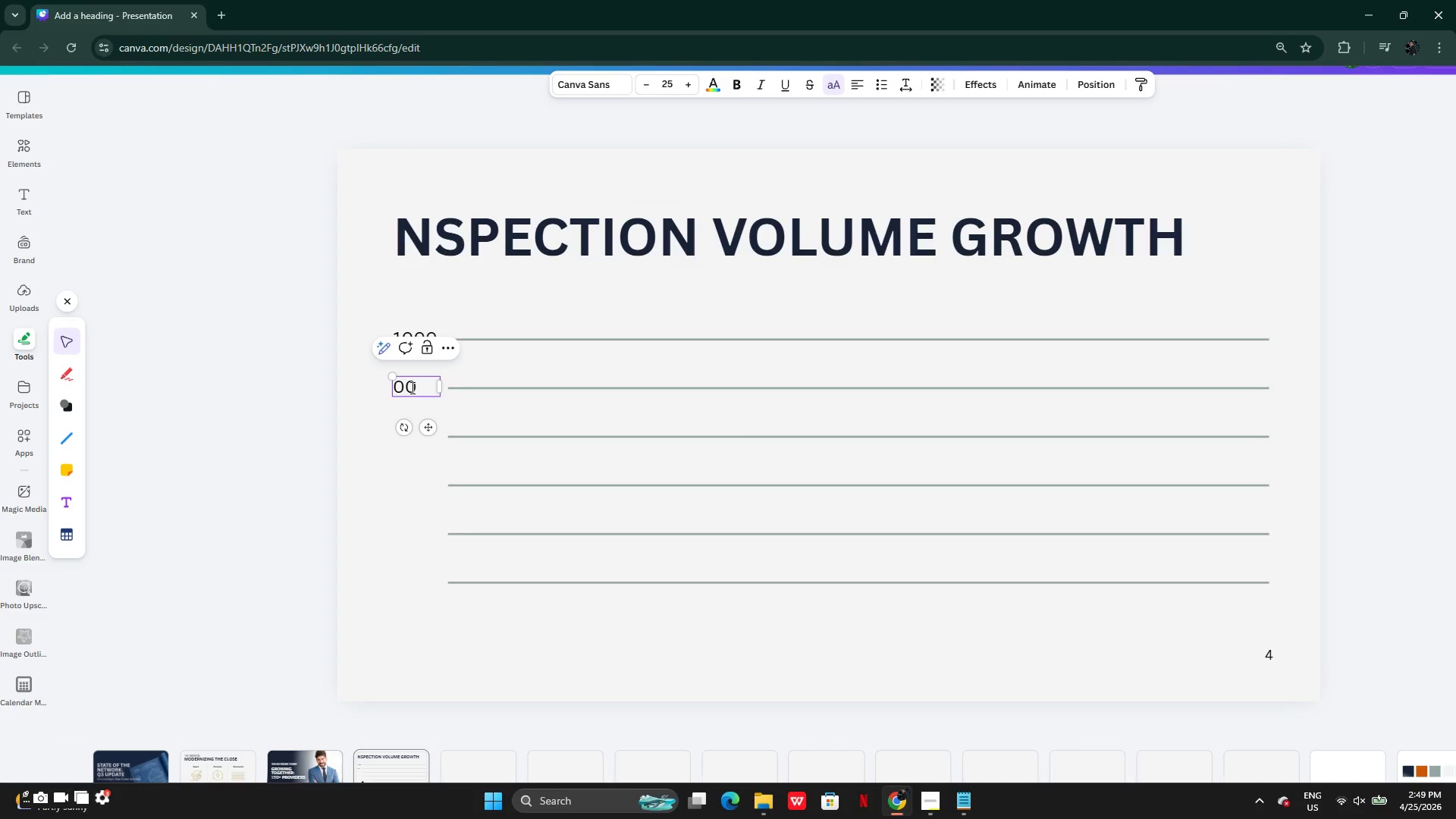 
key(Backspace)
 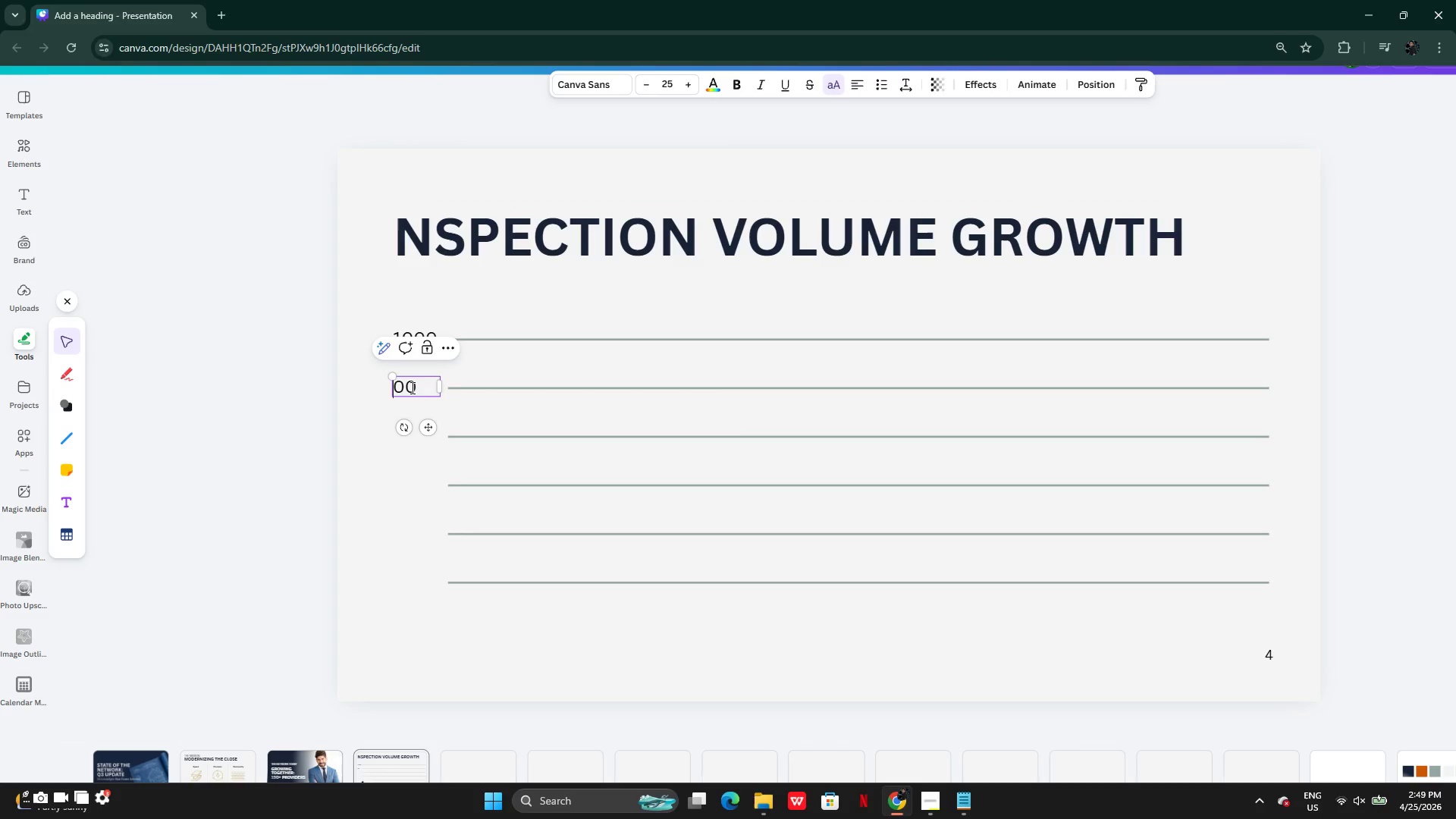 
key(8)
 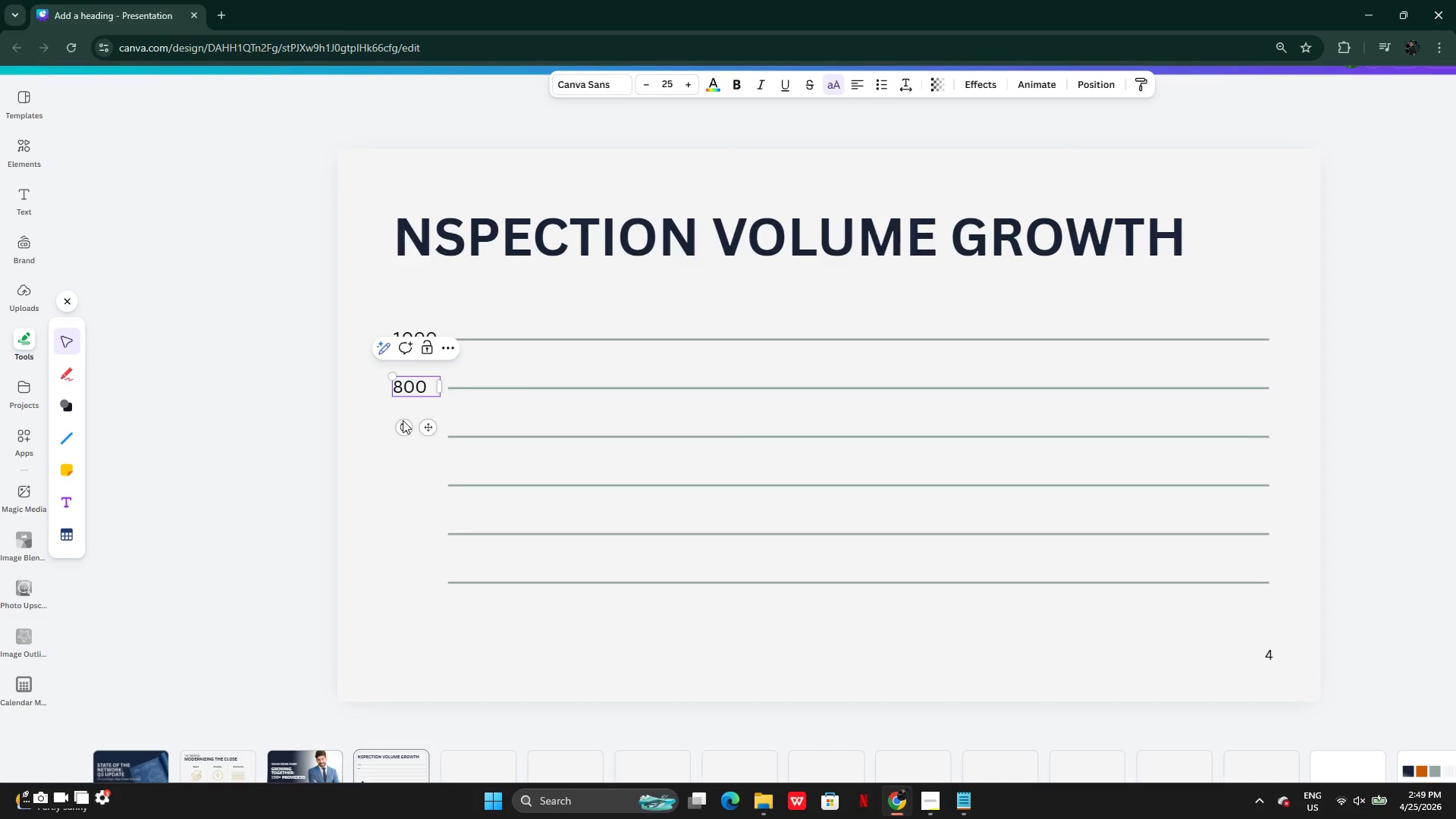 
left_click([322, 425])
 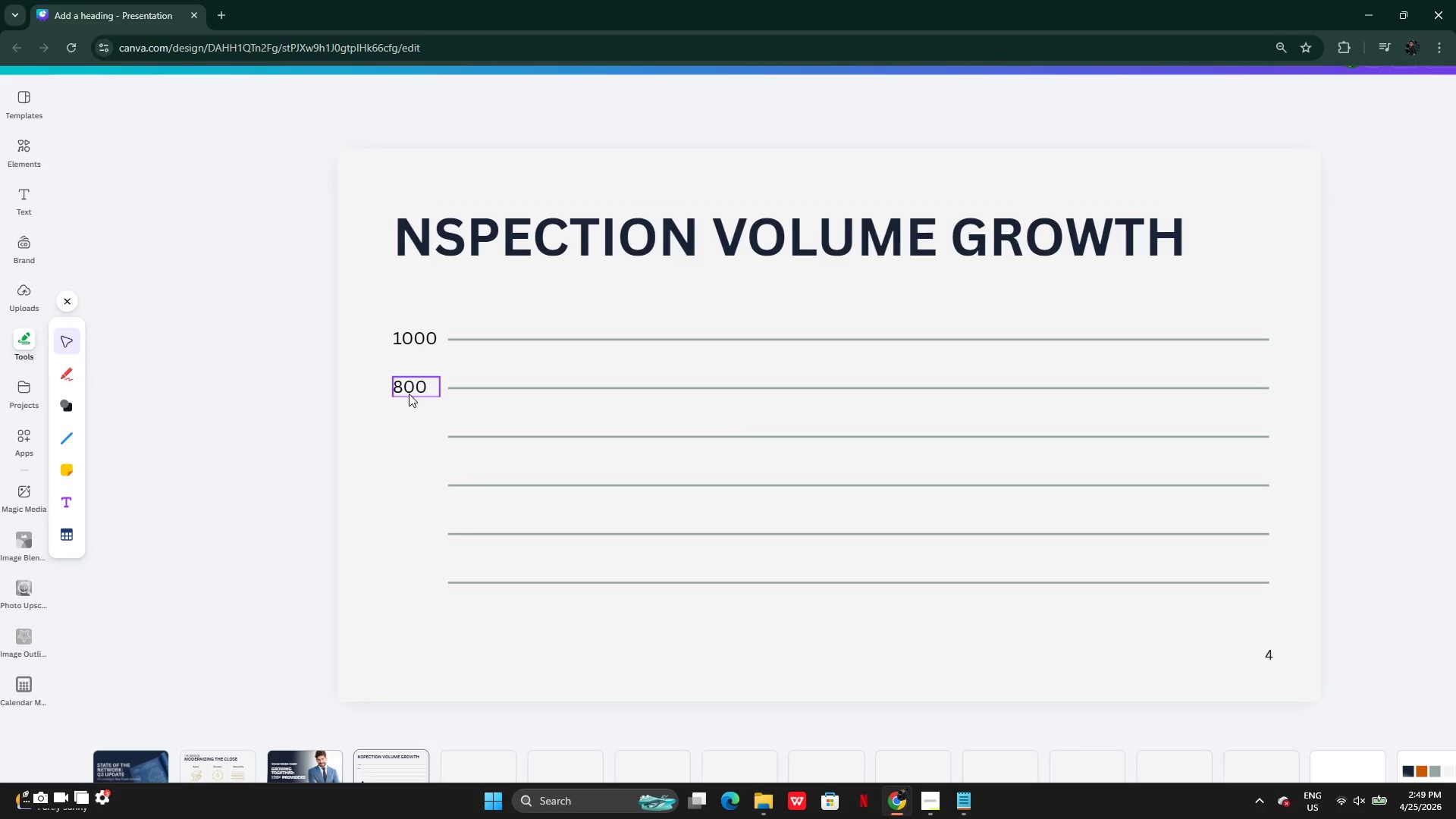 
left_click([413, 391])
 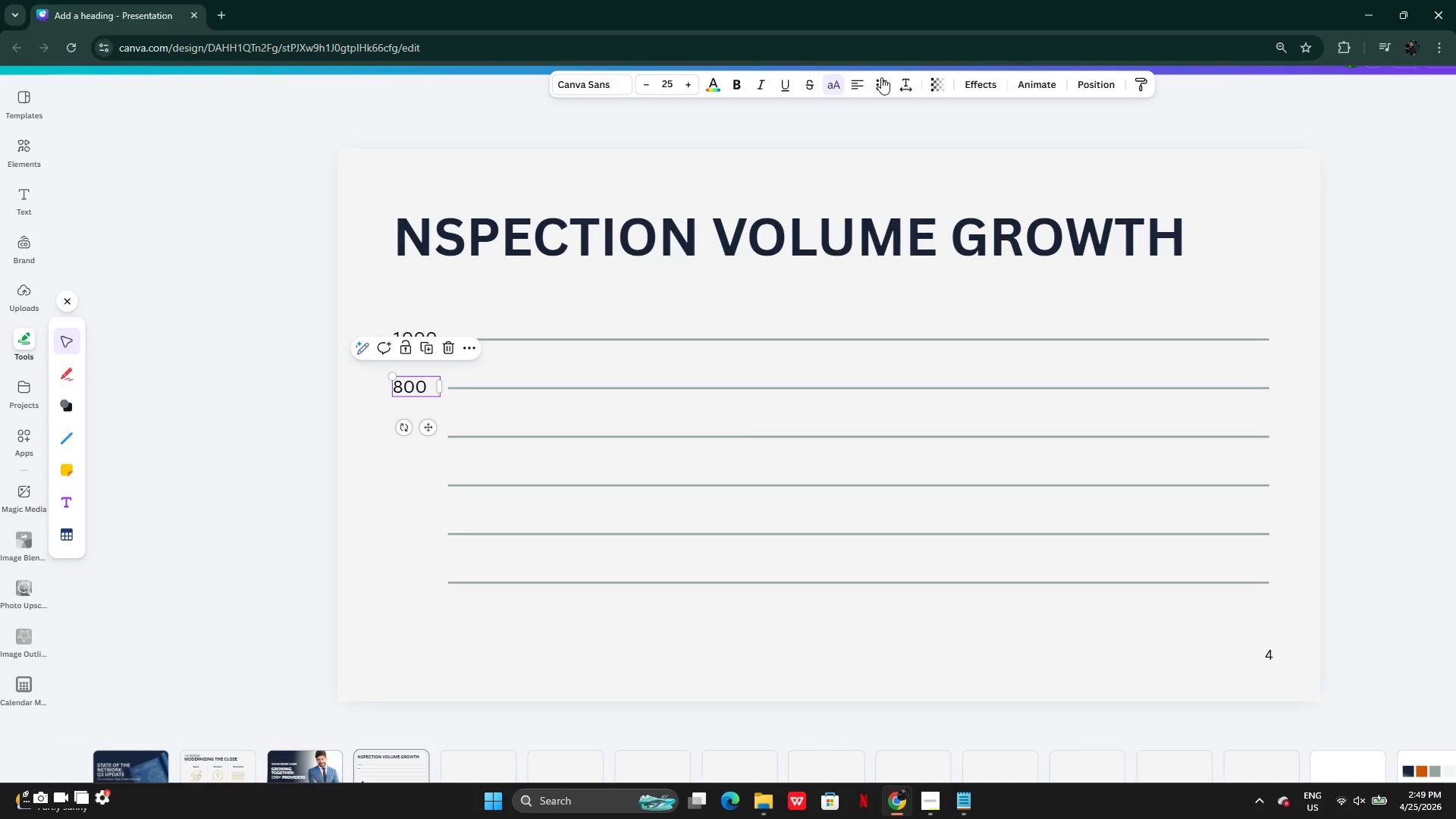 
left_click([863, 86])
 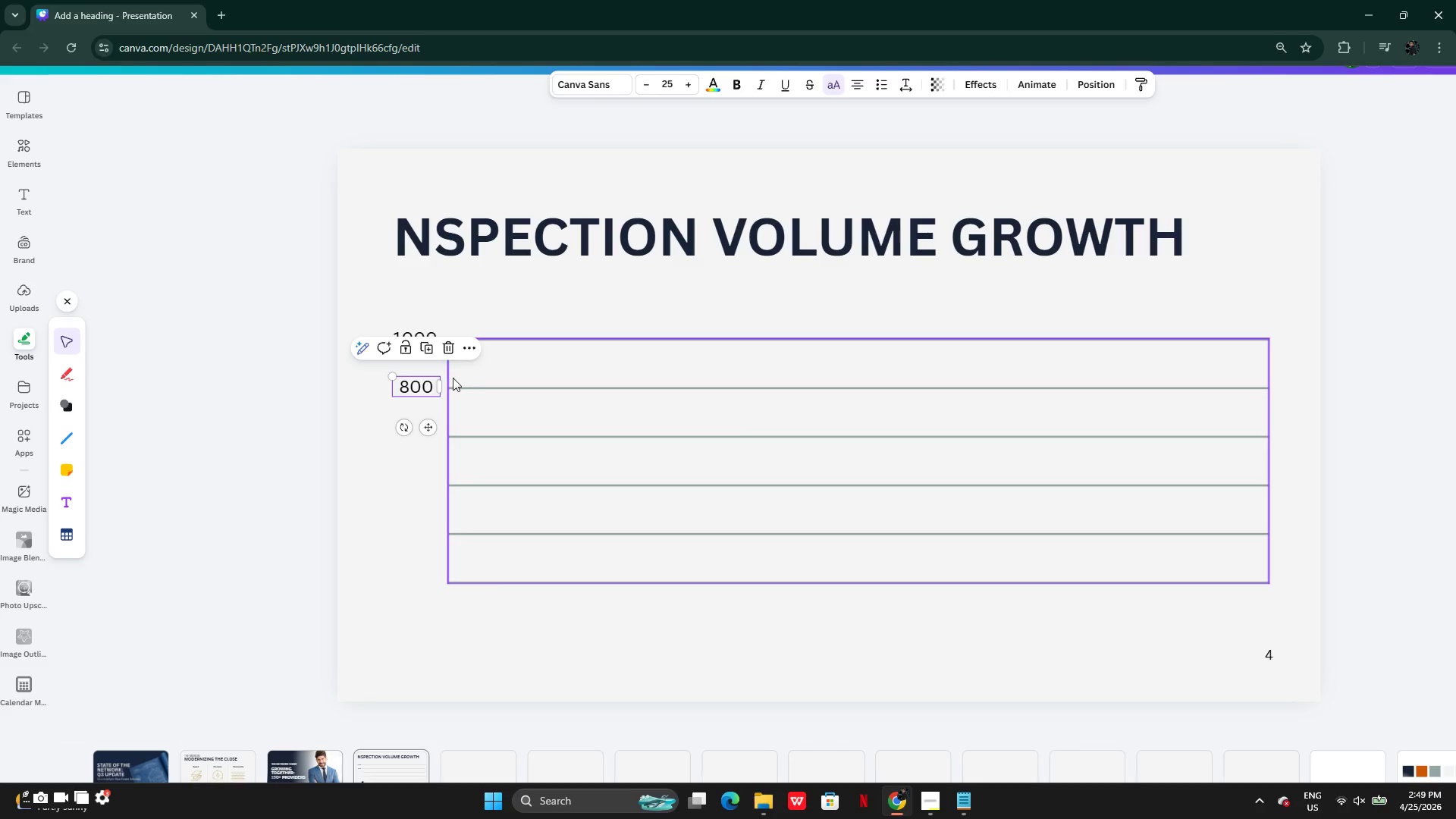 
left_click([428, 386])
 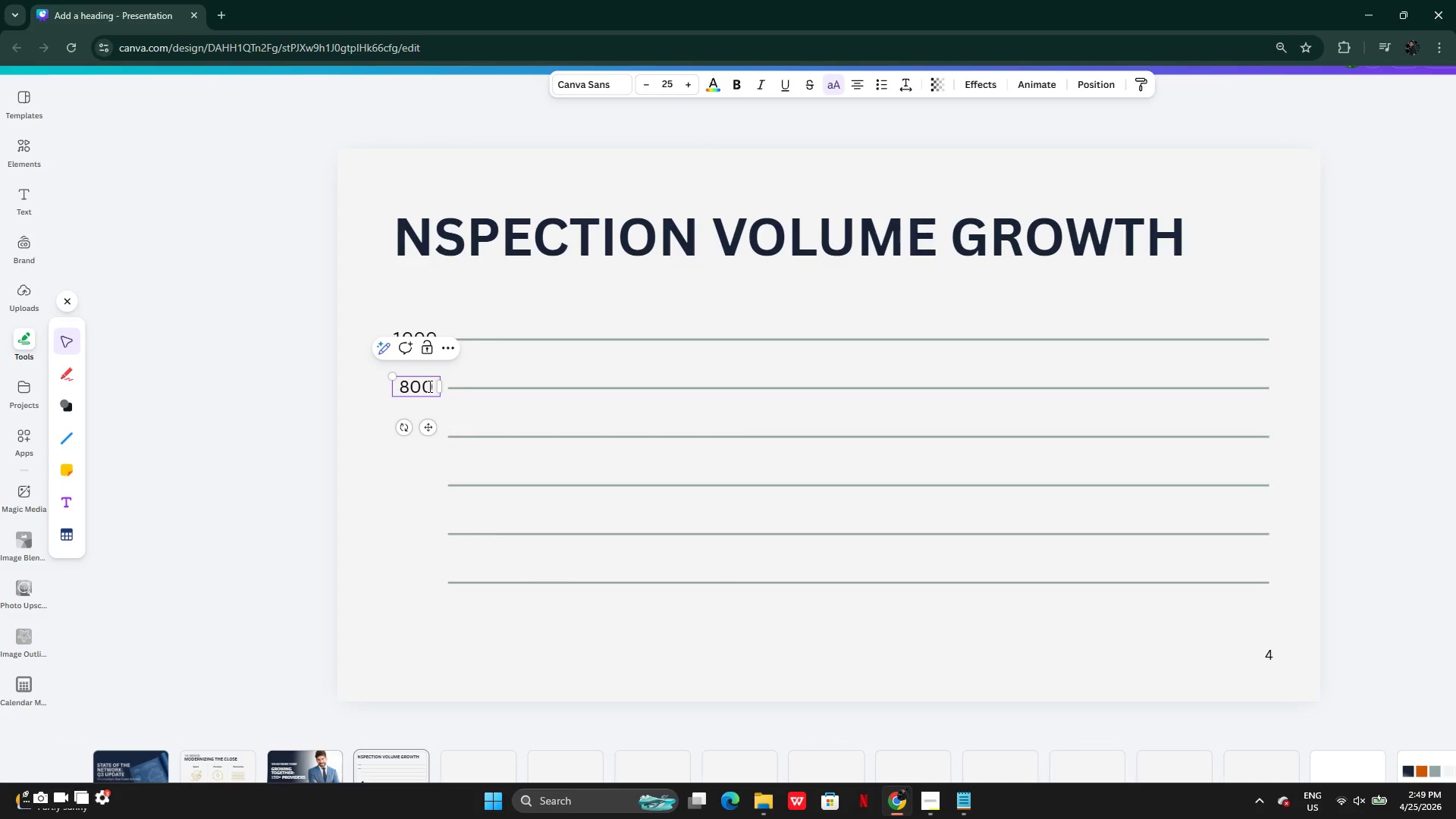 
key(ArrowRight)
 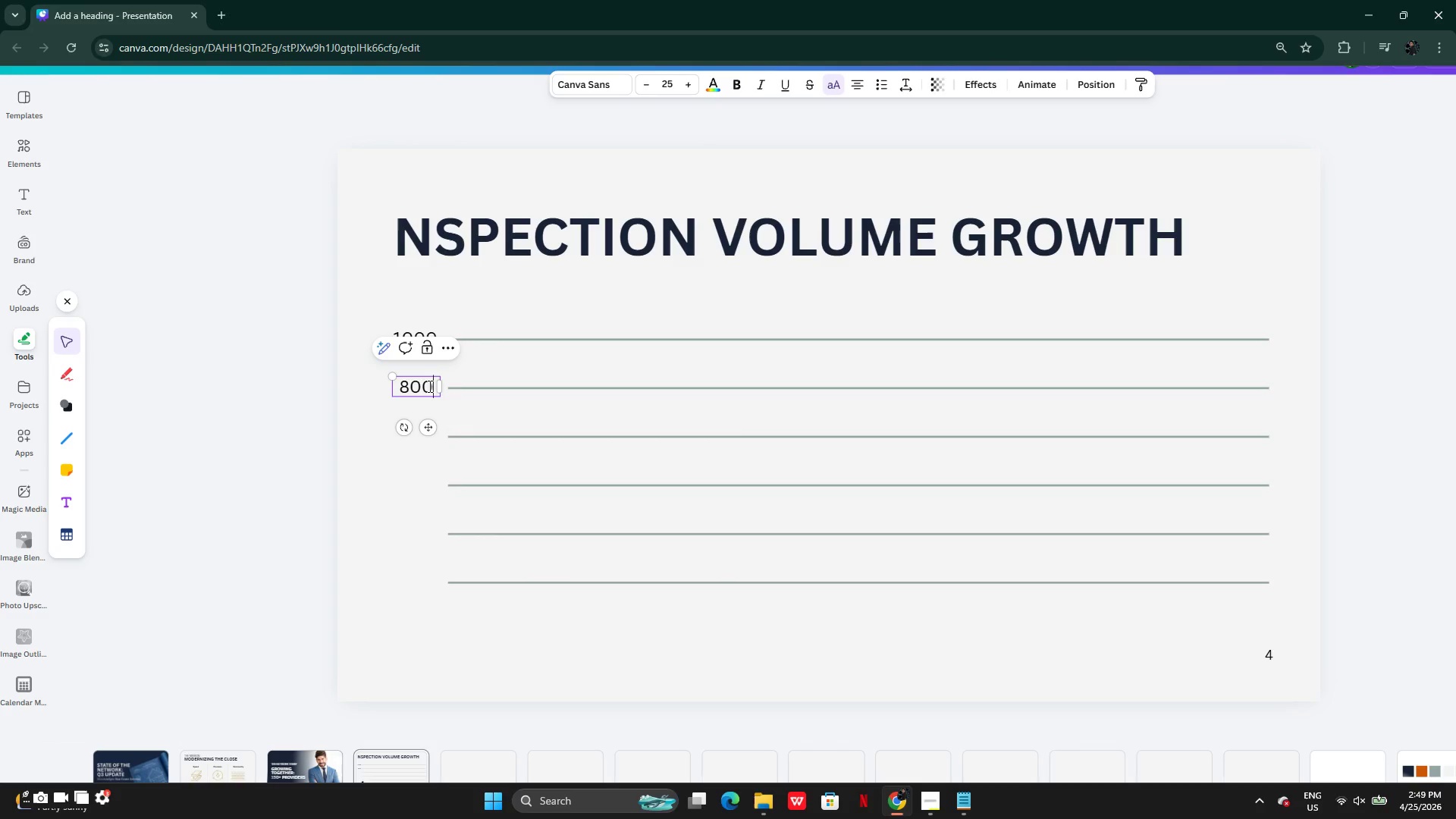 
key(ArrowRight)
 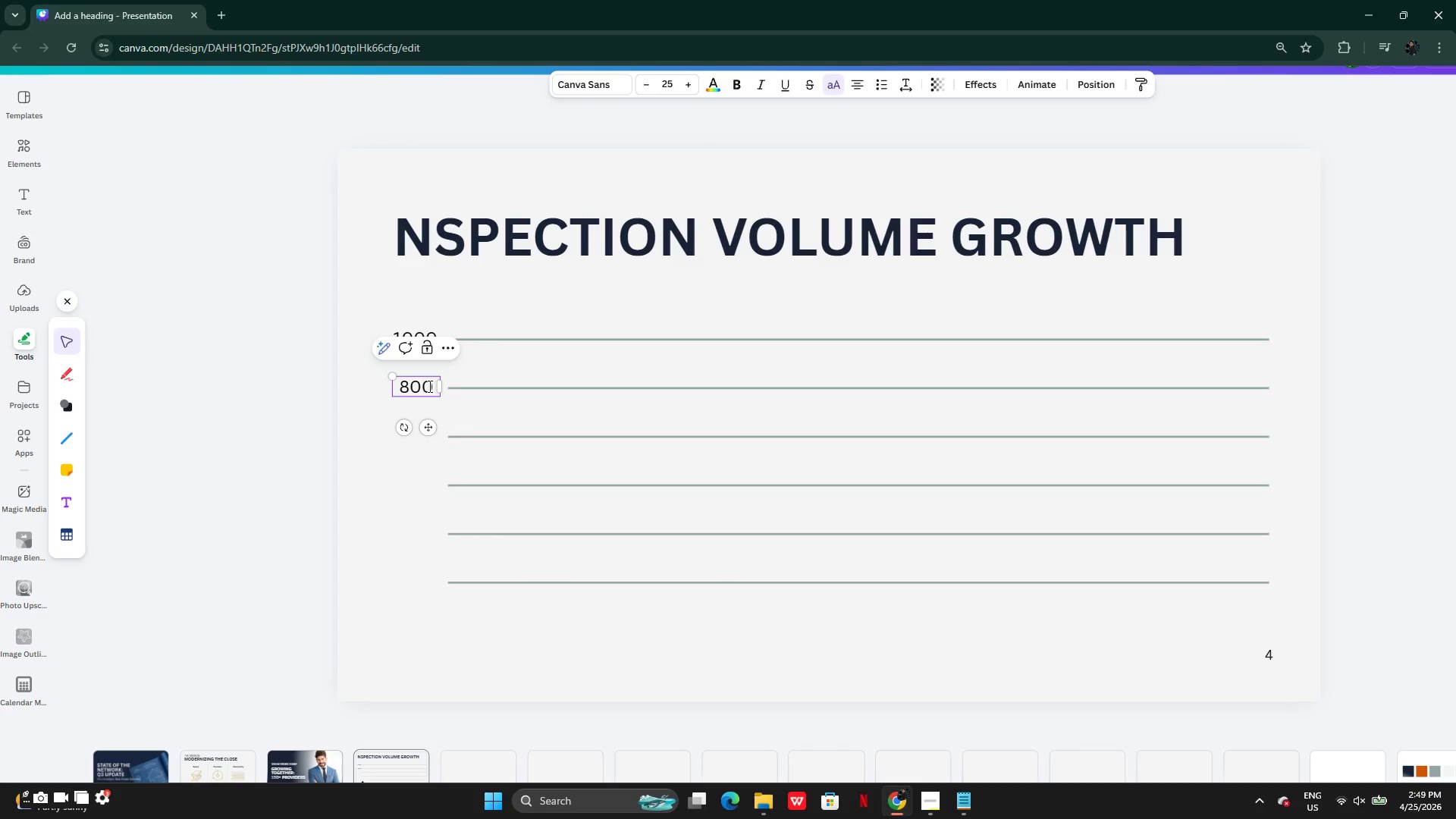 
key(ArrowRight)
 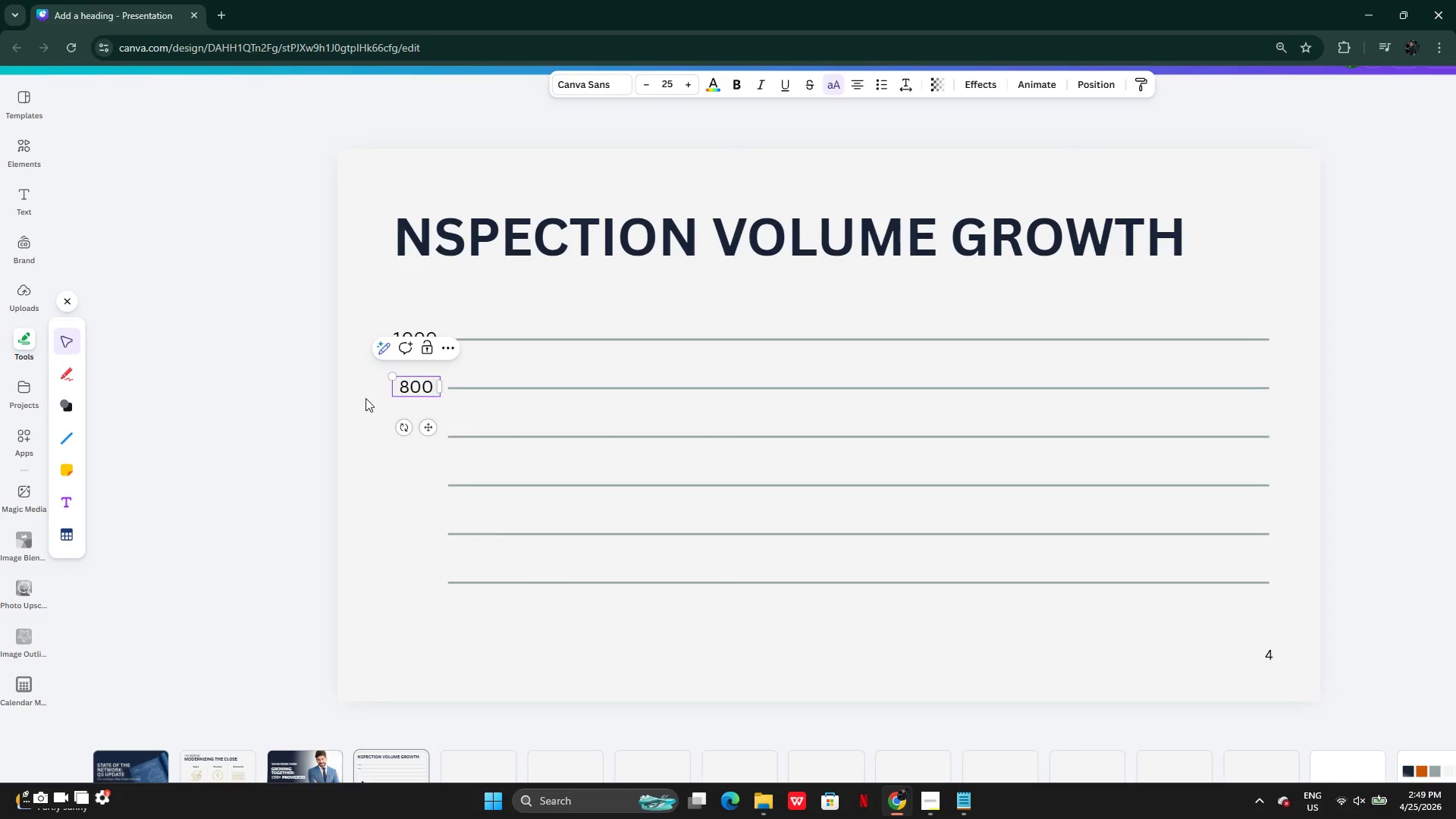 
left_click([332, 406])
 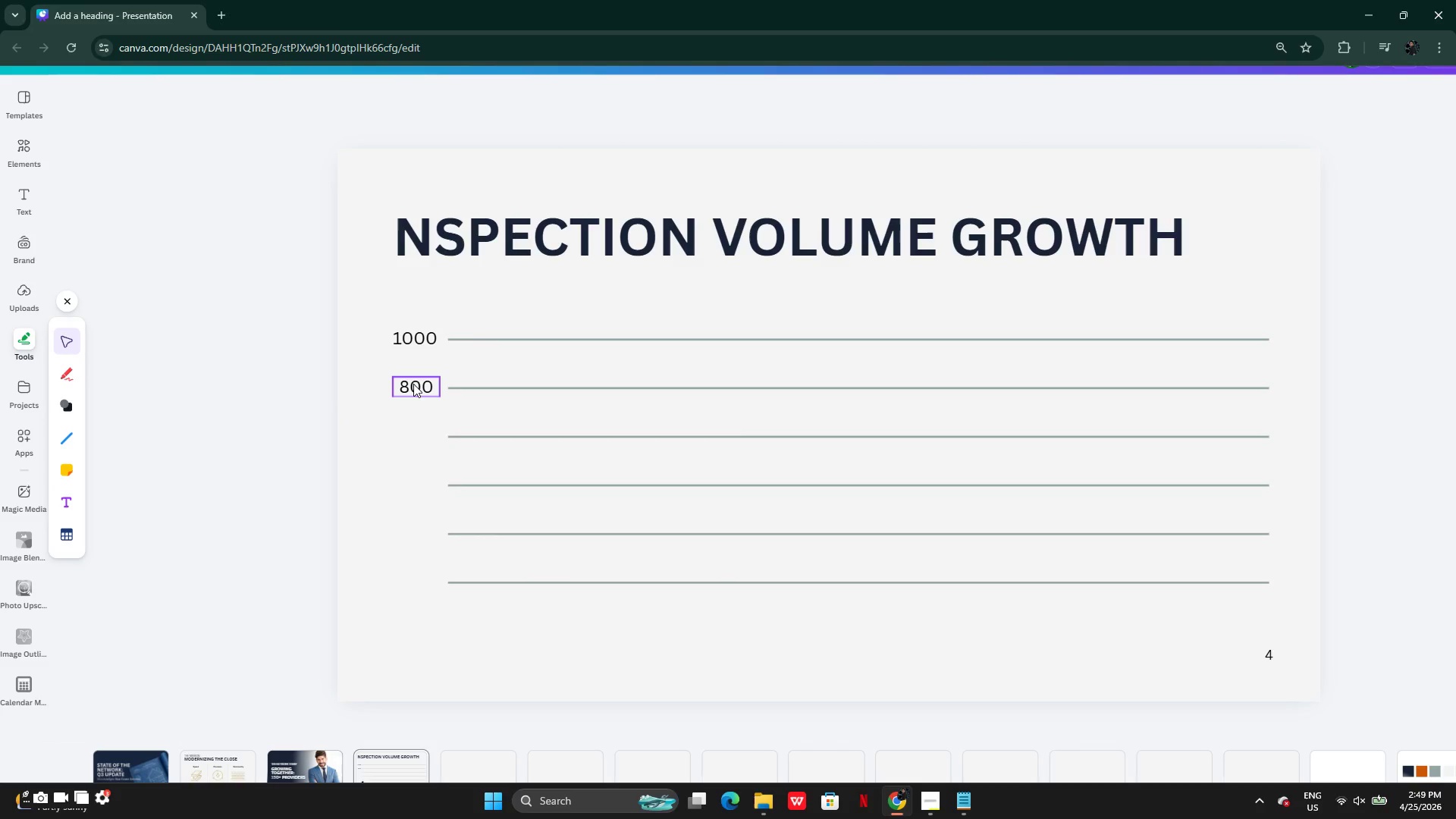 
left_click([413, 383])
 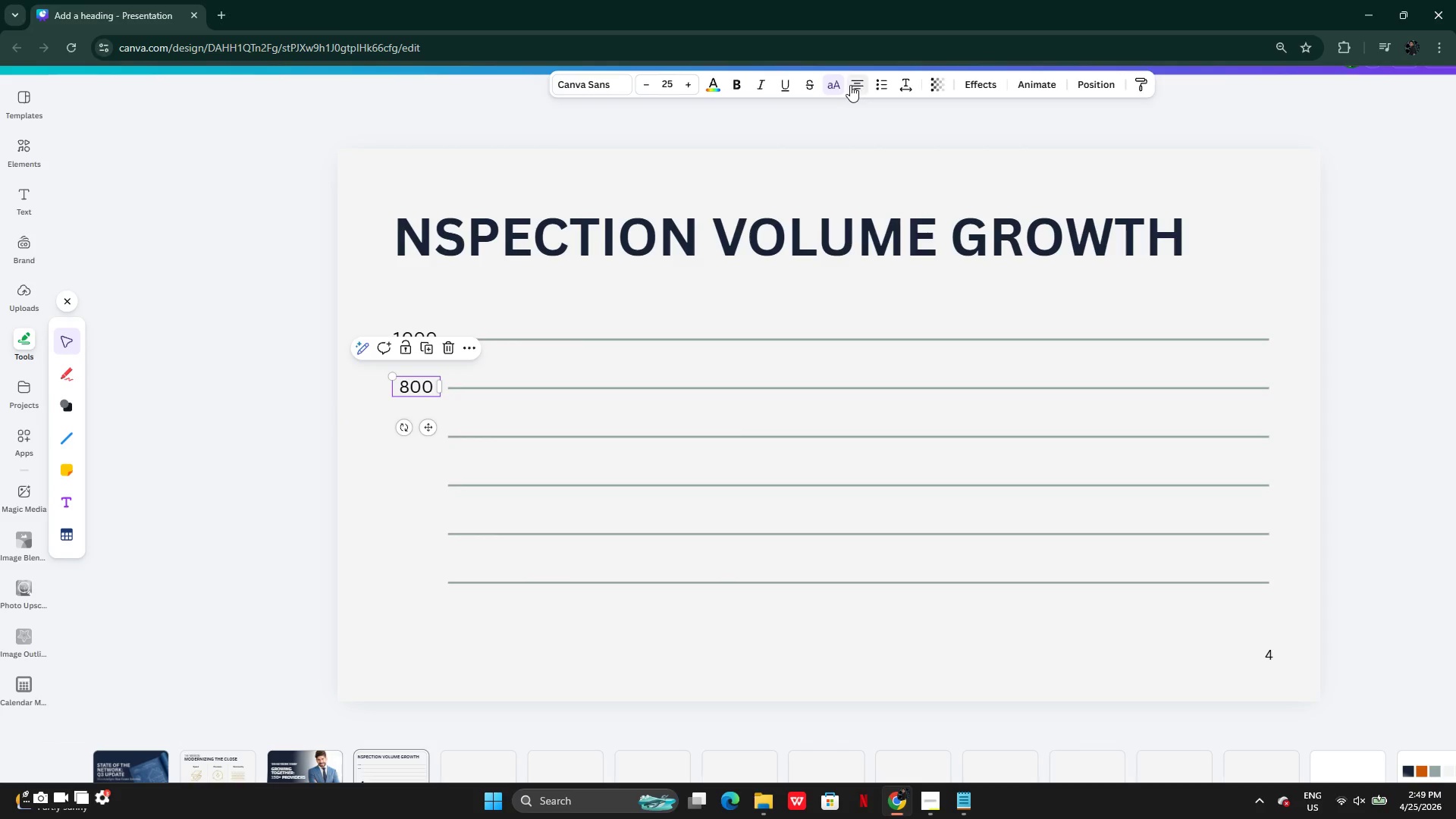 
double_click([850, 85])
 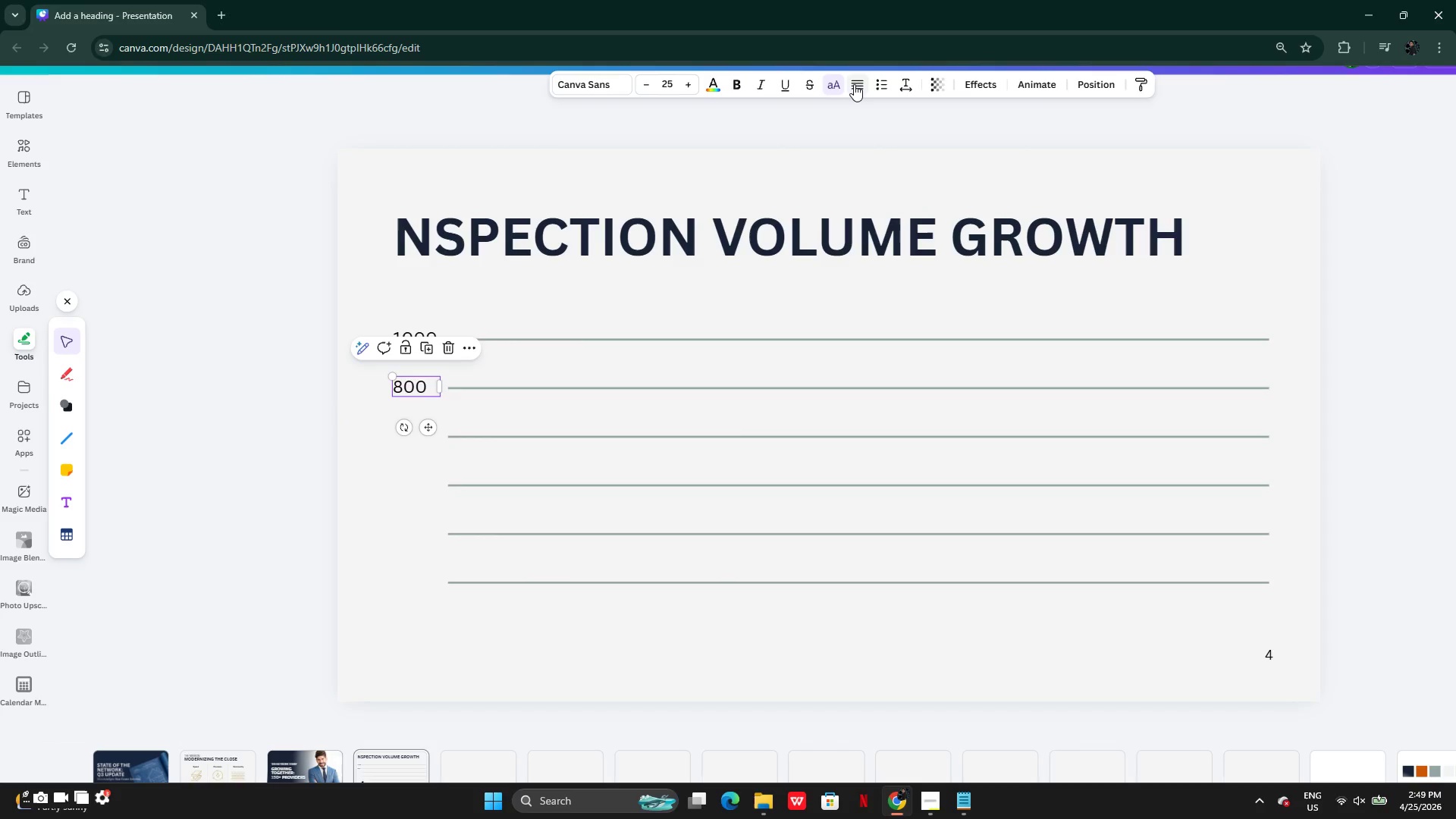 
left_click([854, 84])
 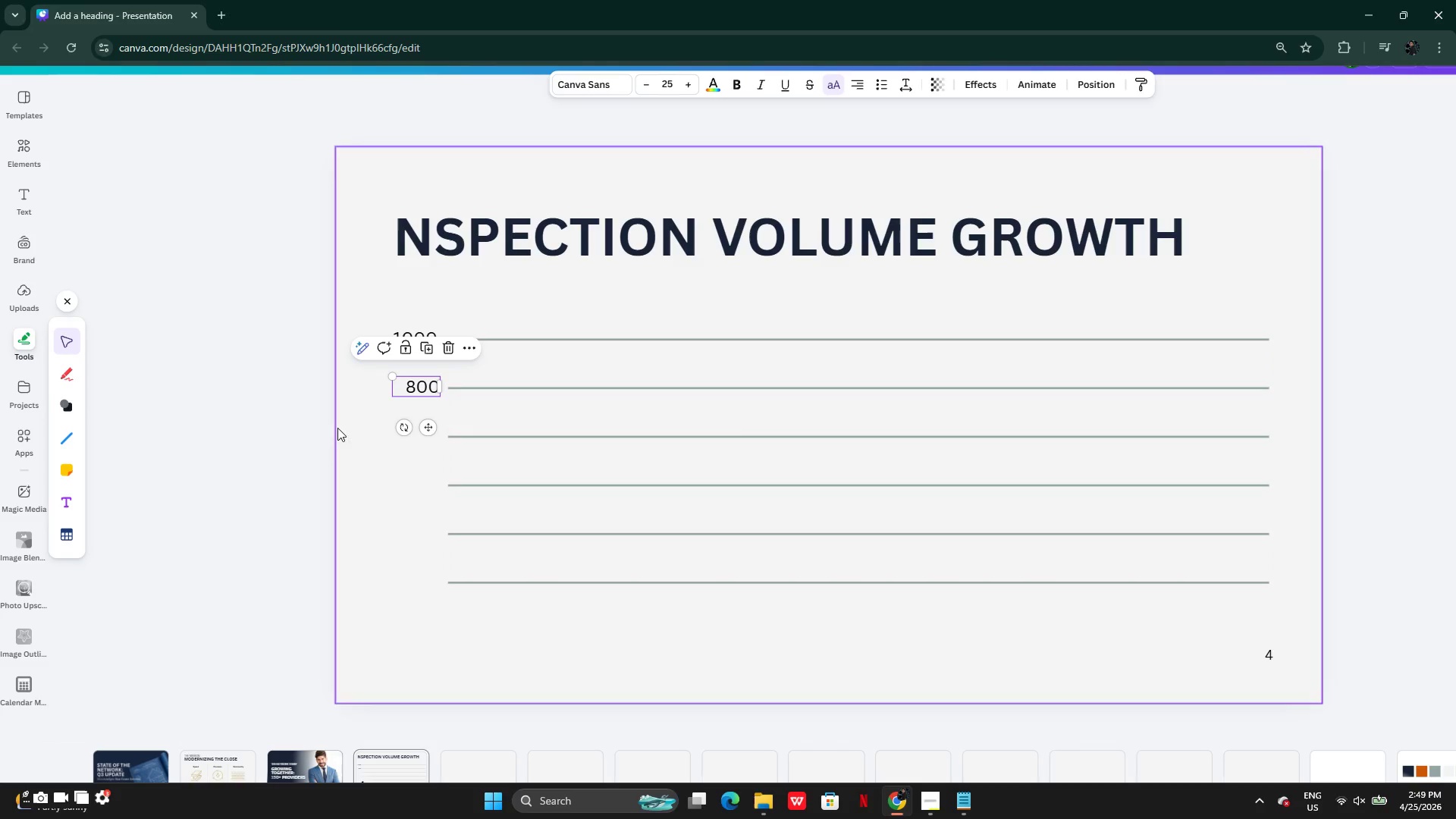 
left_click([313, 420])
 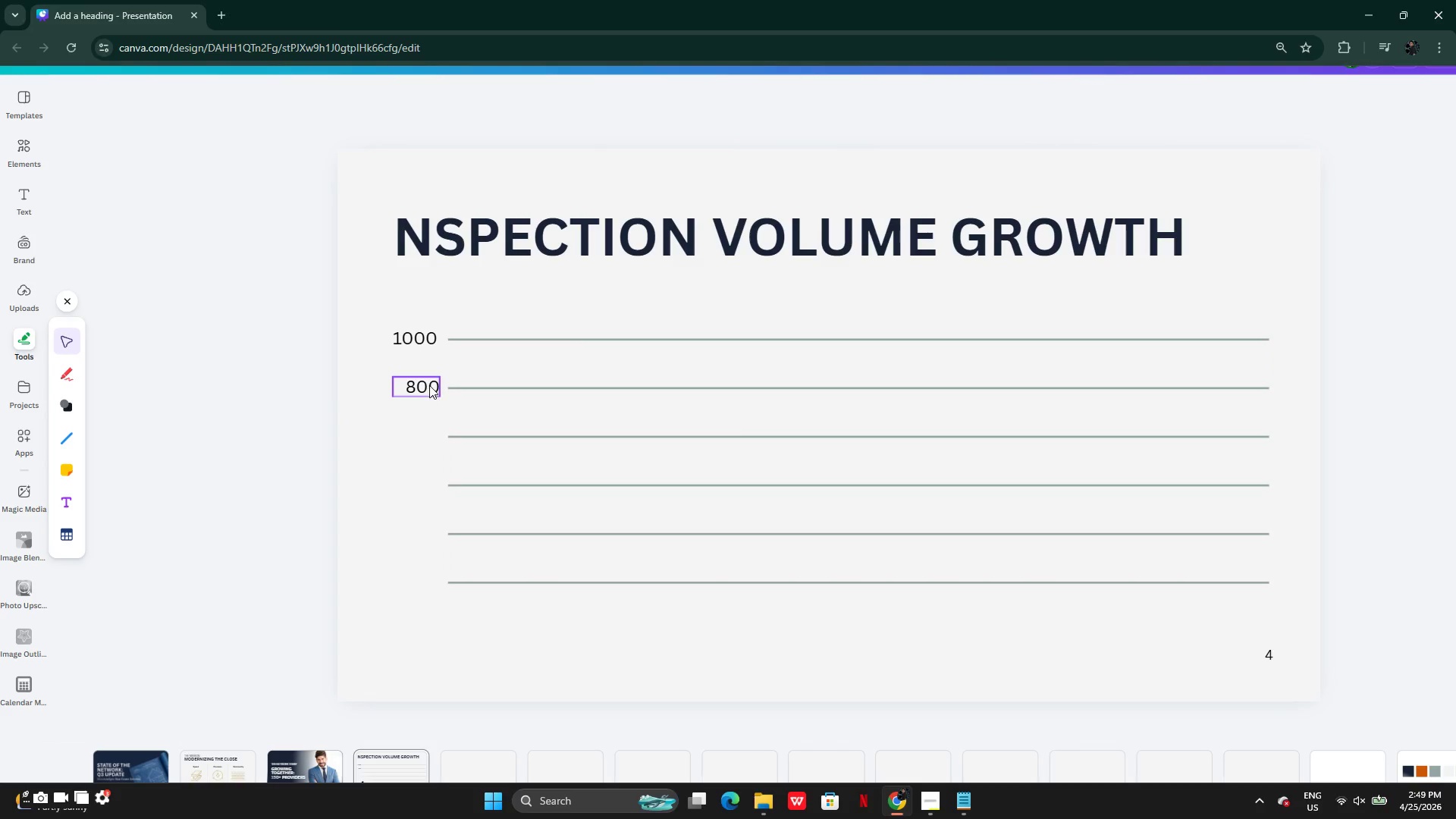 
left_click_drag(start_coordinate=[429, 385], to_coordinate=[424, 384])
 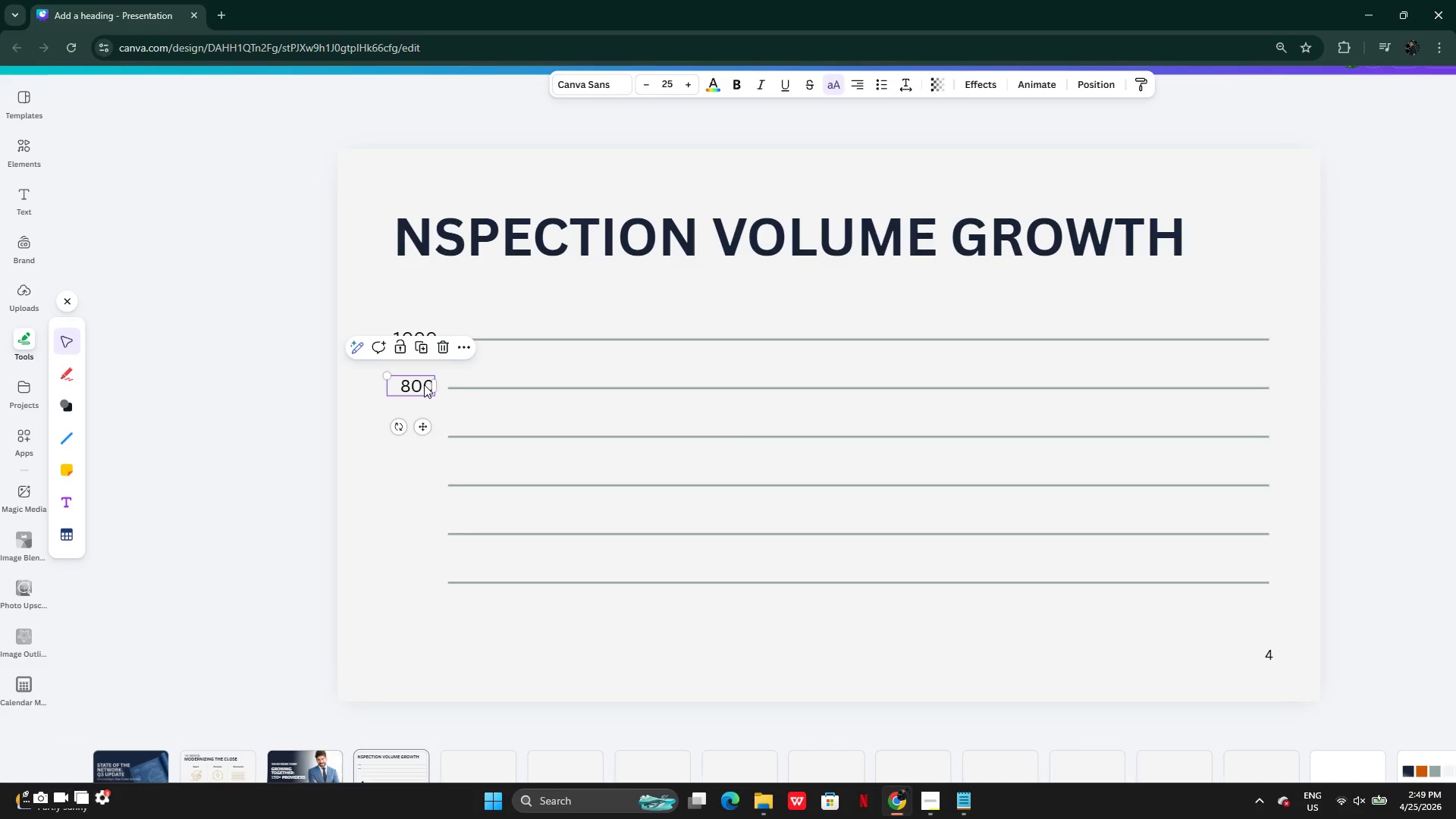 
hold_key(key=AltLeft, duration=0.31)
left_click_drag(start_coordinate=[424, 384], to_coordinate=[425, 406])
 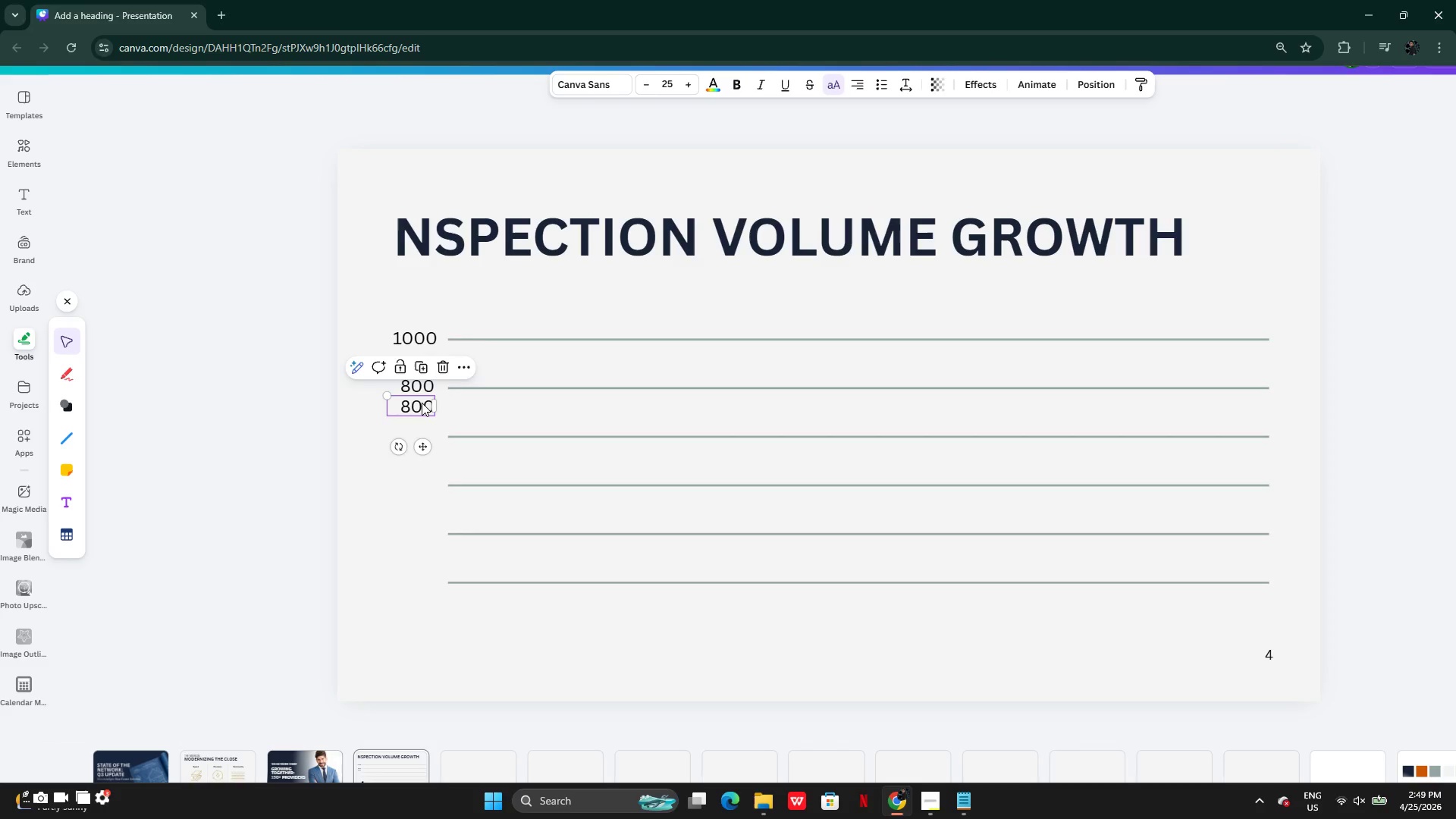 
left_click_drag(start_coordinate=[422, 403], to_coordinate=[423, 435])
 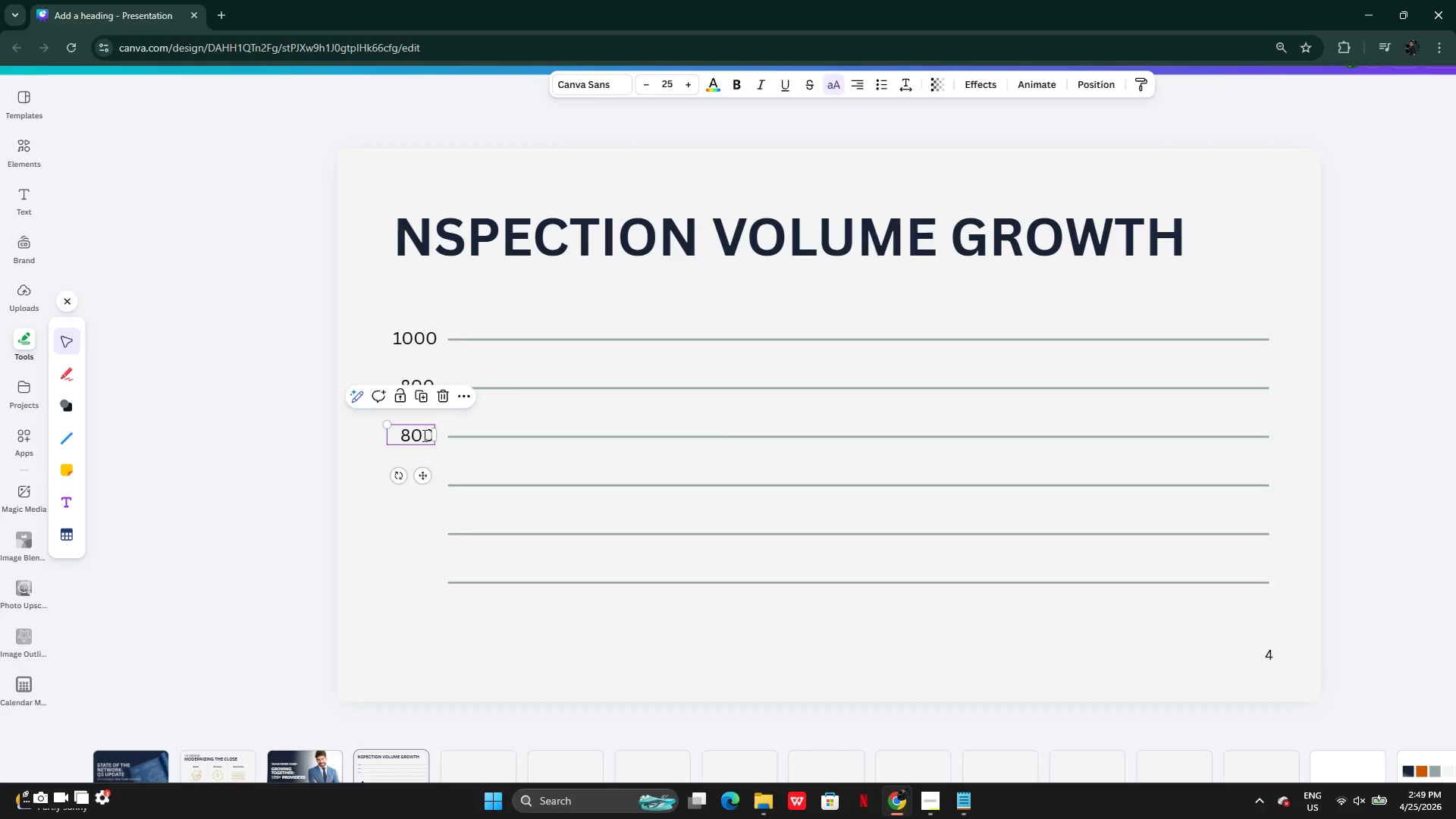 
double_click([423, 435])
 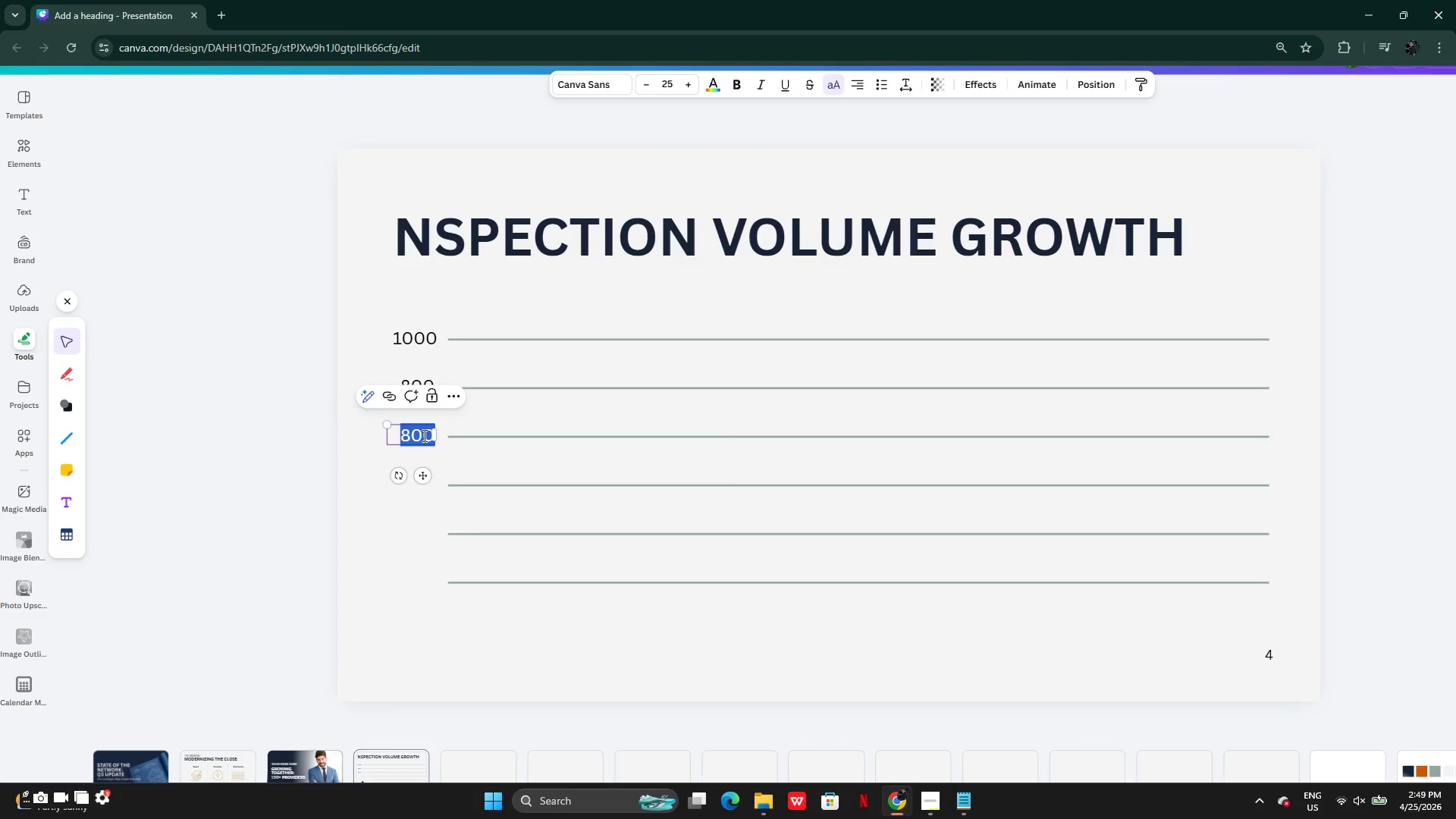 
type(600)
 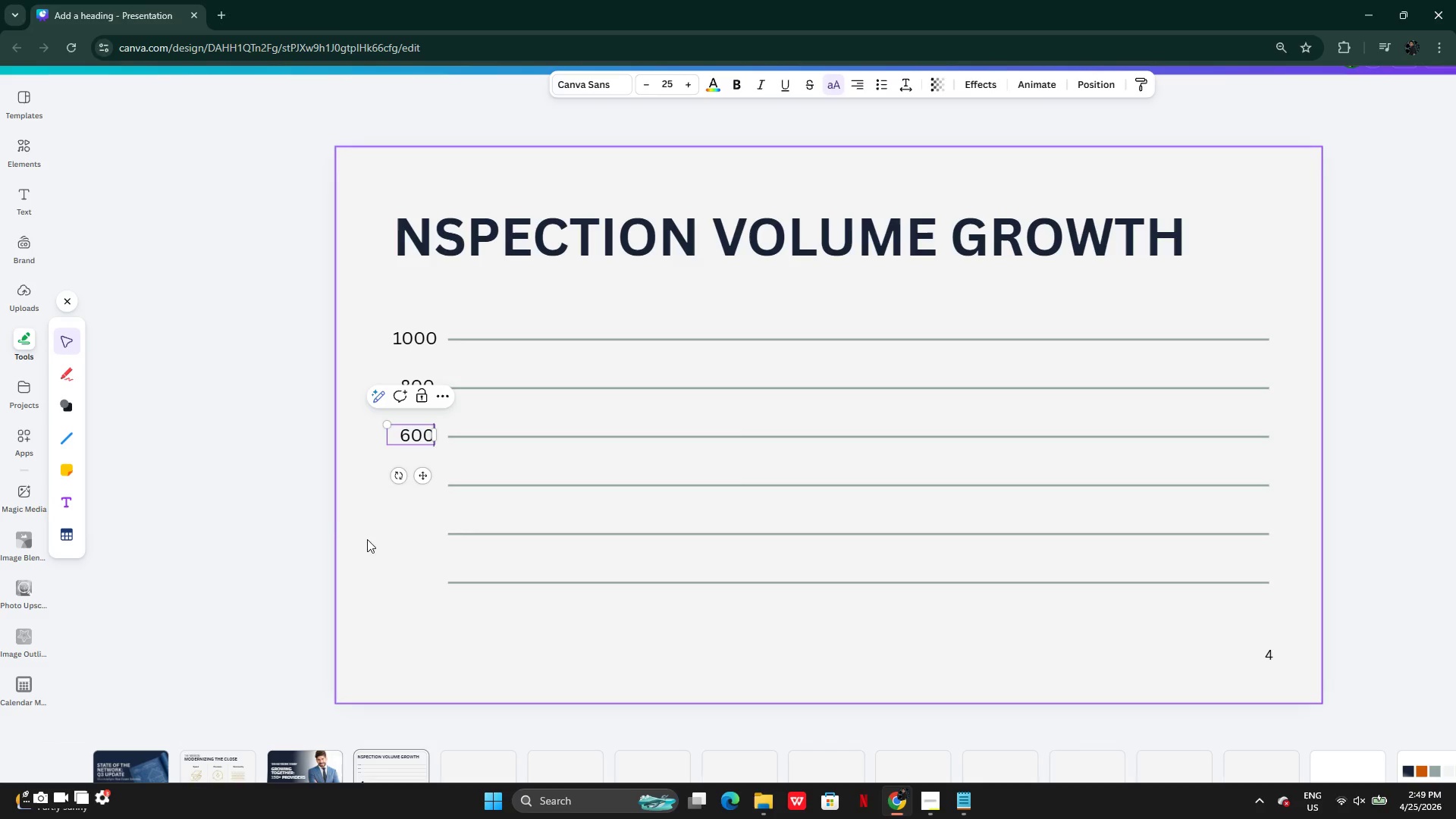 
left_click([246, 488])
 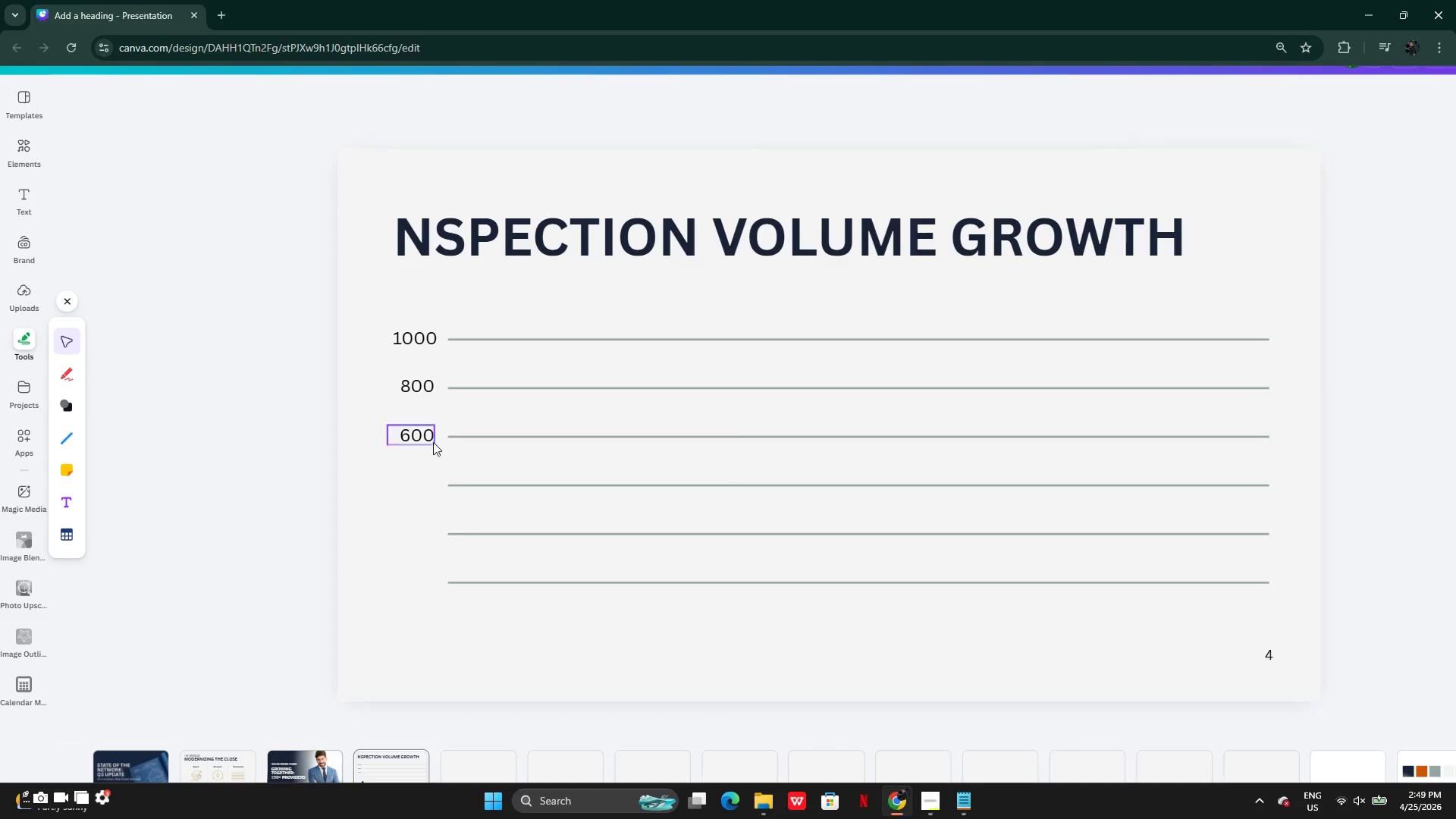 
left_click([425, 435])
 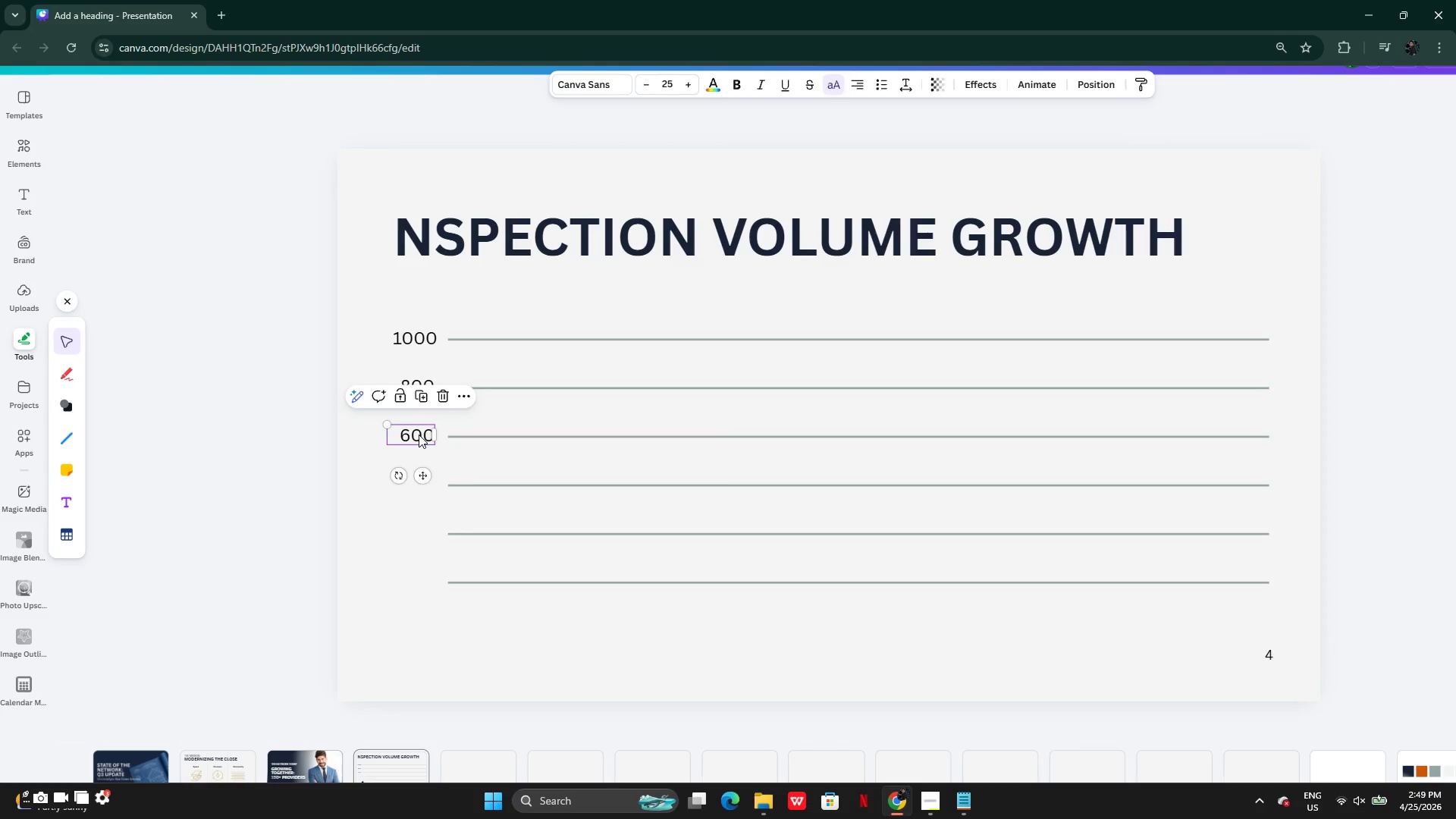 
hold_key(key=AltLeft, duration=0.42)
left_click_drag(start_coordinate=[420, 432], to_coordinate=[420, 467])
 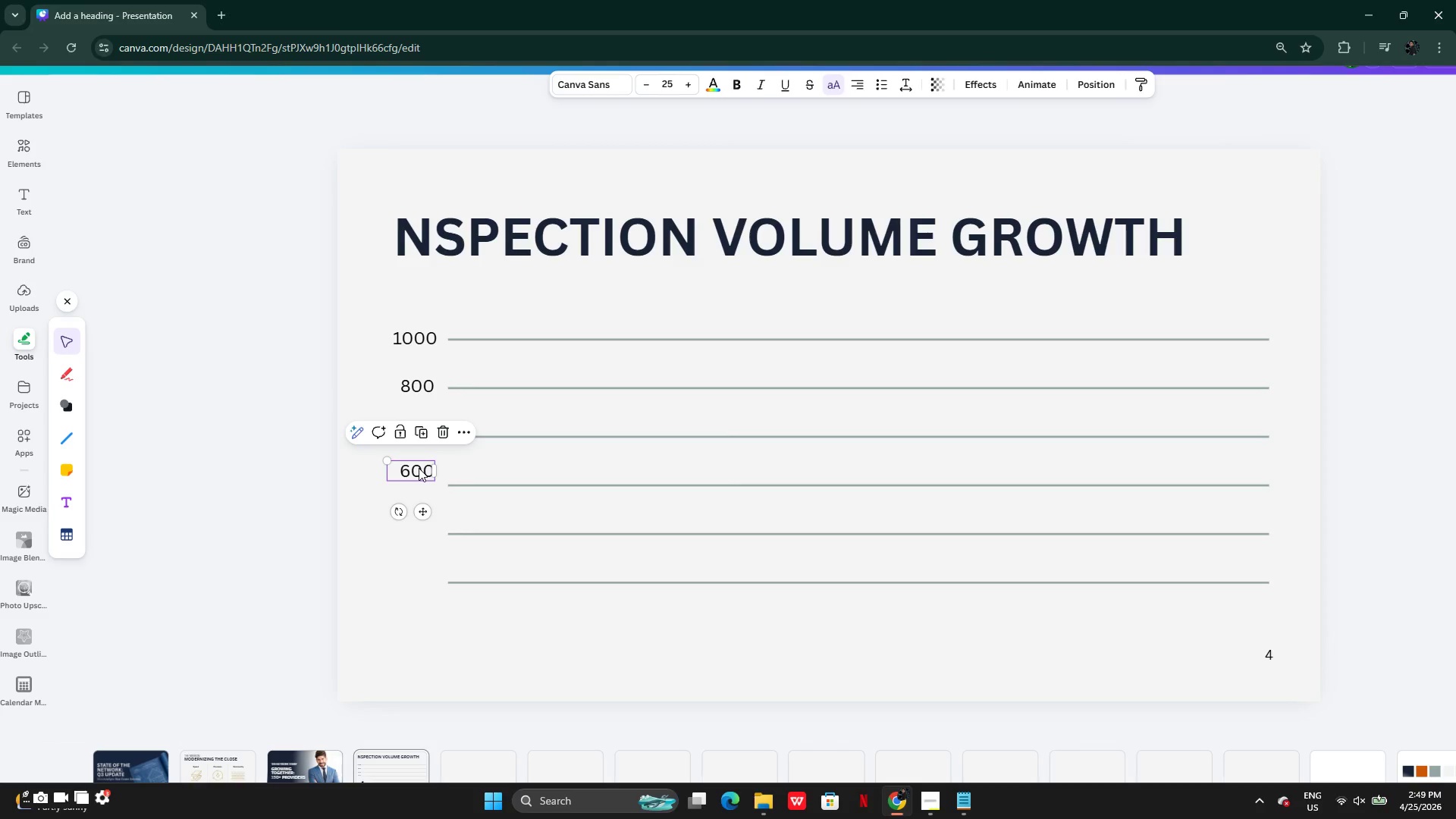 
left_click_drag(start_coordinate=[419, 468], to_coordinate=[419, 480])
 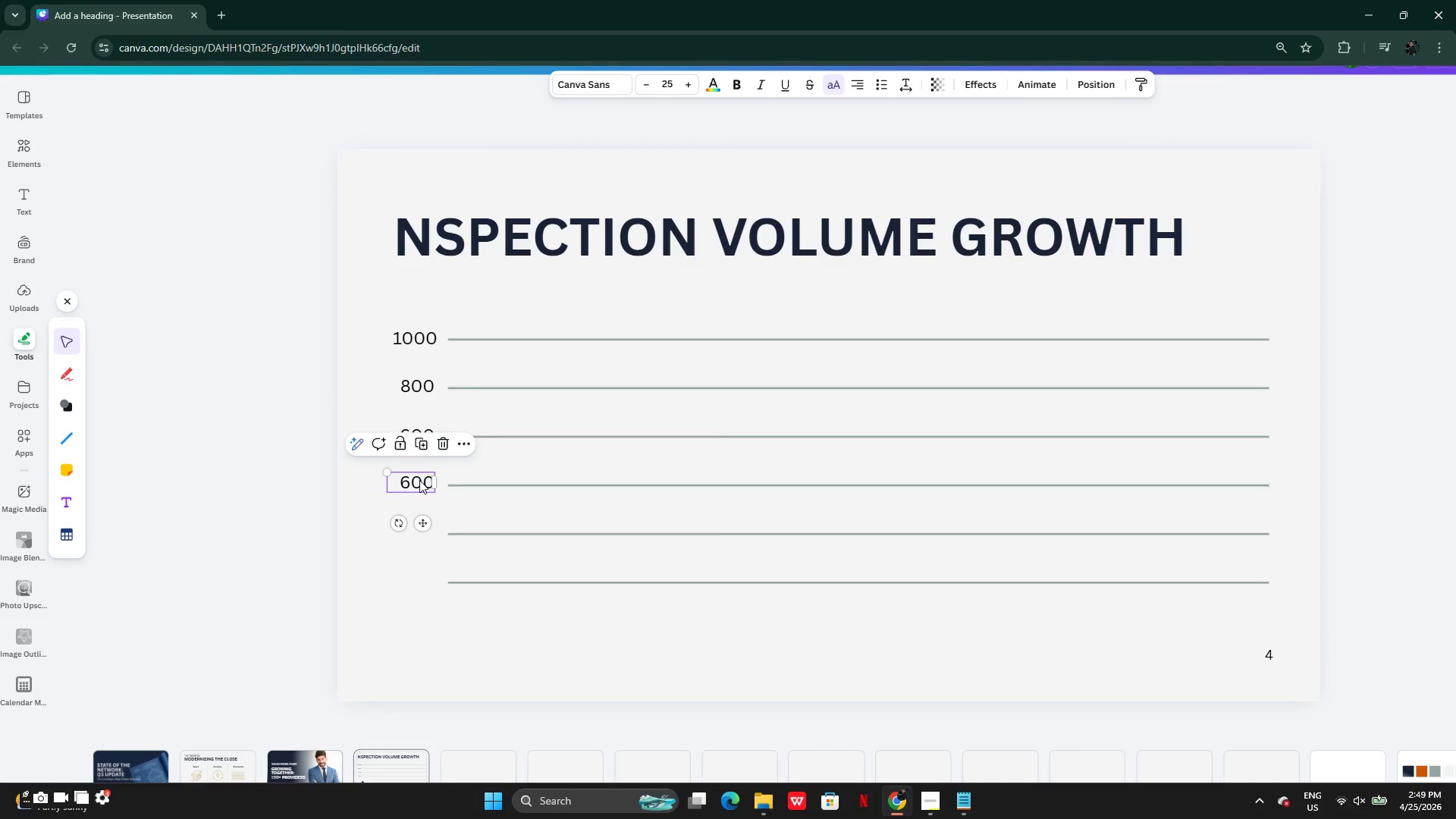 
double_click([419, 480])
 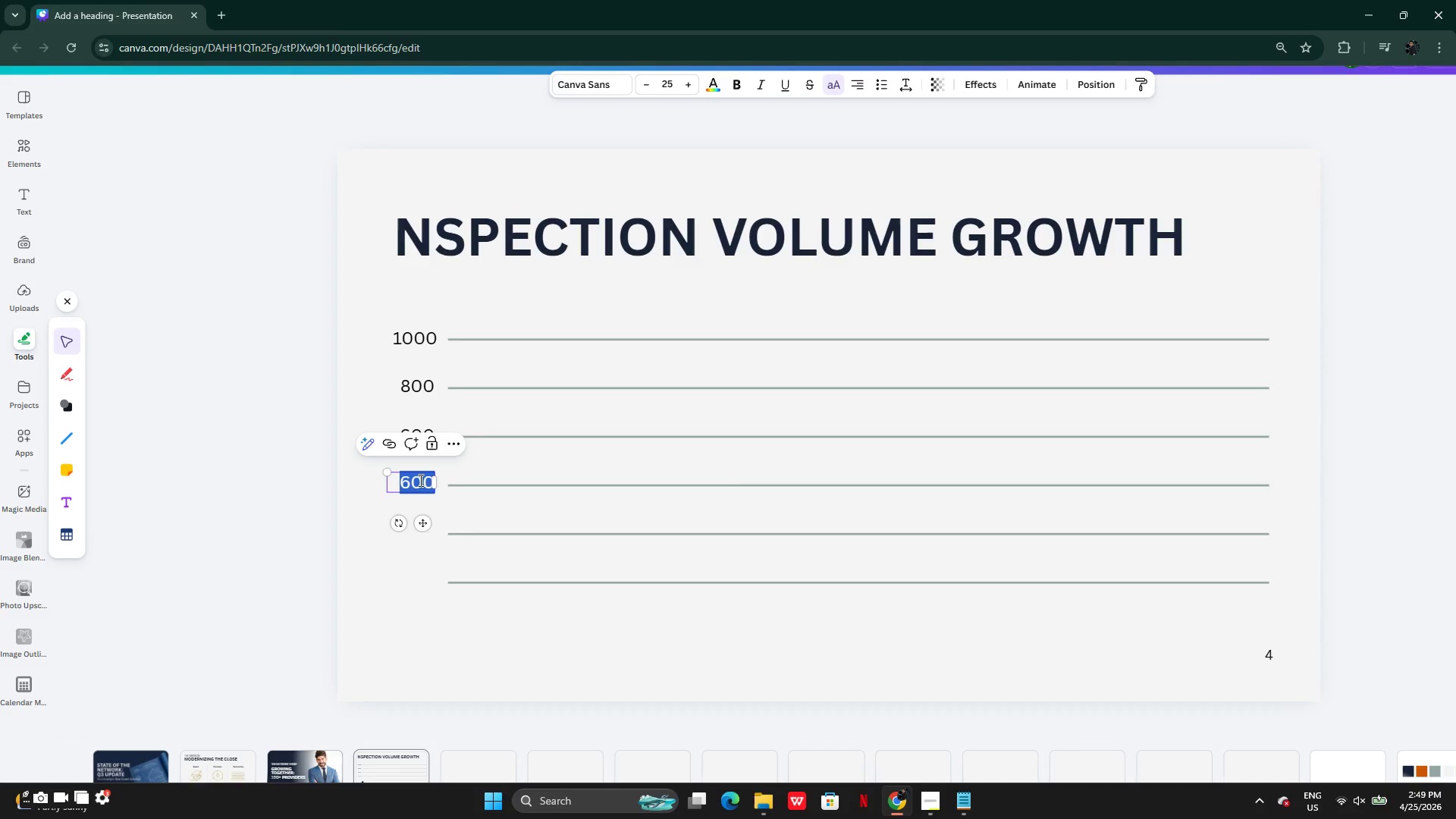 
type(400)
 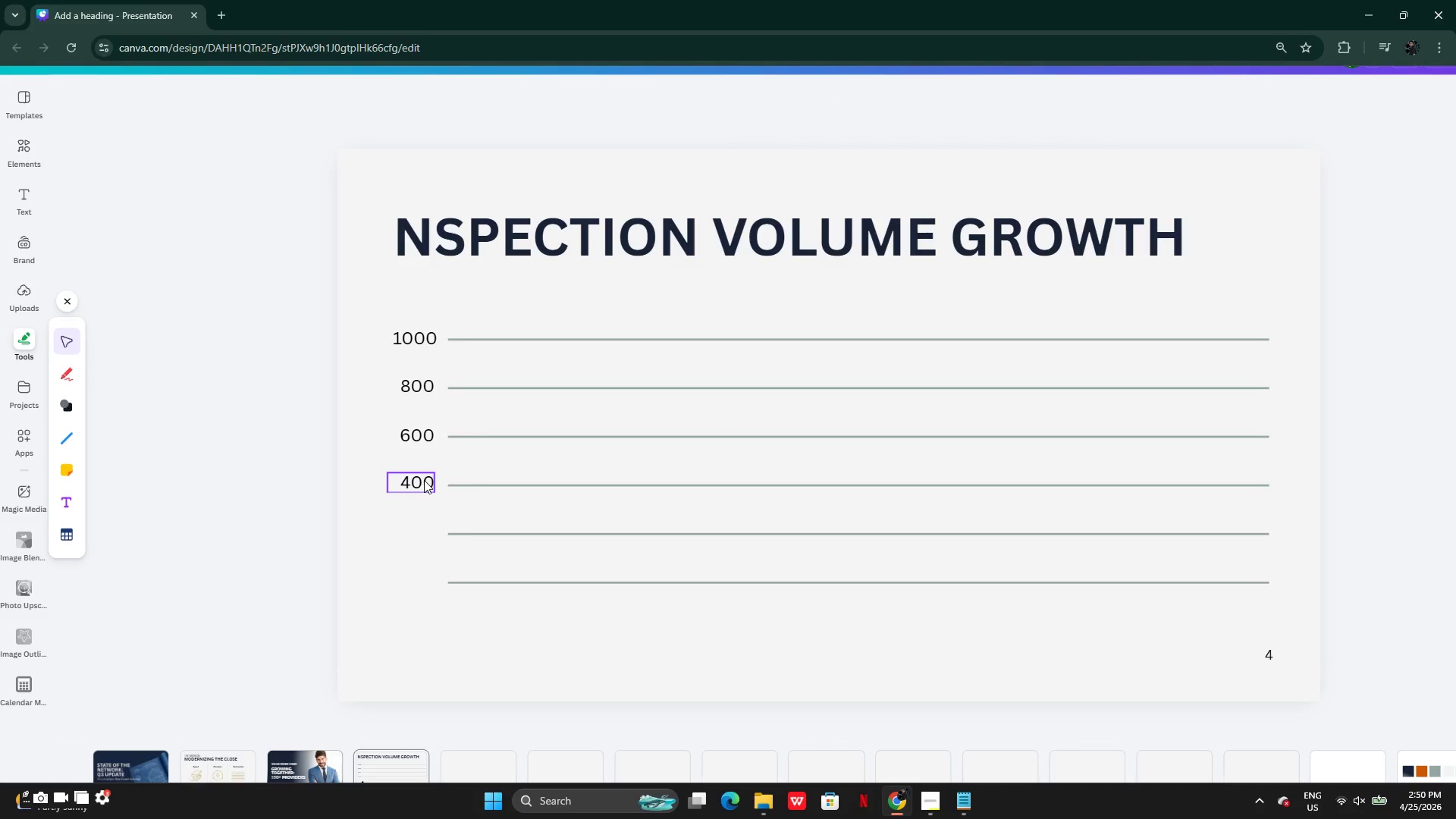 
hold_key(key=AltLeft, duration=0.47)
left_click_drag(start_coordinate=[424, 481], to_coordinate=[425, 509])
 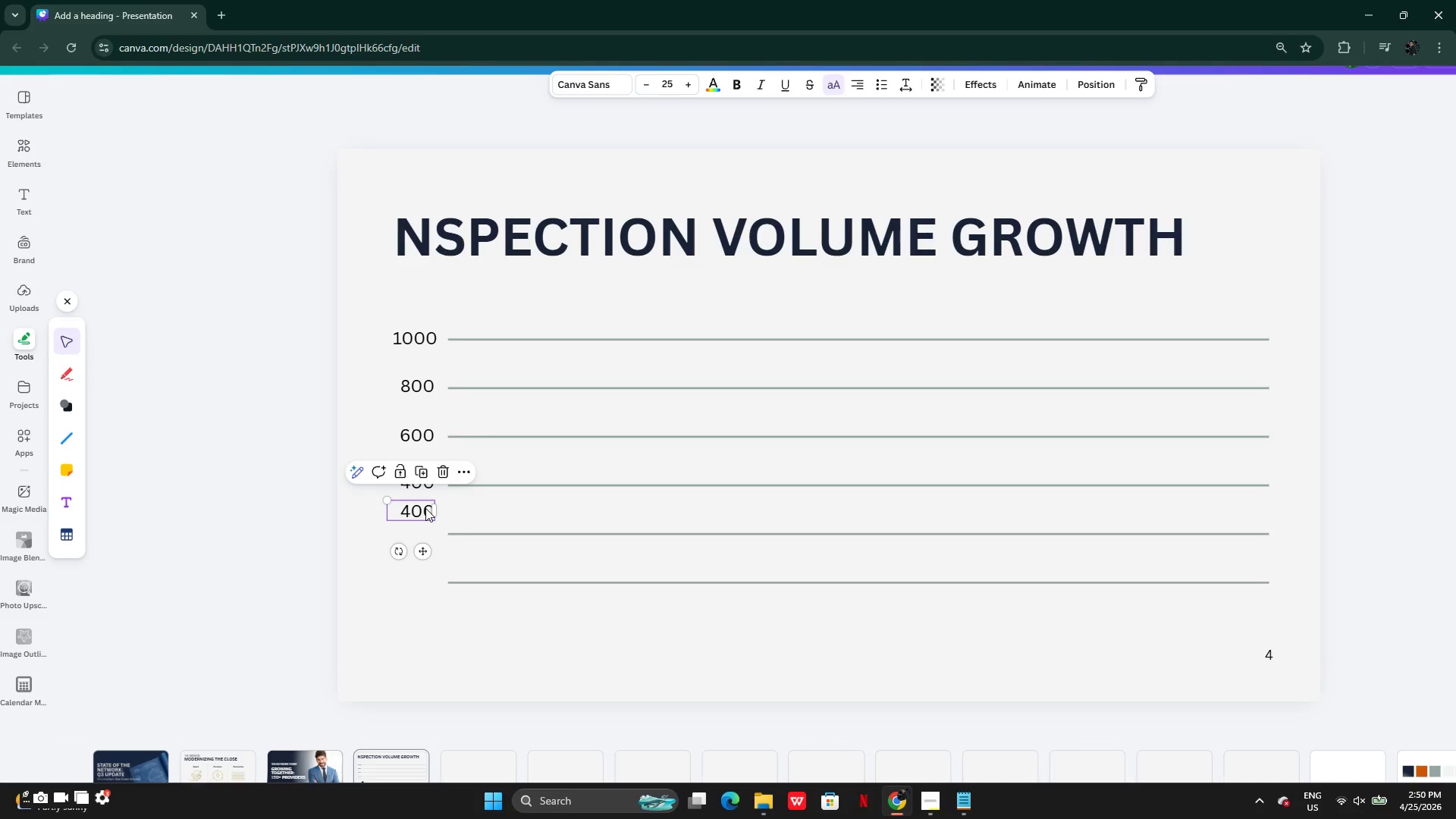 
left_click_drag(start_coordinate=[425, 508], to_coordinate=[427, 533])
 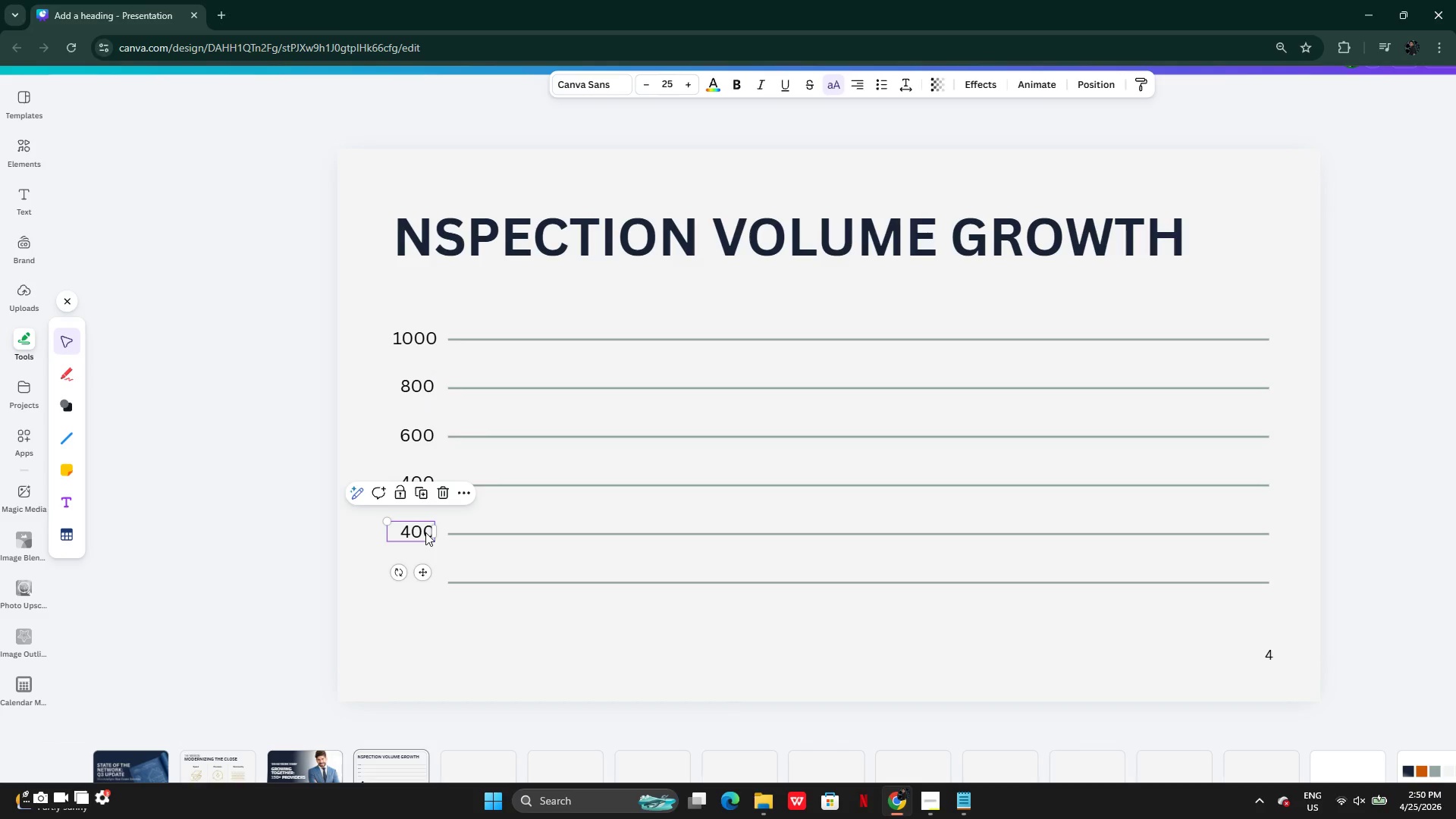 
left_click([425, 532])
 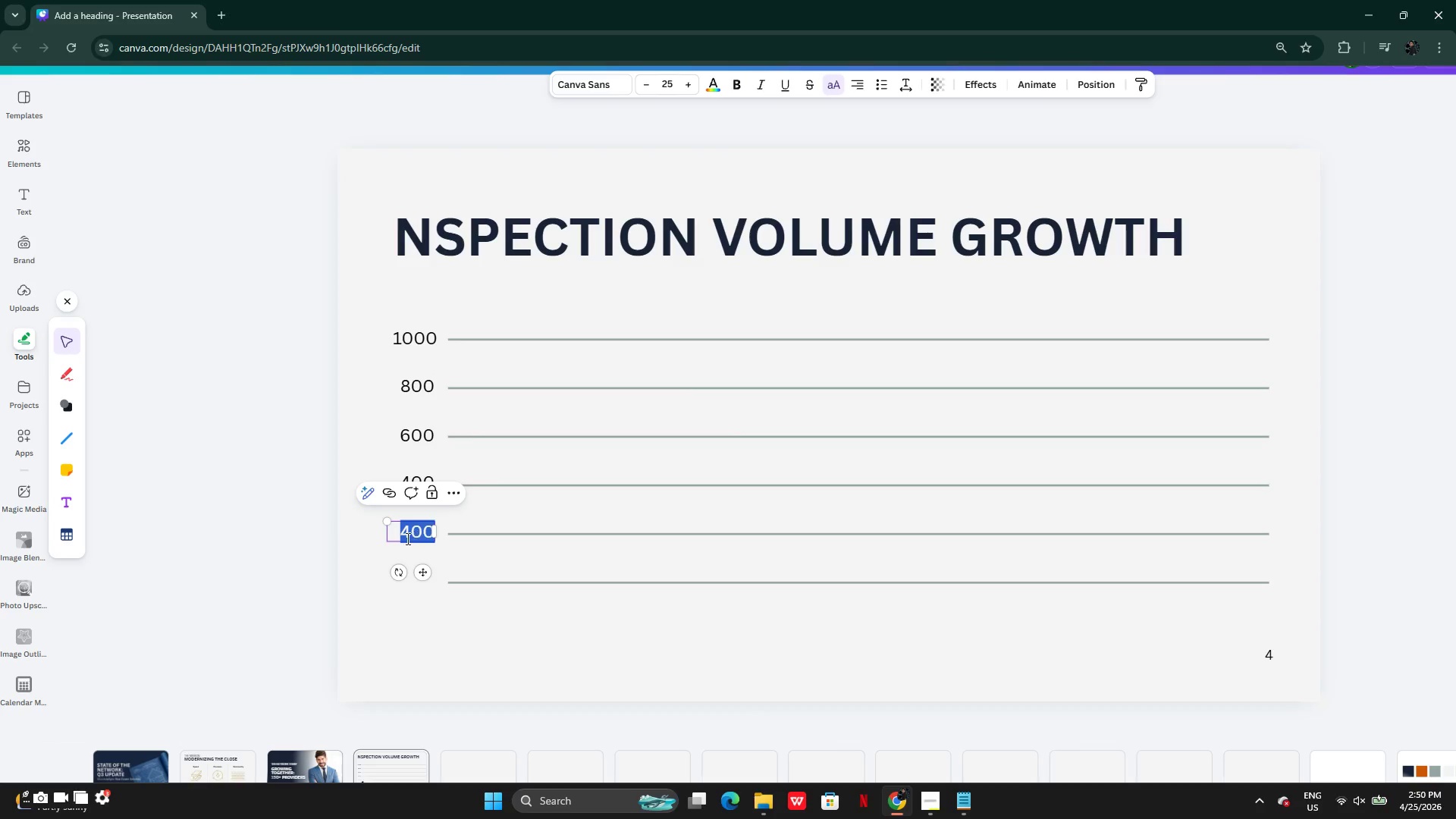 
left_click([403, 540])
 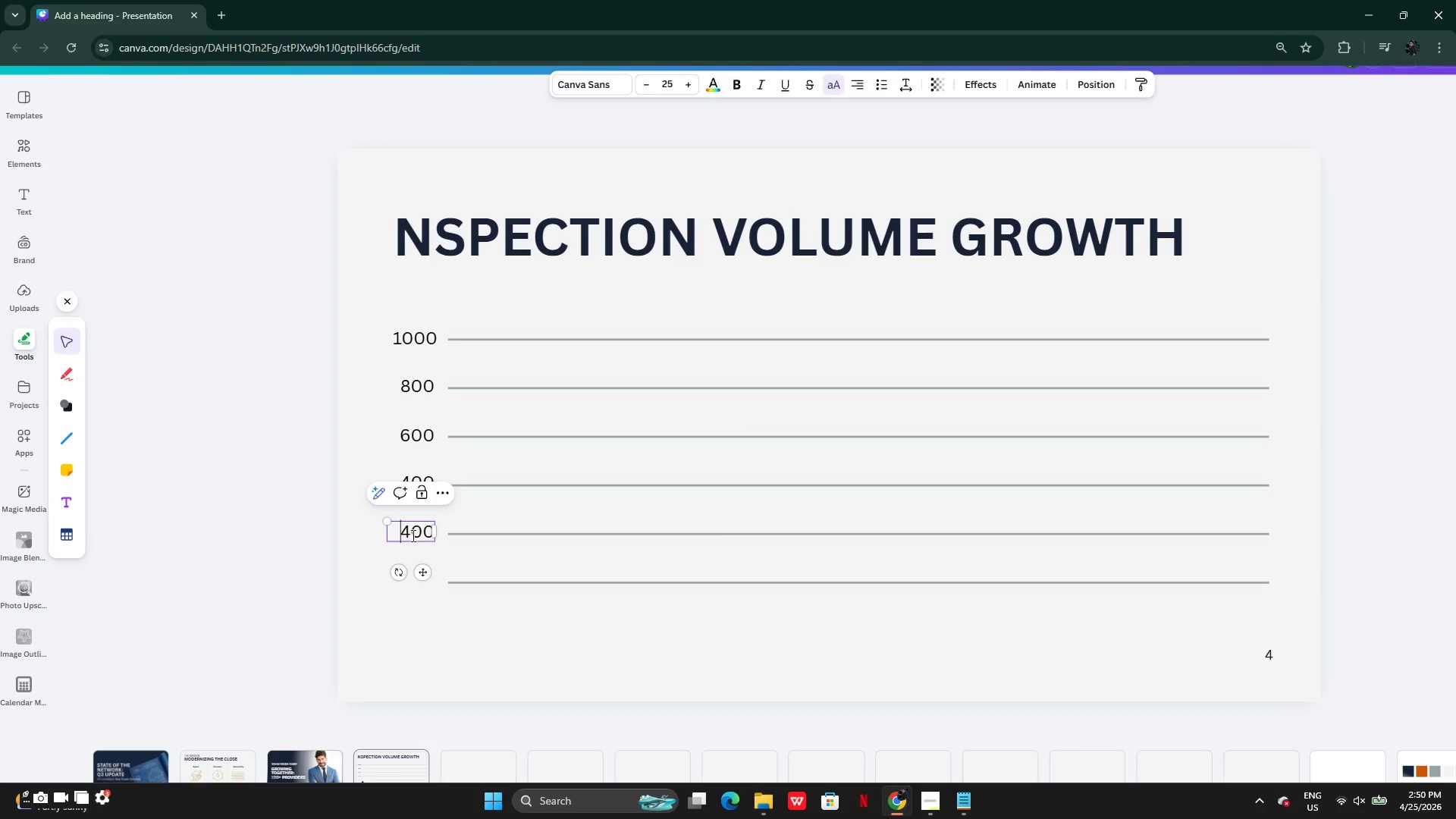 
left_click([412, 535])
 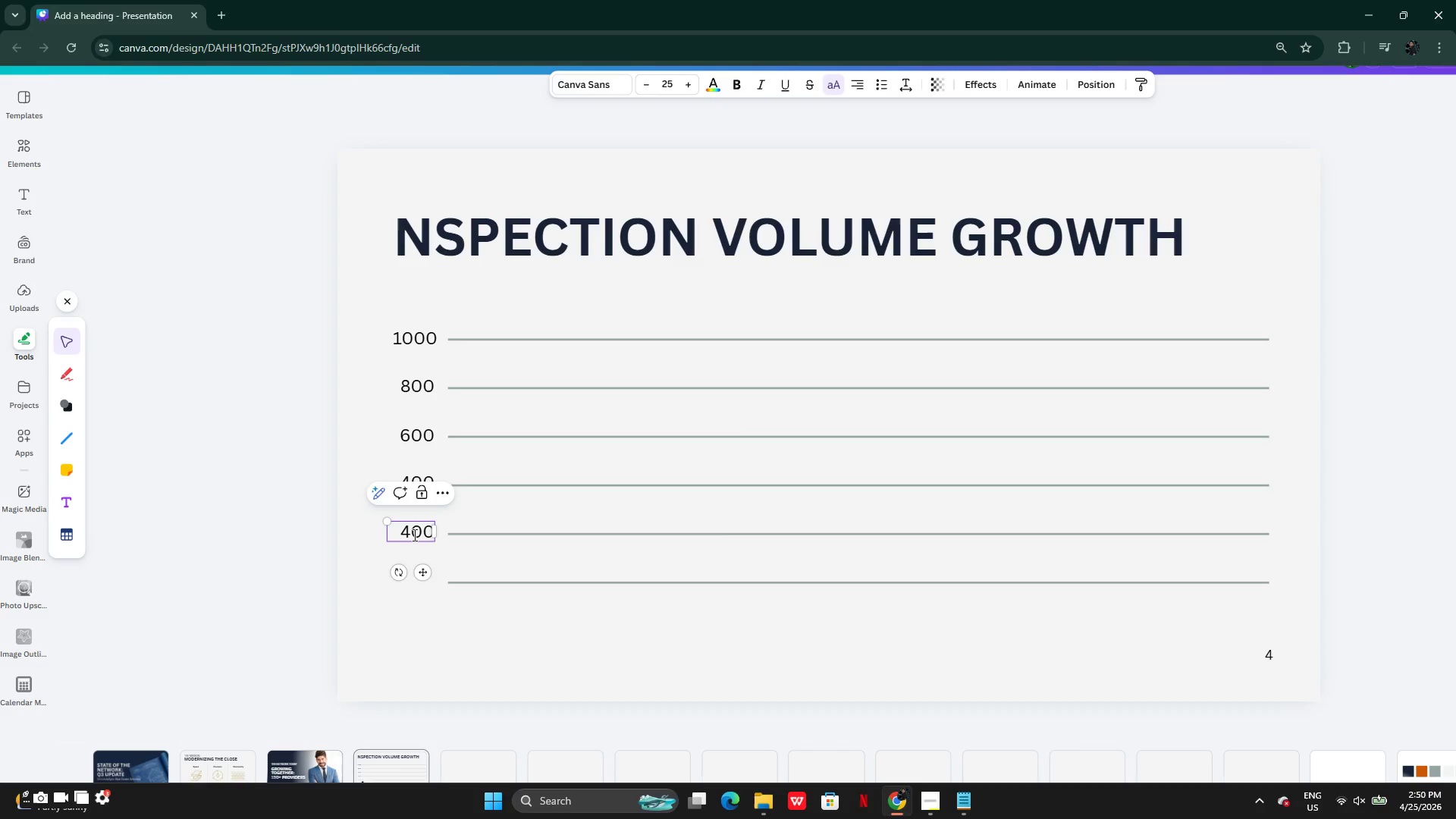 
key(Backspace)
 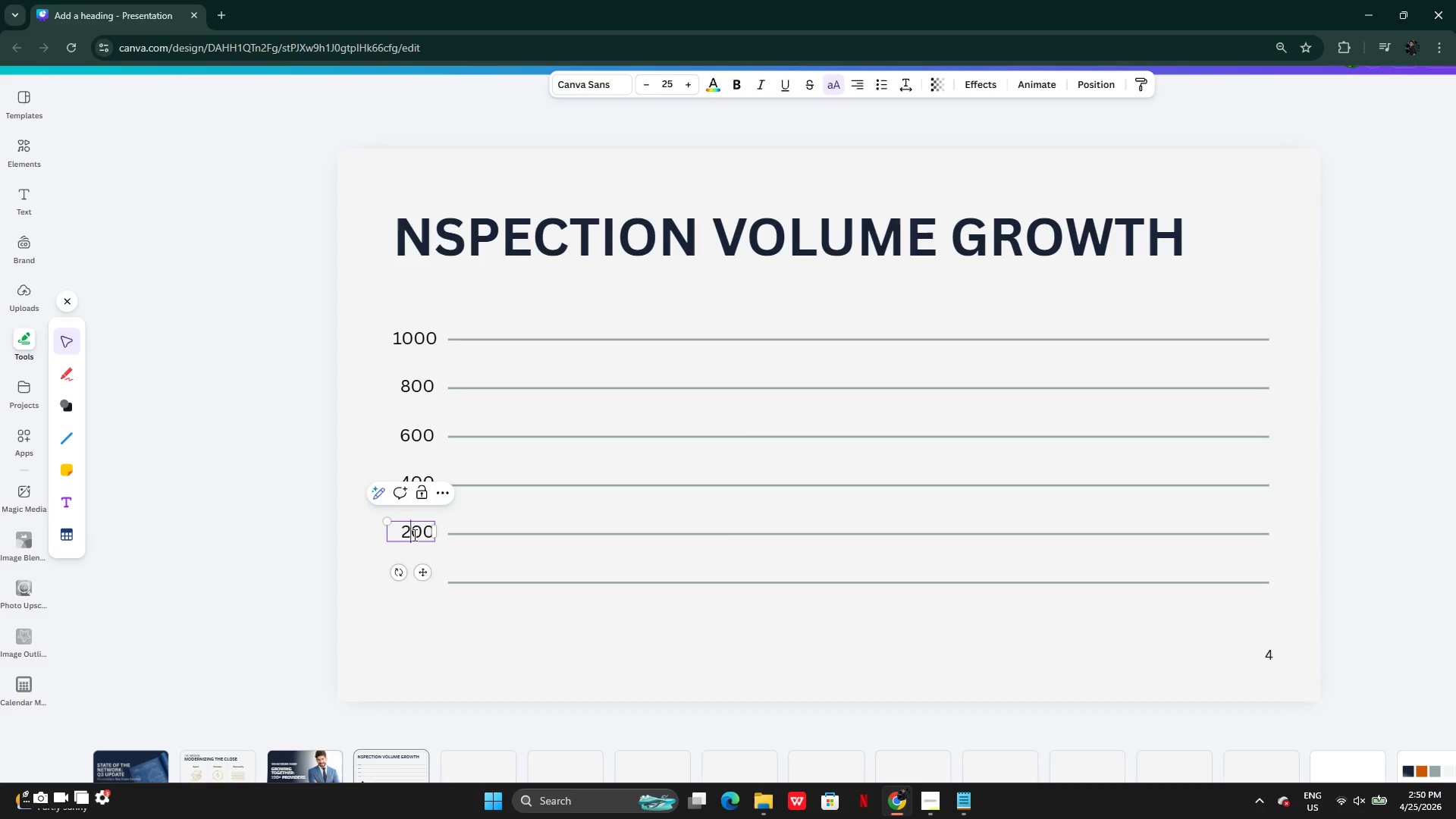 
key(2)
 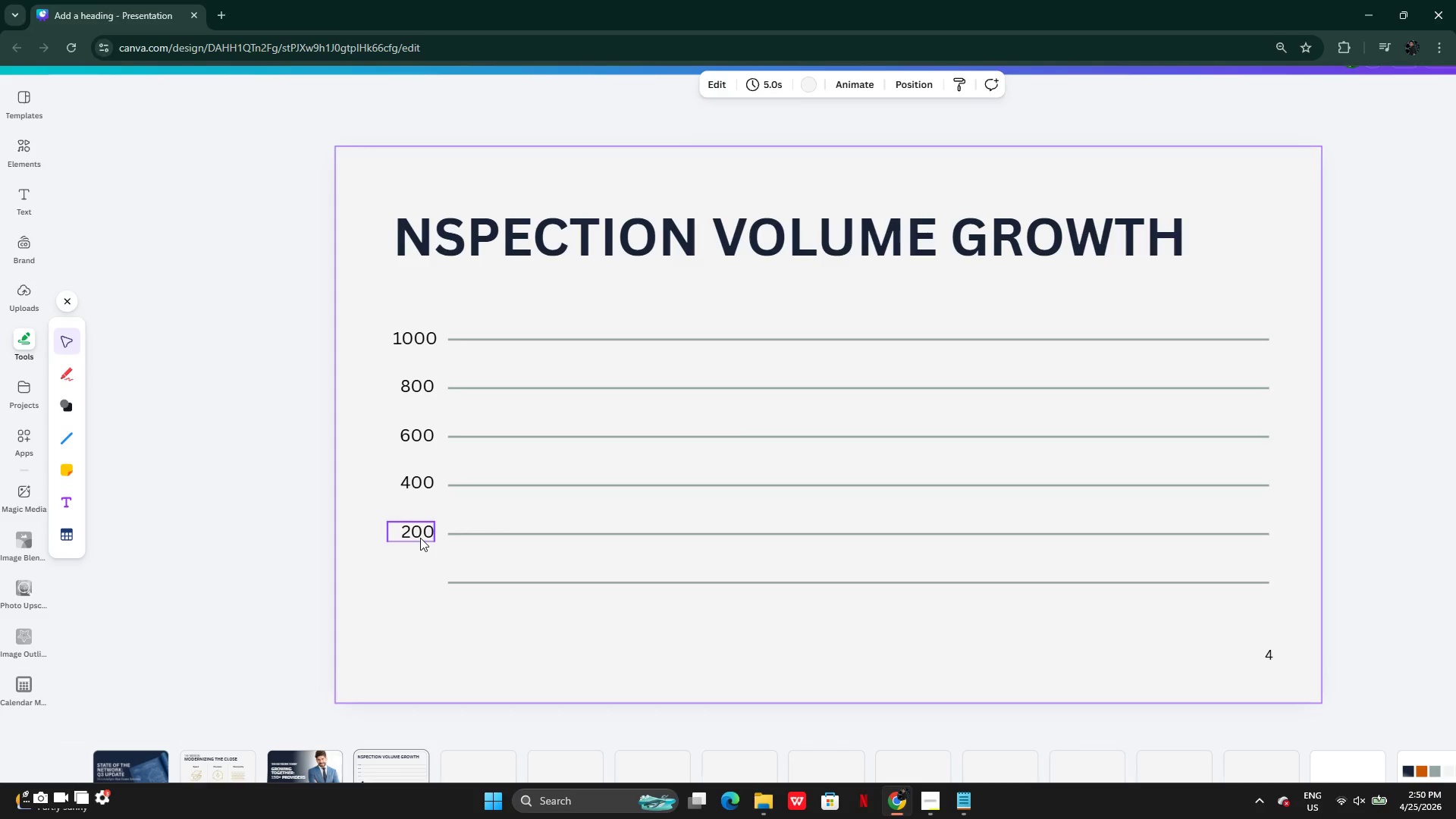 
key(Alt+AltLeft)
 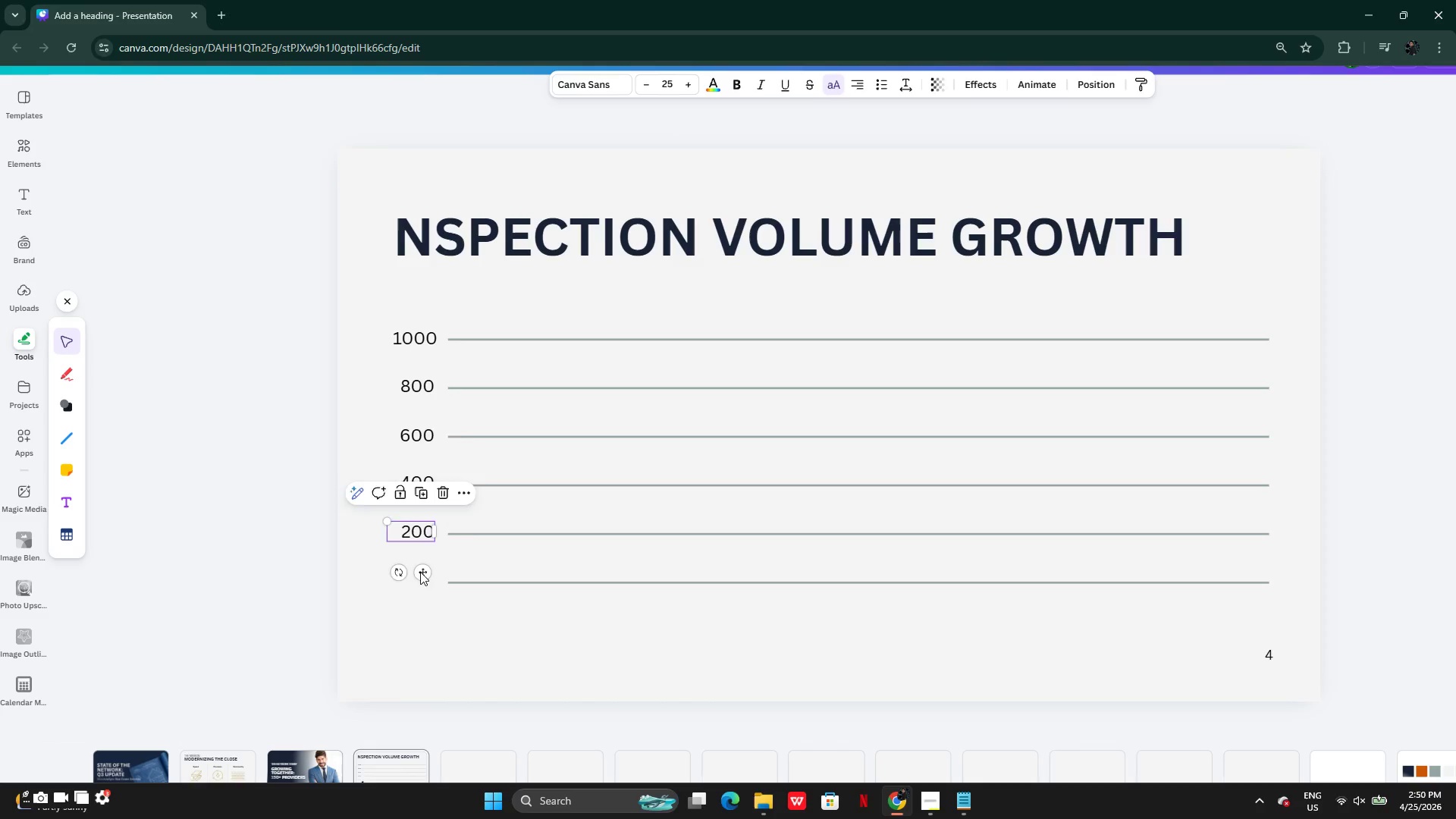 
left_click_drag(start_coordinate=[420, 536], to_coordinate=[420, 573])
 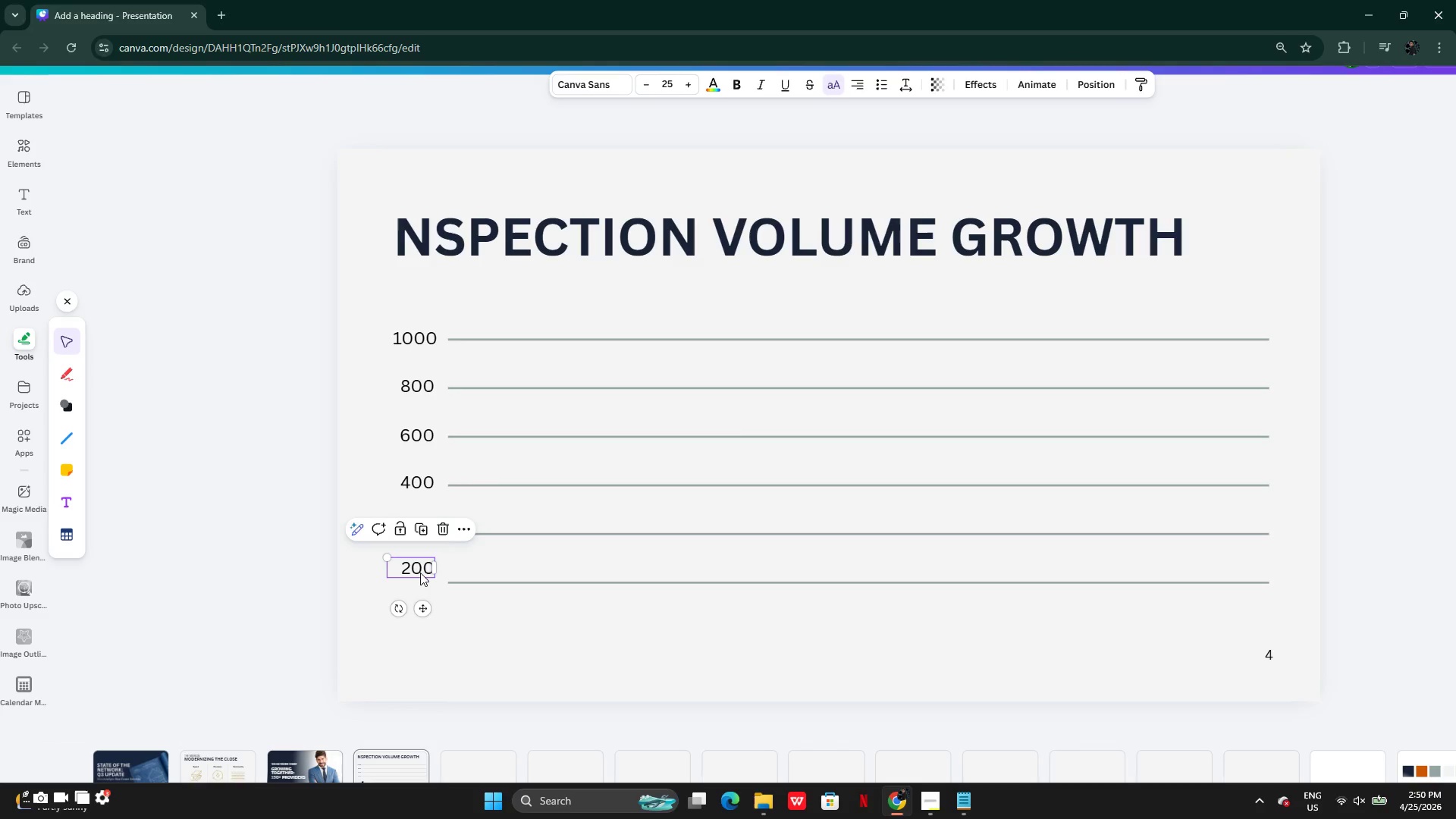 
left_click([420, 573])
 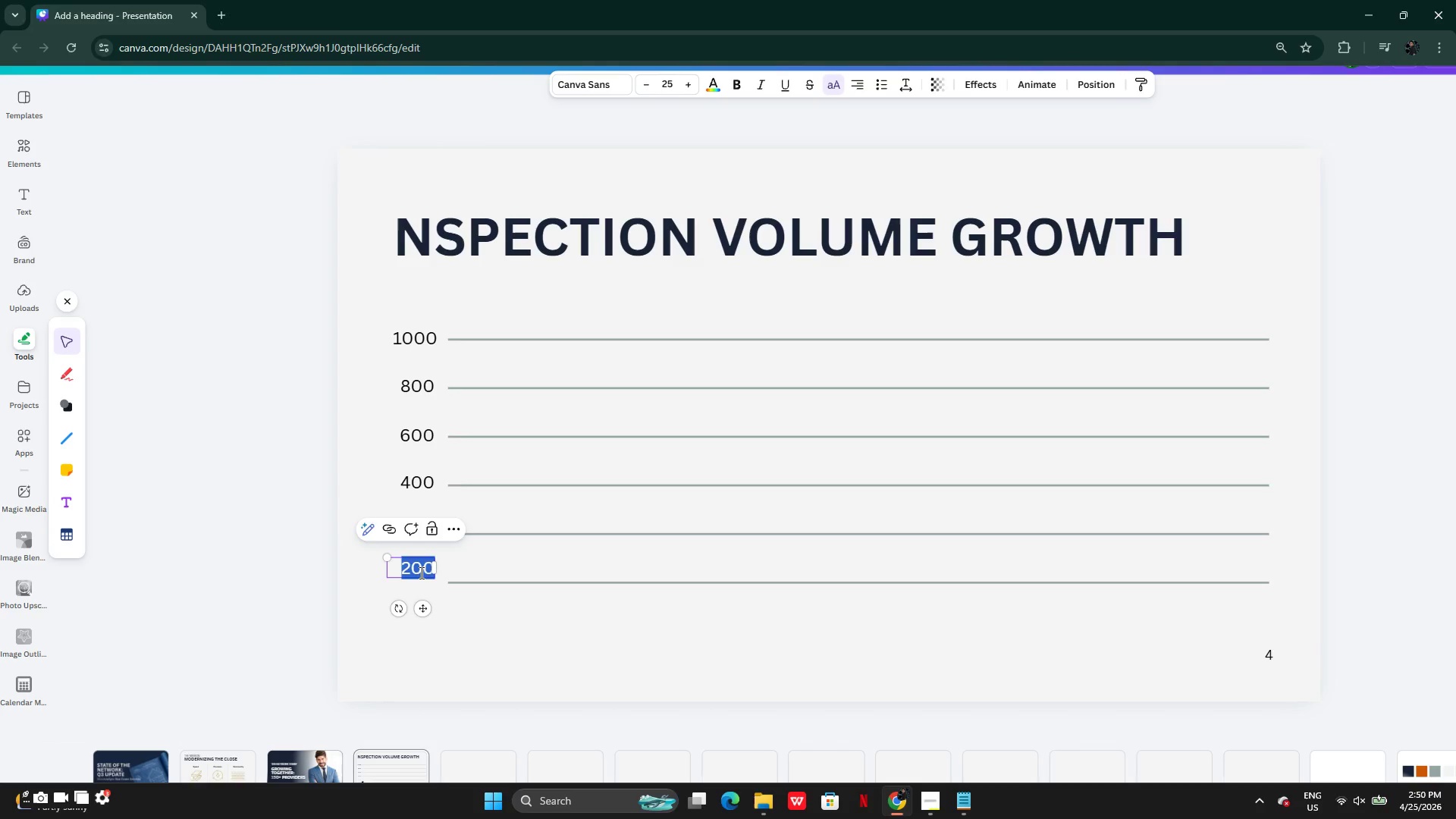 
left_click([420, 573])
 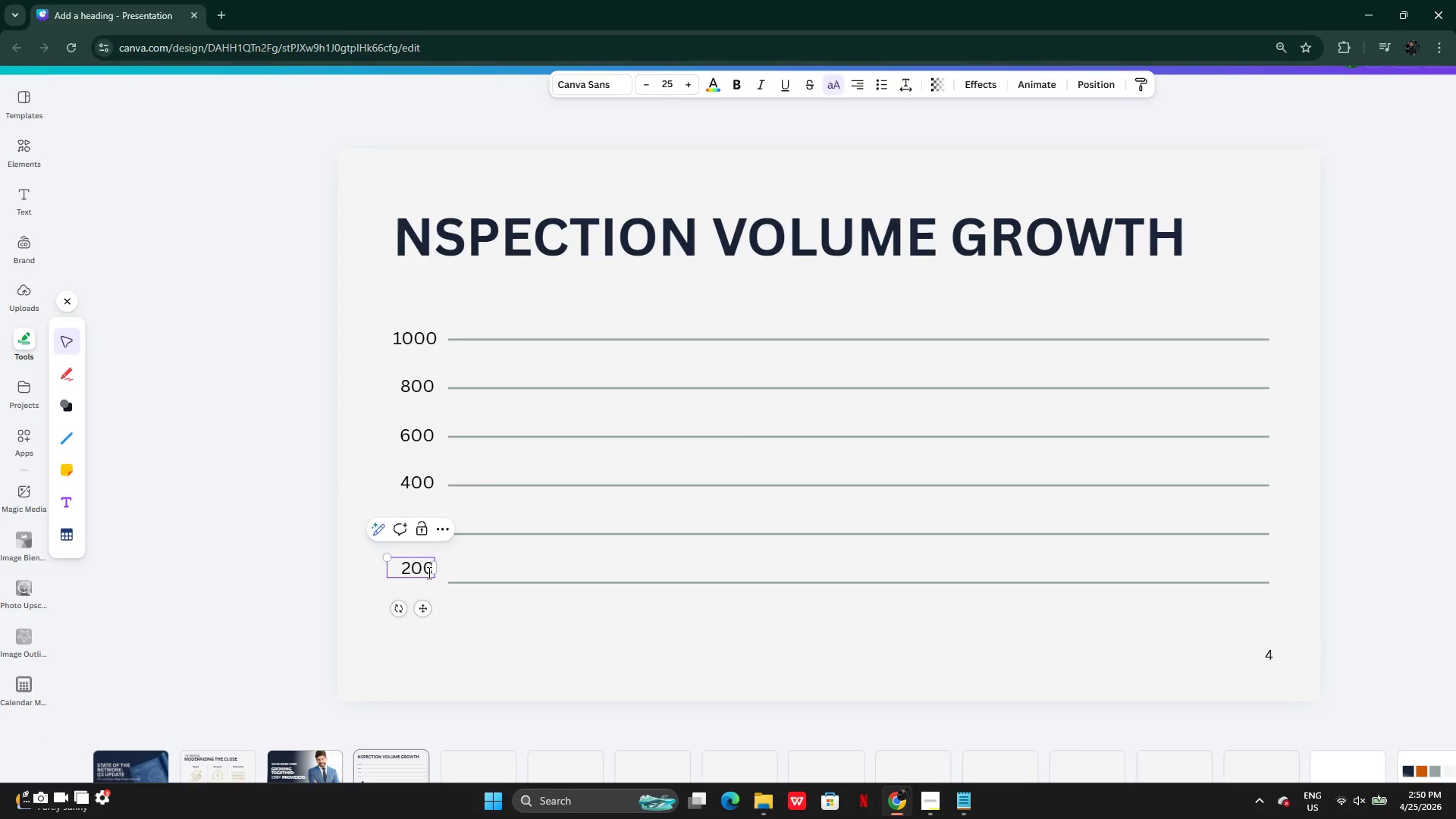 
key(Backspace)
 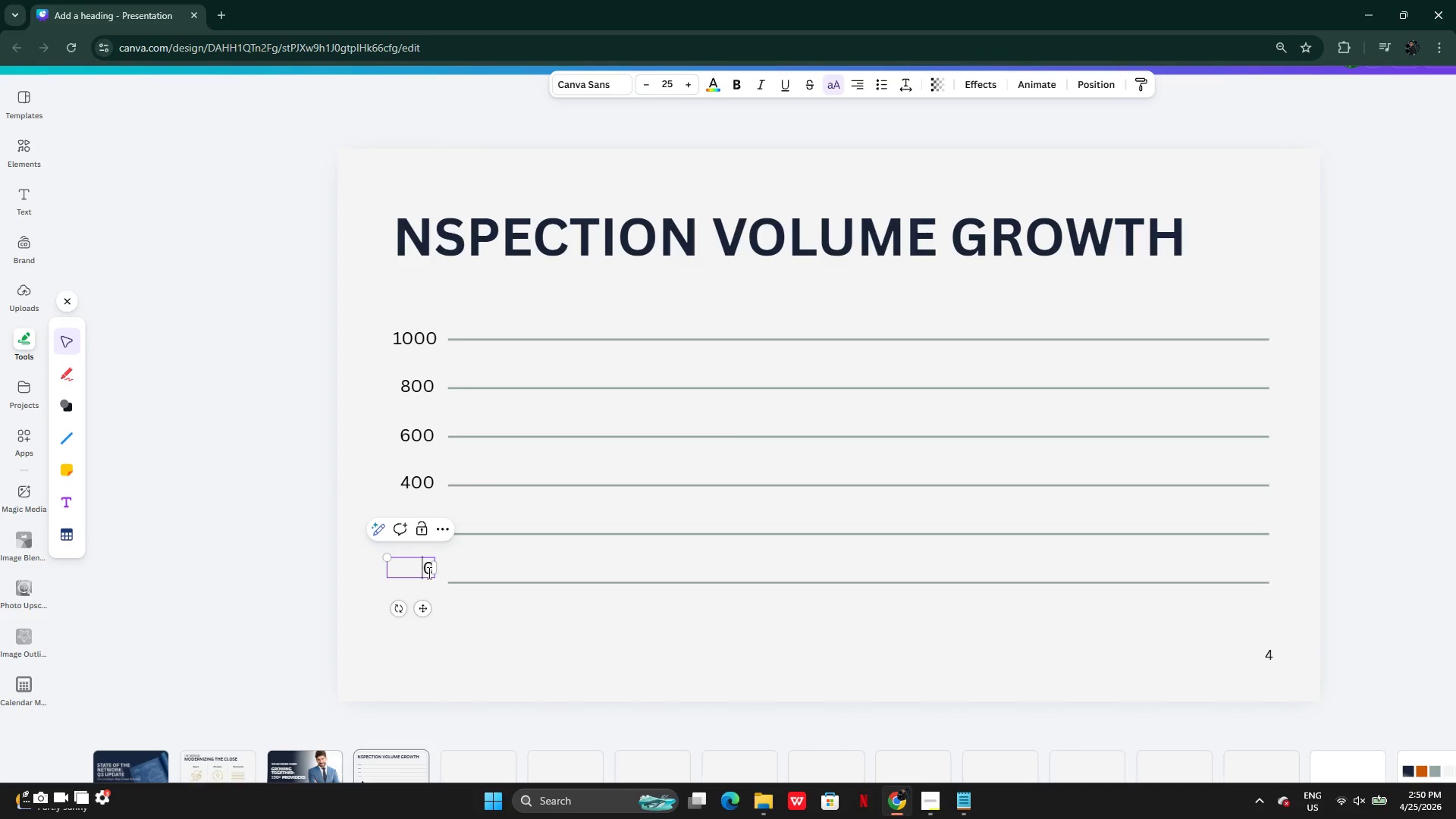 
key(Backspace)
 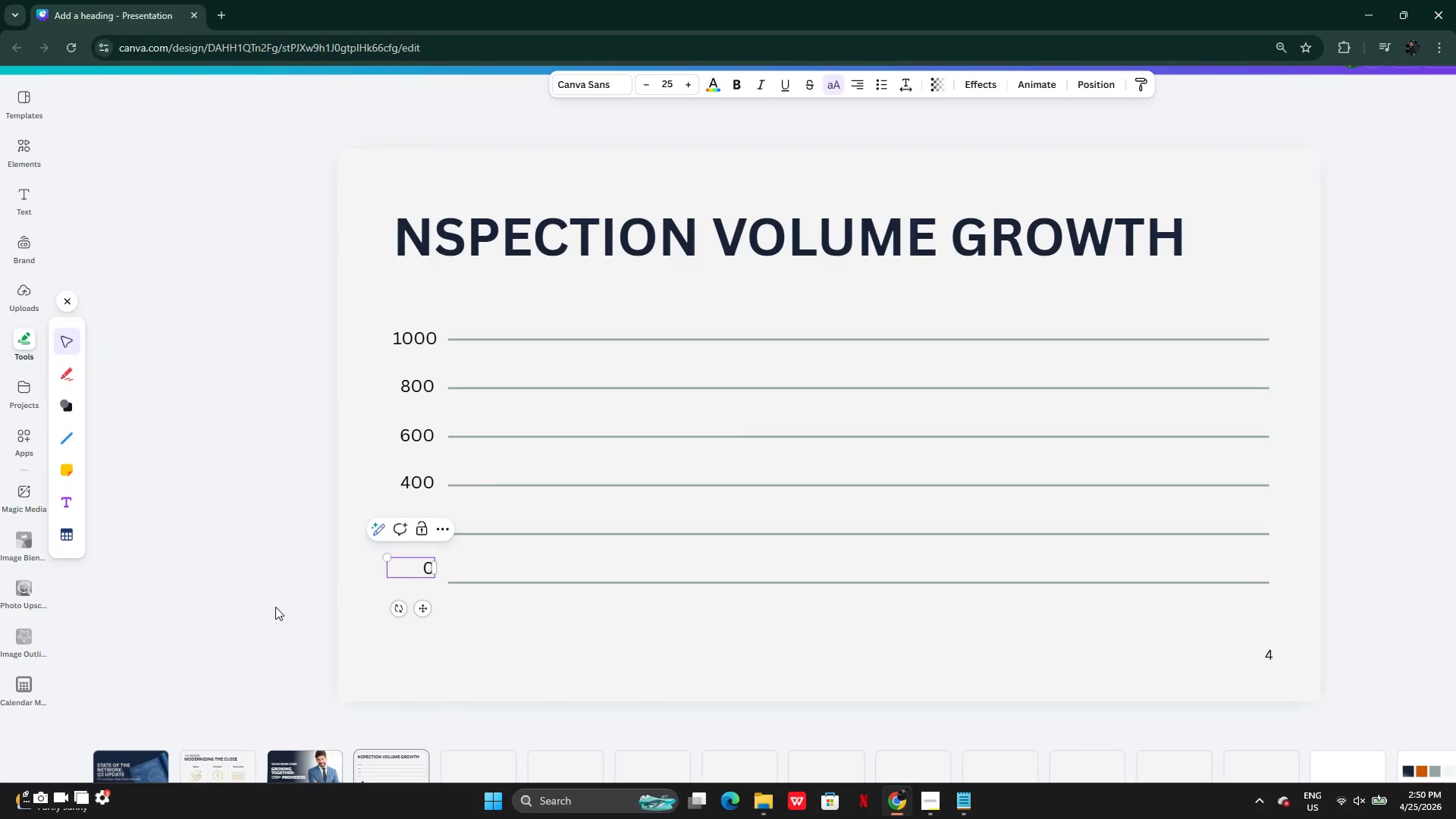 
left_click([275, 607])
 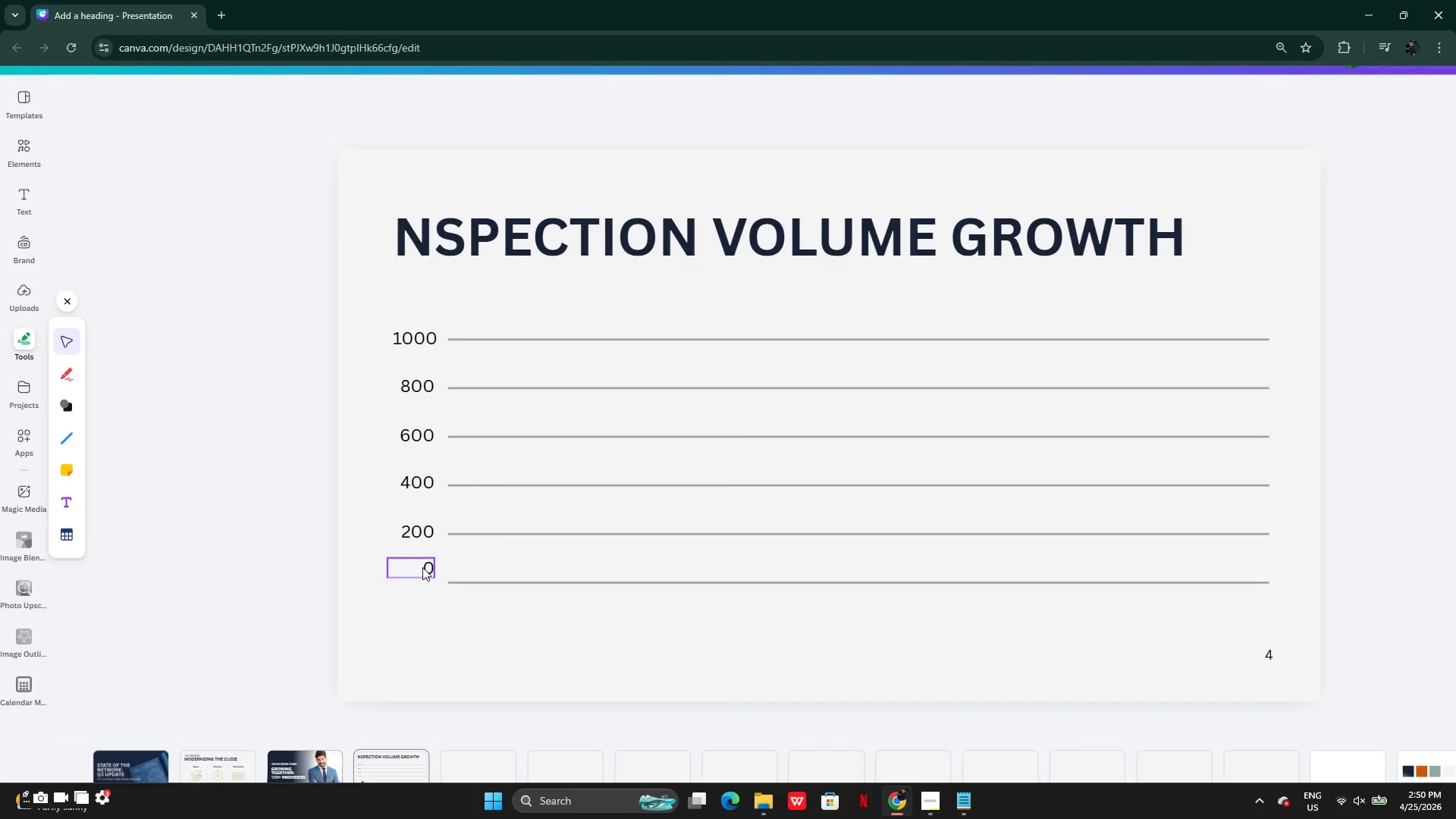 
left_click([423, 566])
 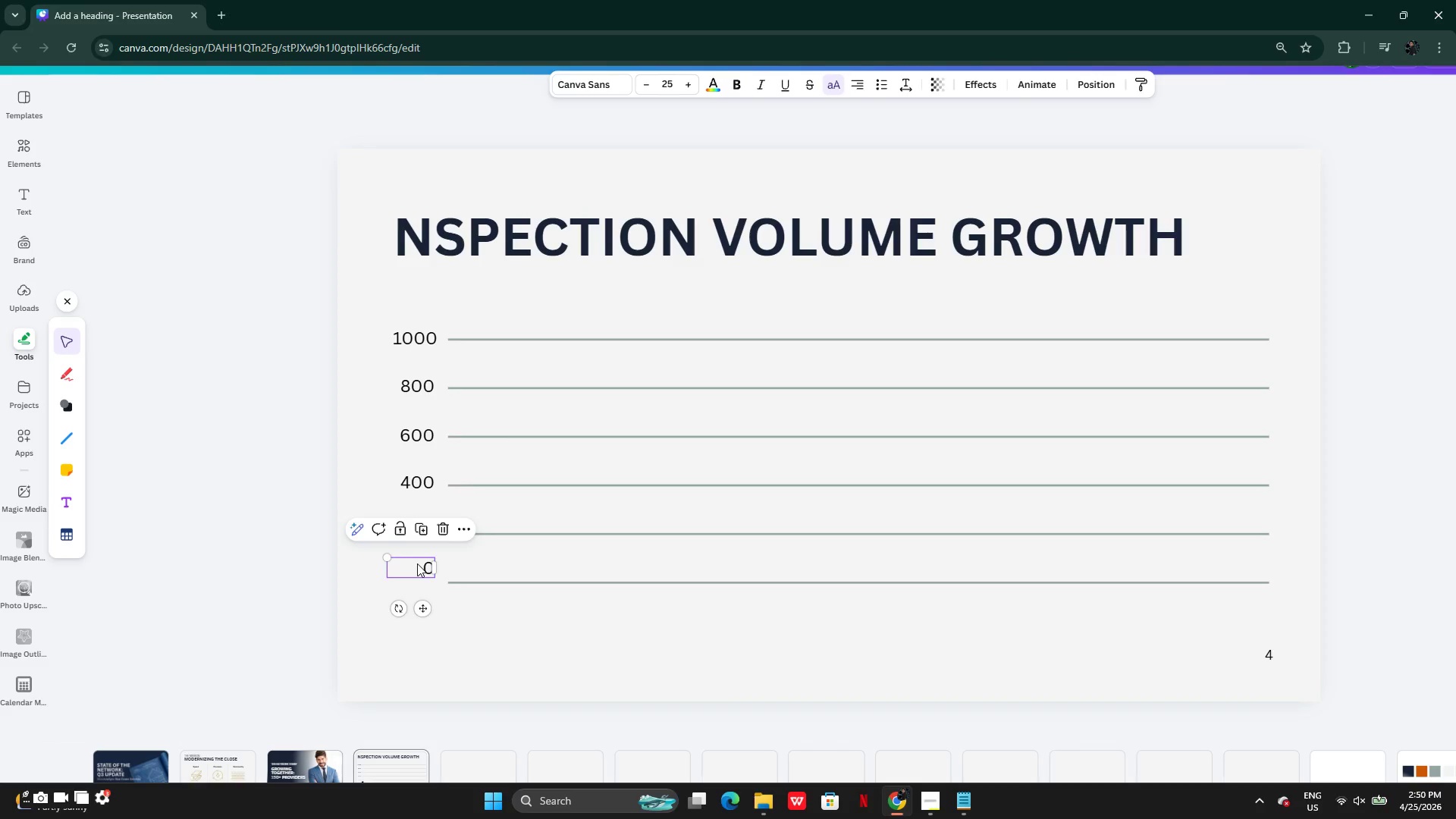 
left_click_drag(start_coordinate=[419, 563], to_coordinate=[419, 575])
 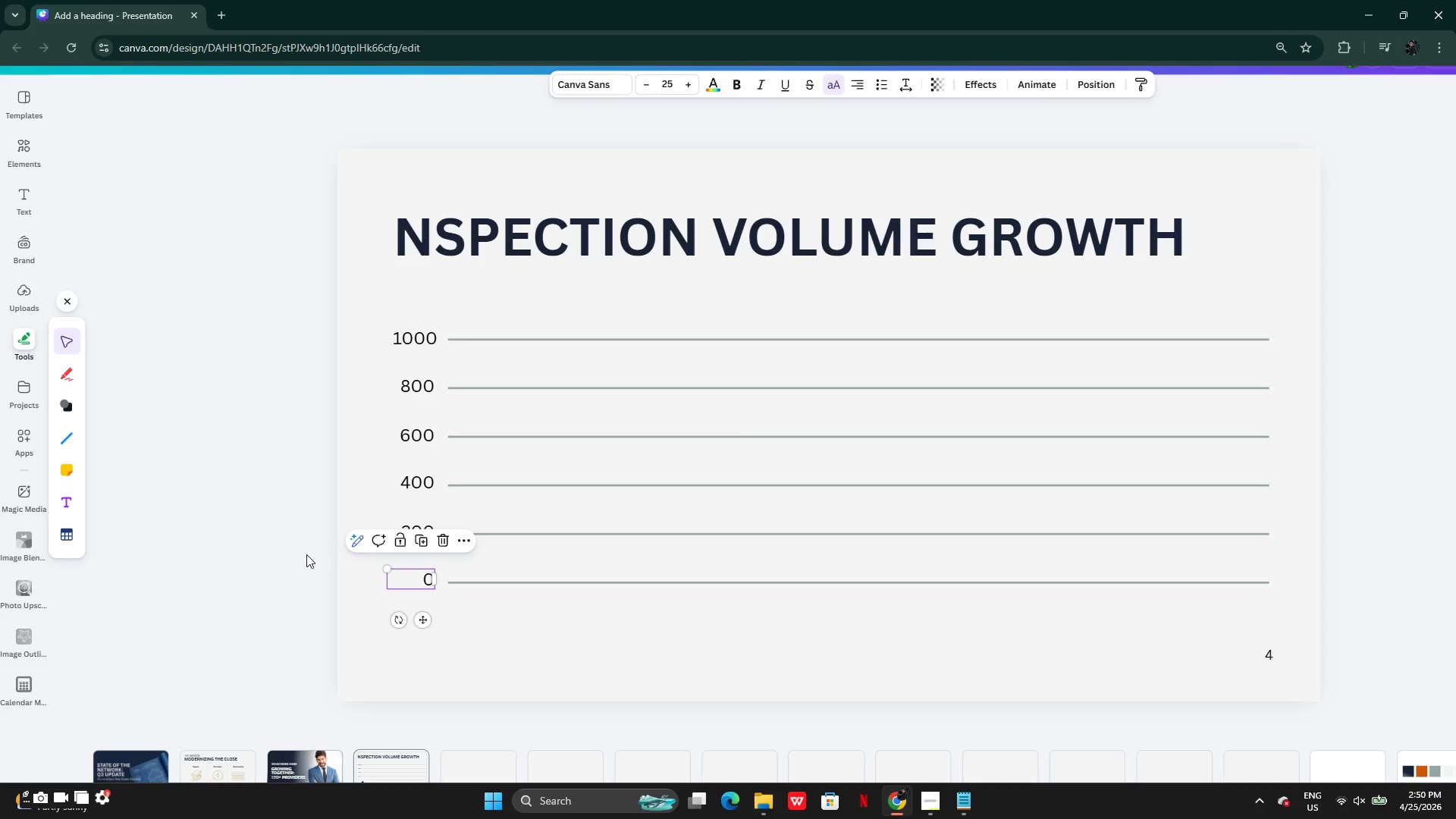 
left_click([306, 554])
 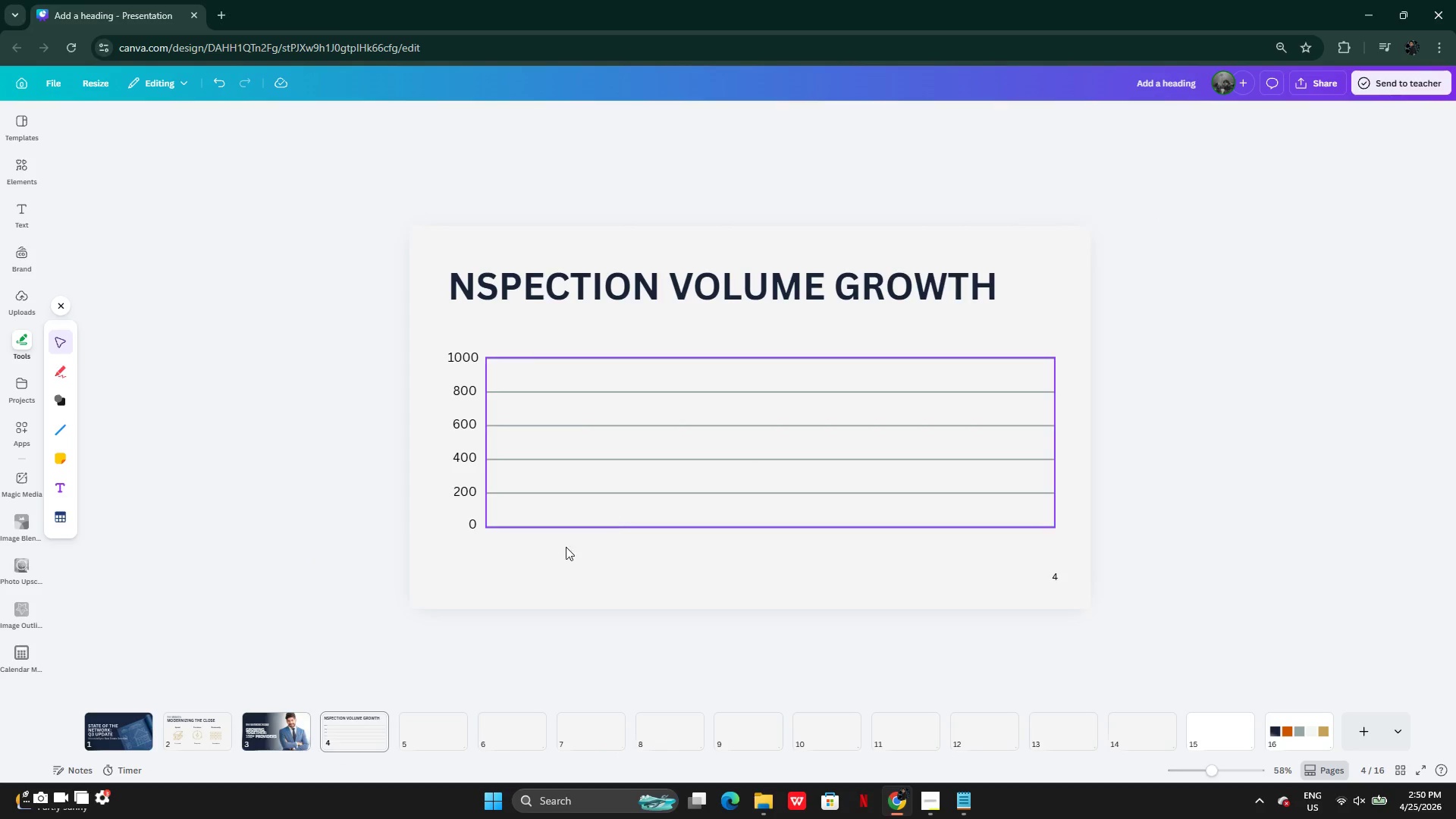 
wait(13.31)
 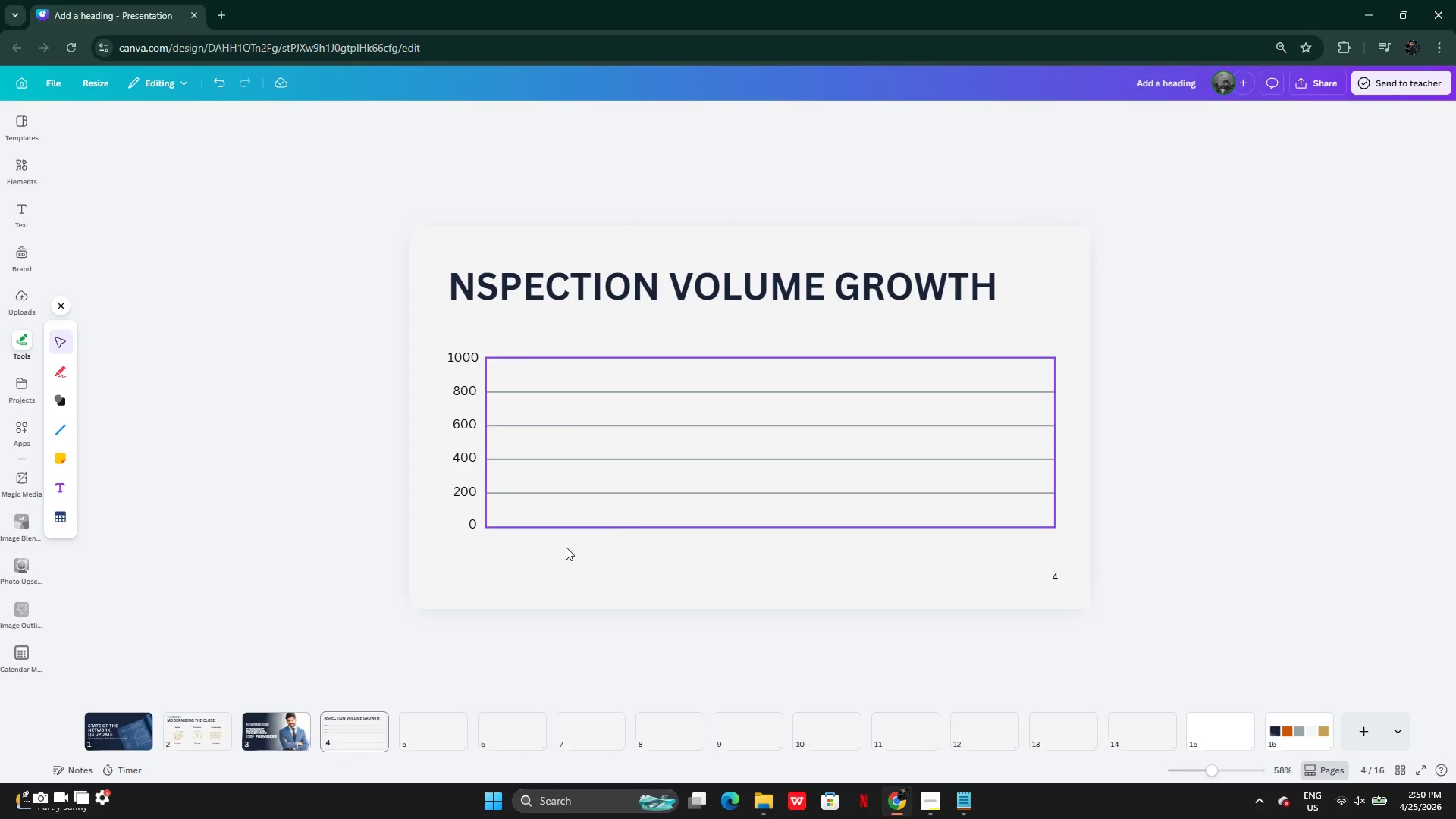 
scroll: coordinate [1083, 438], scroll_direction: down, amount: 1.0
 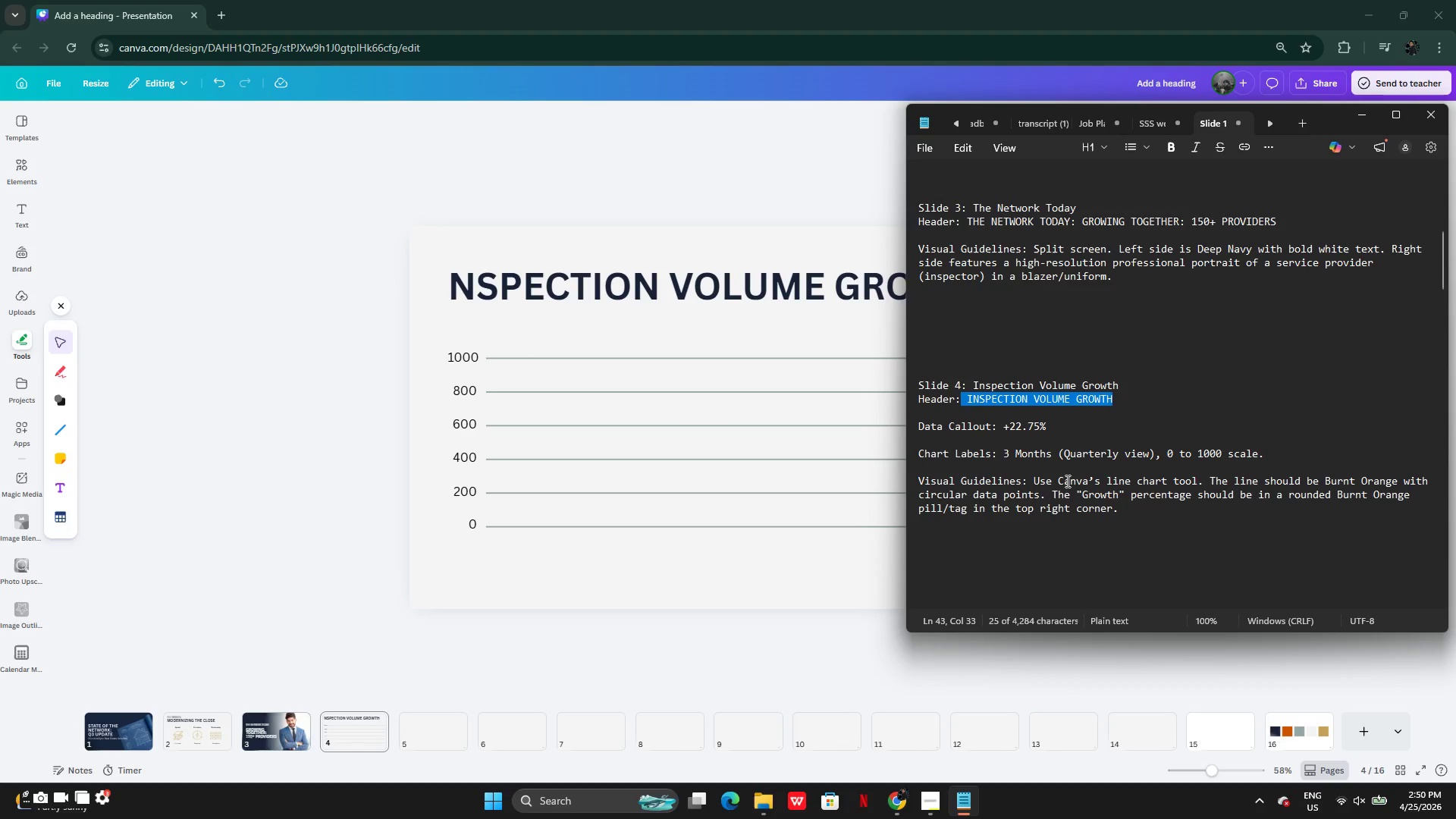 
wait(6.79)
 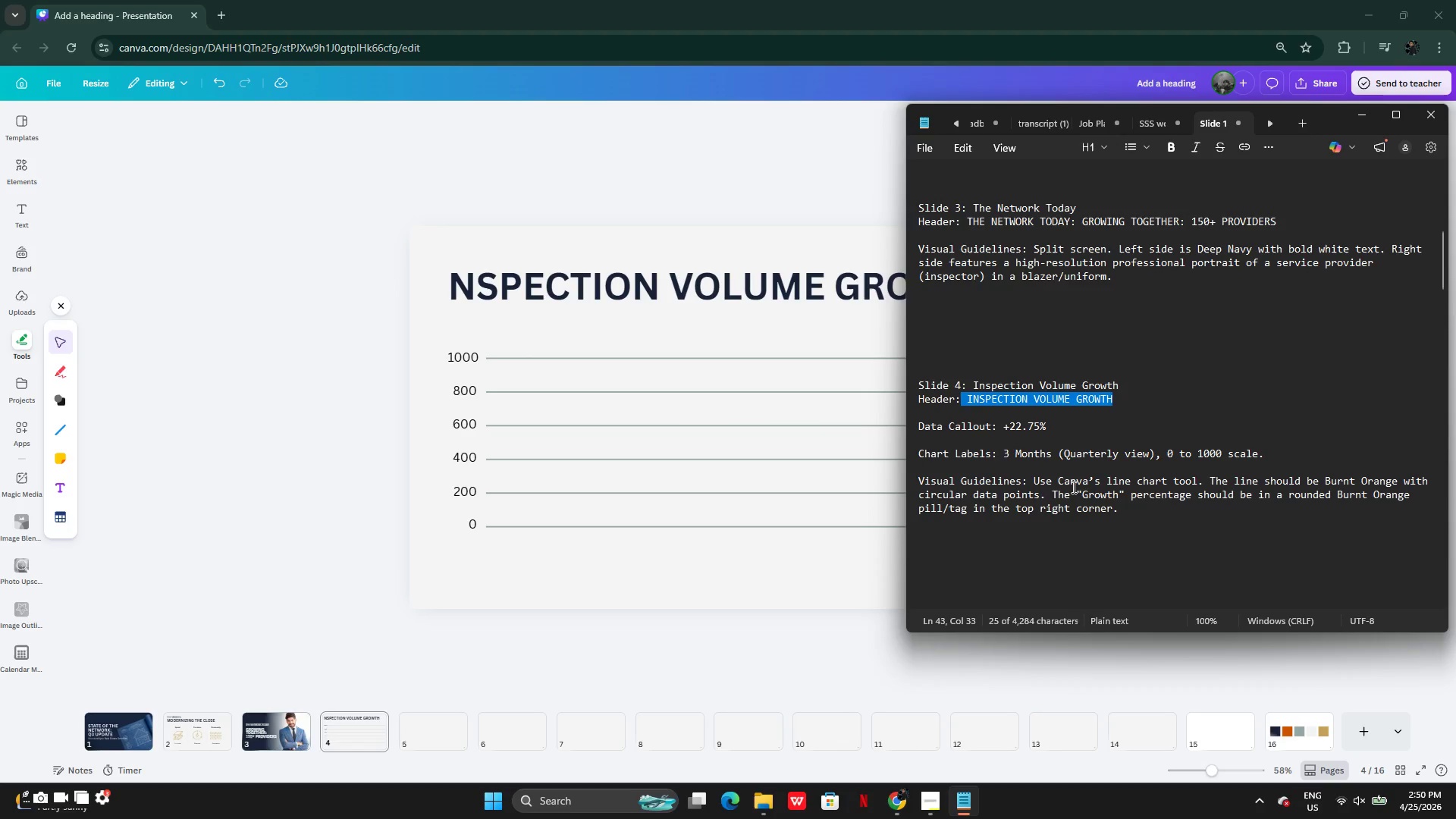 
left_click([977, 482])
 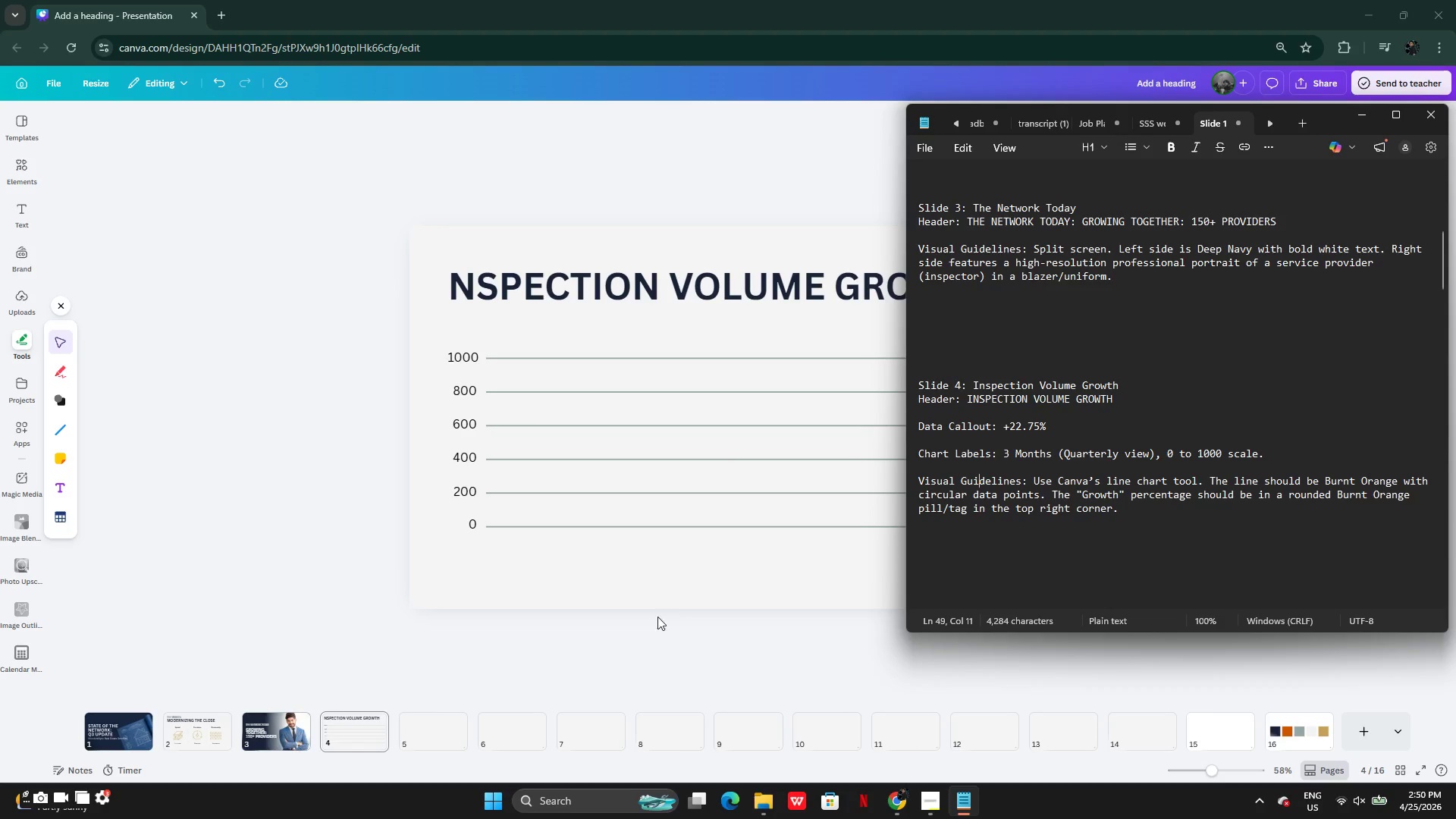 
left_click([635, 664])
 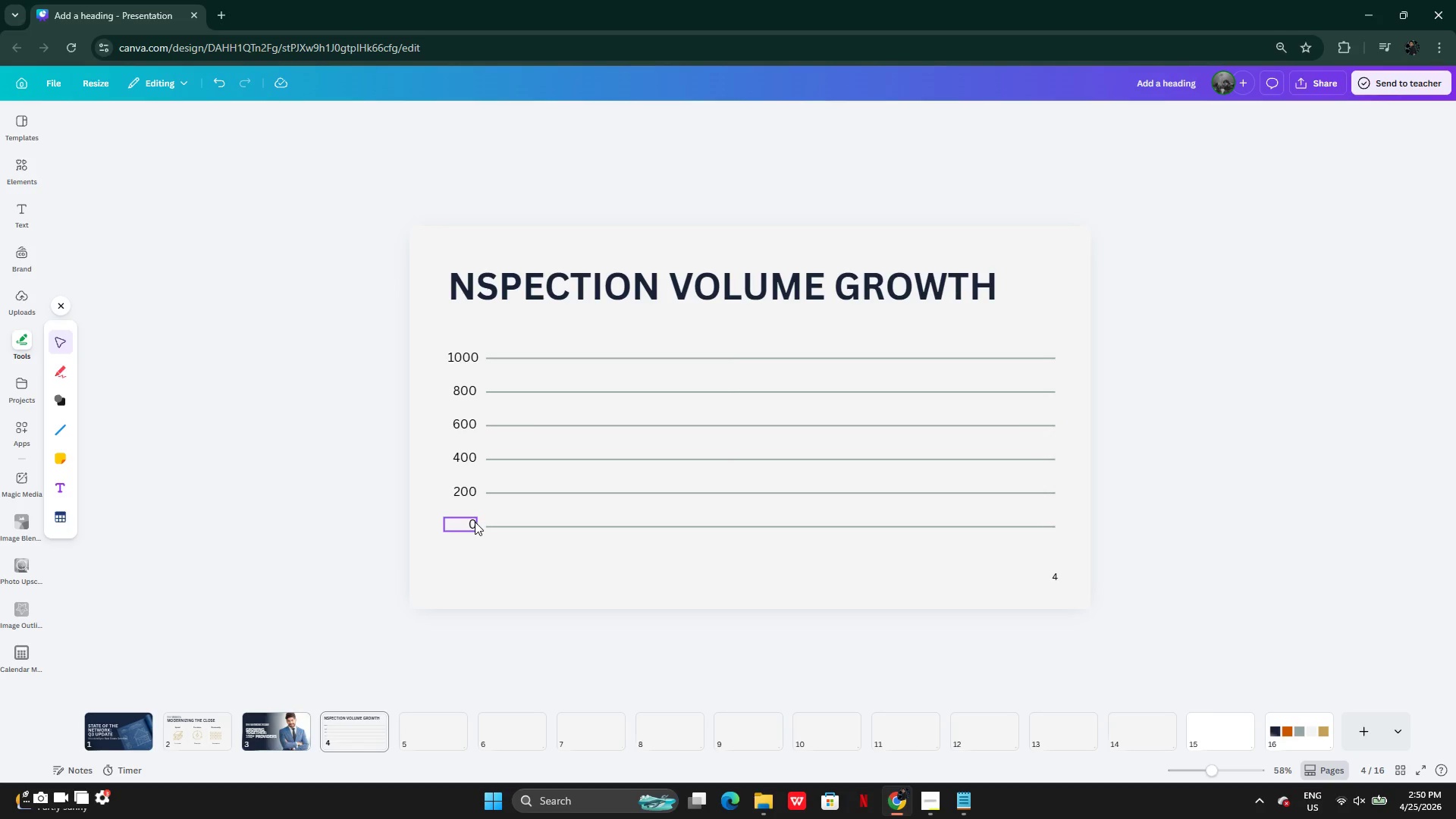 
hold_key(key=AltLeft, duration=0.56)
left_click_drag(start_coordinate=[457, 522], to_coordinate=[480, 545])
 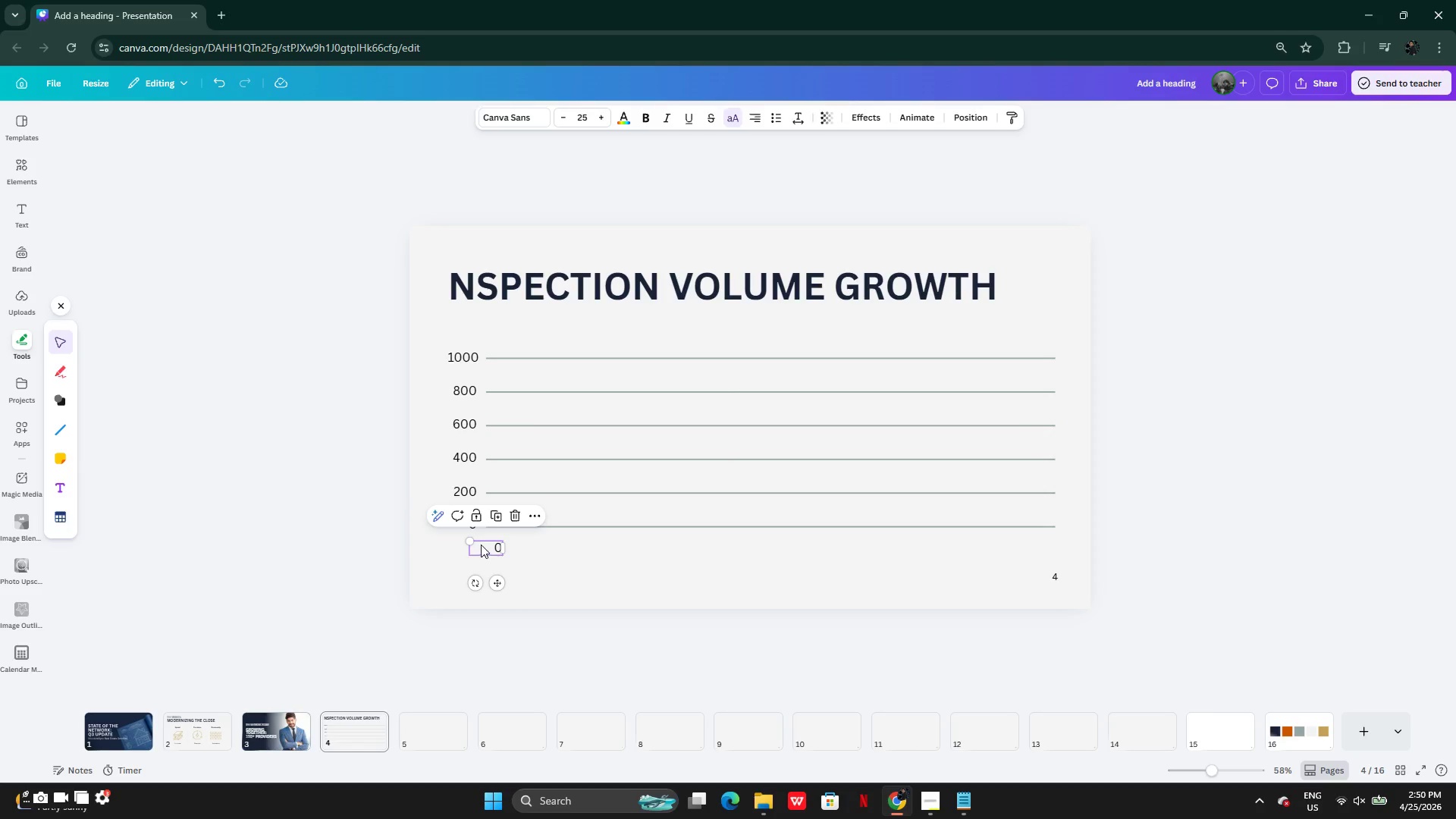 
left_click_drag(start_coordinate=[482, 545], to_coordinate=[507, 540])
 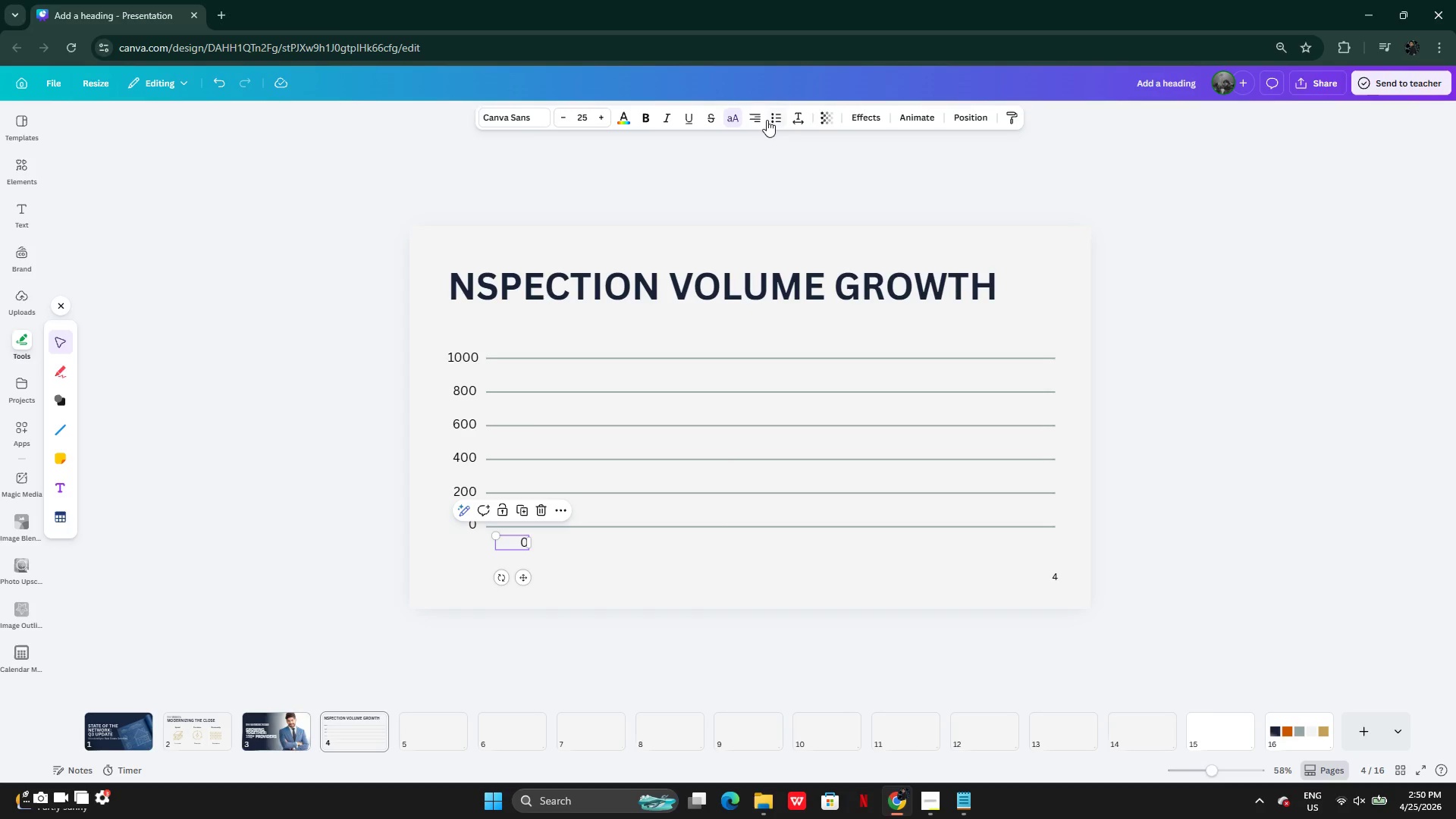 
left_click([758, 121])
 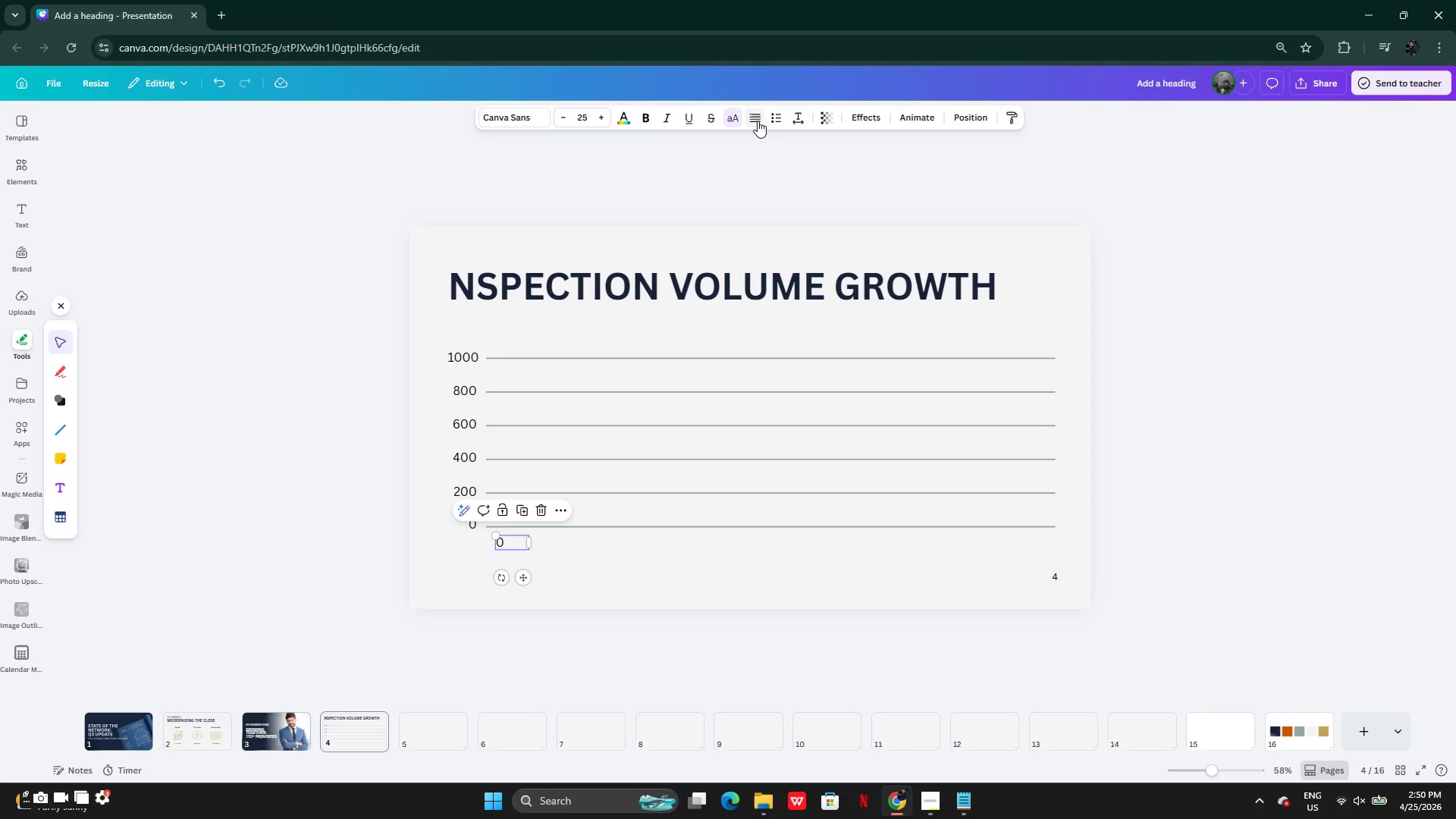 
left_click([758, 121])
 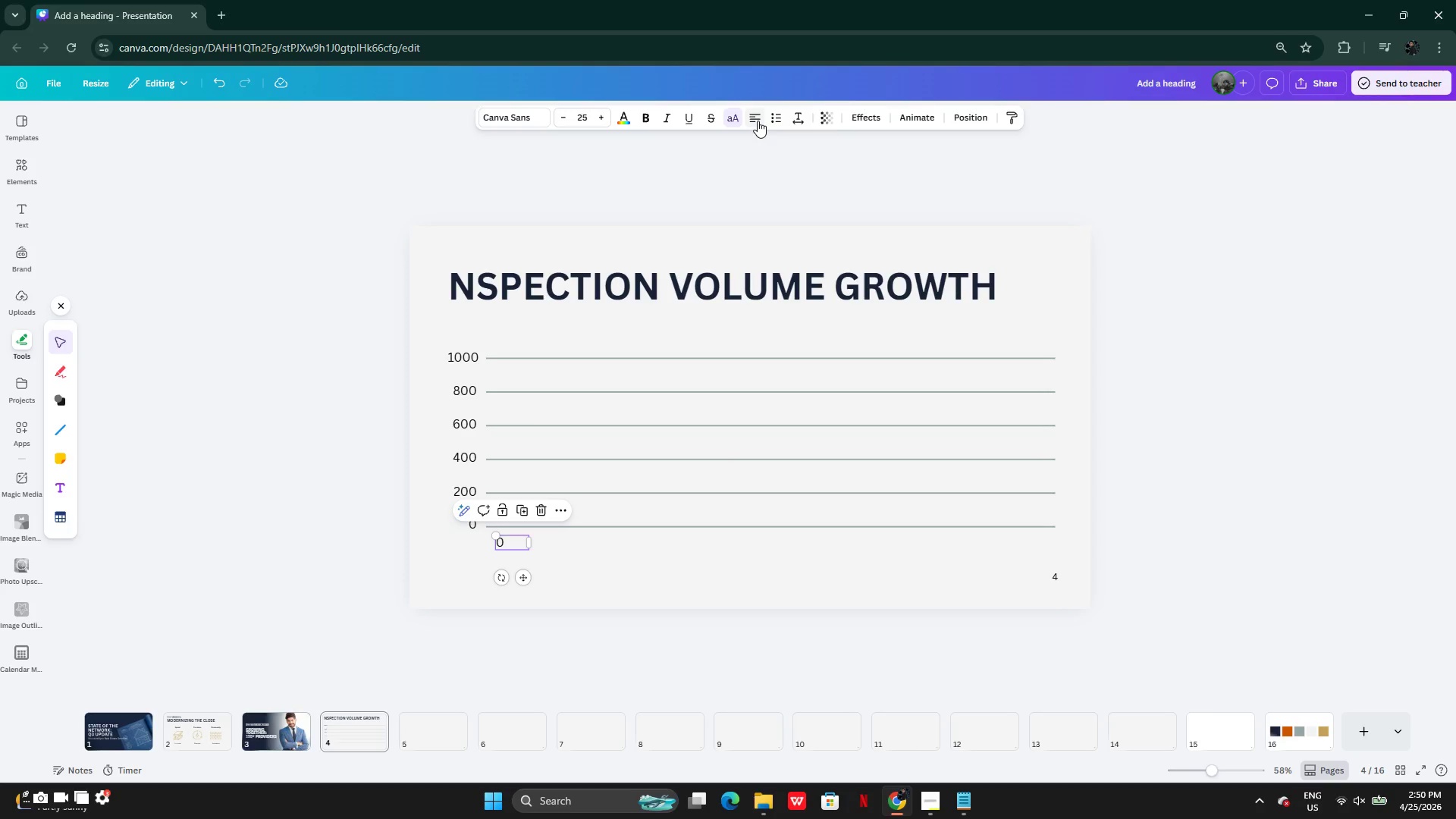 
left_click([758, 121])
 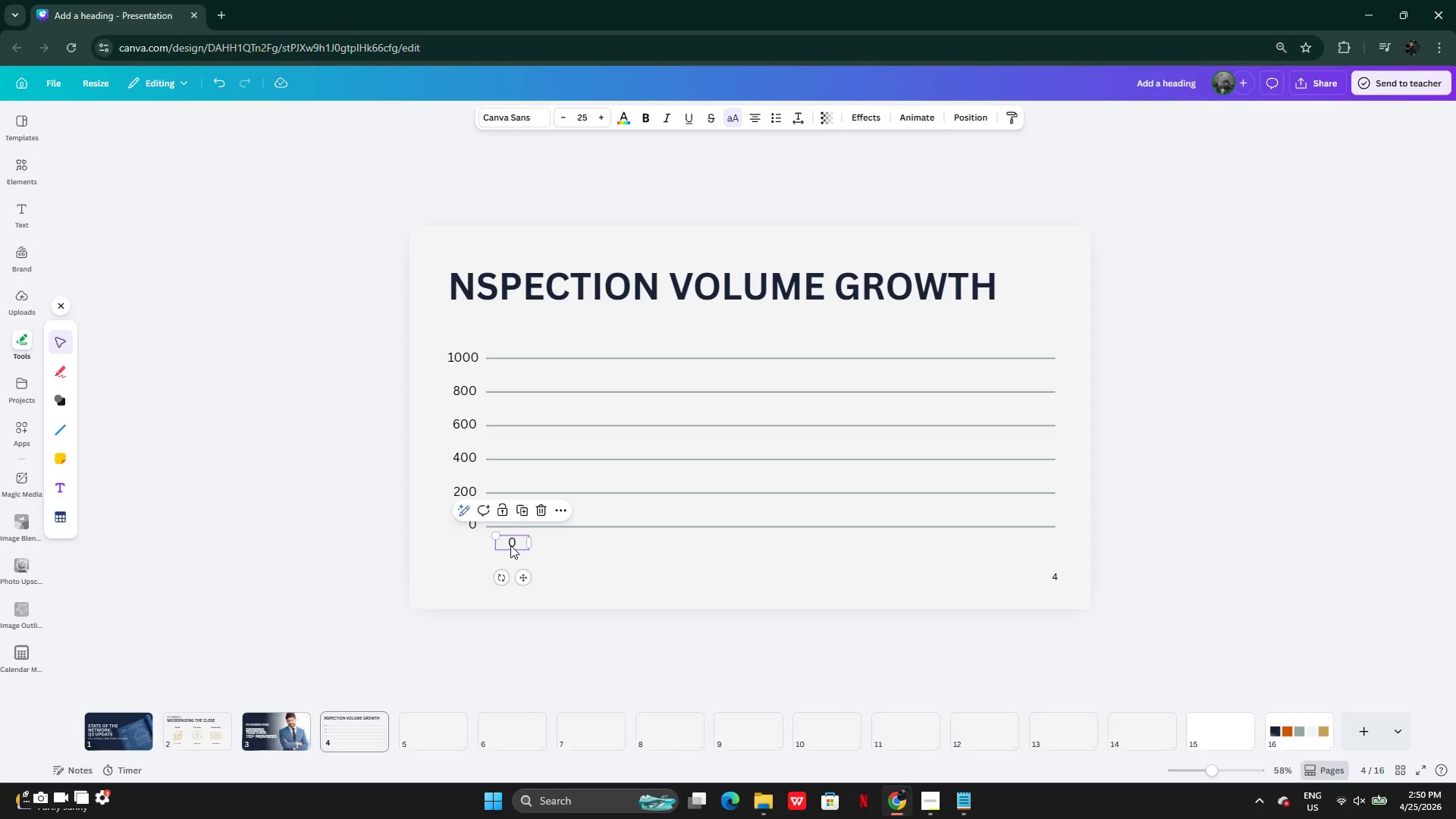 
double_click([511, 544])
 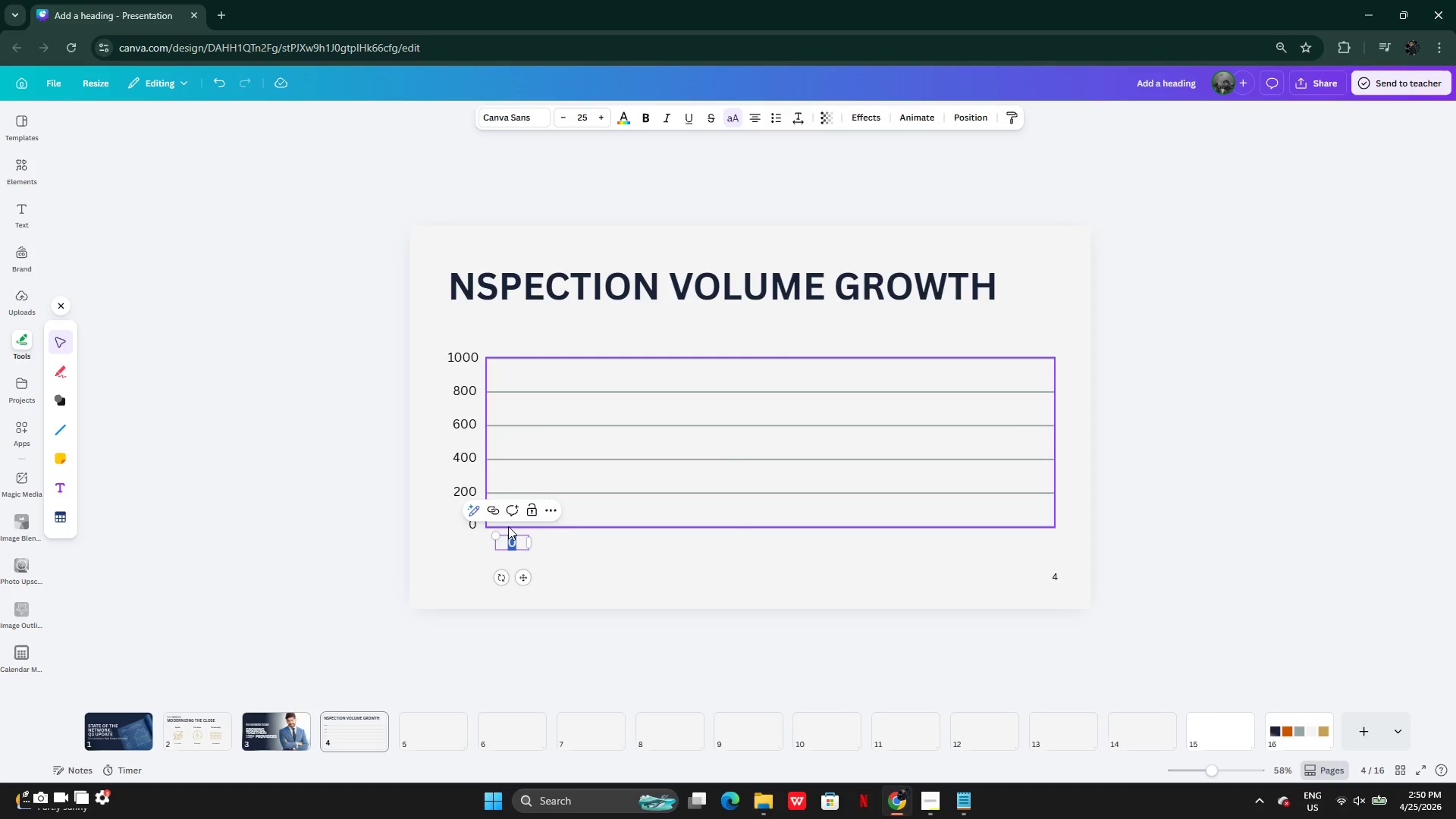 
type(3 mo)
 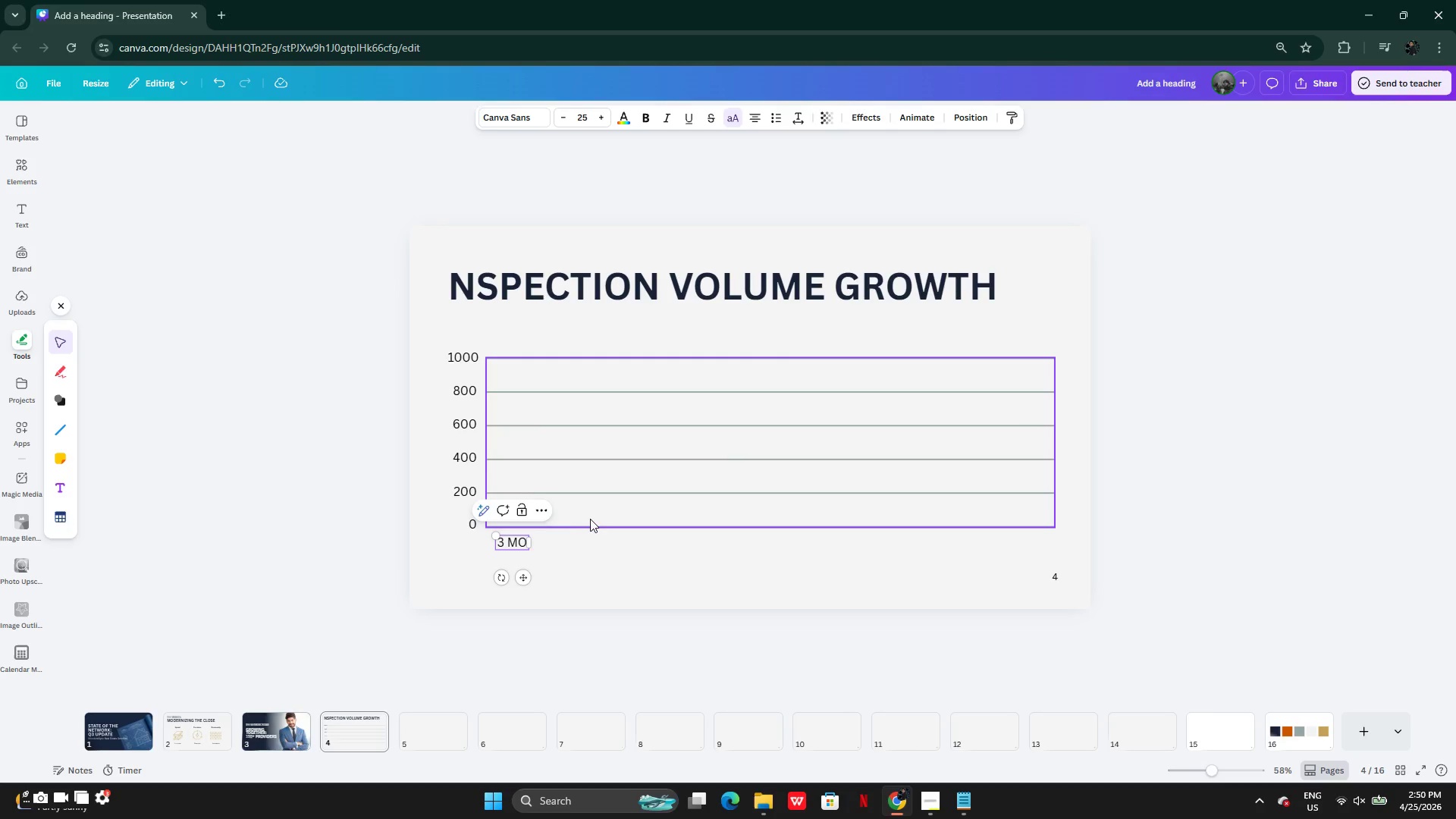 
left_click([559, 565])
 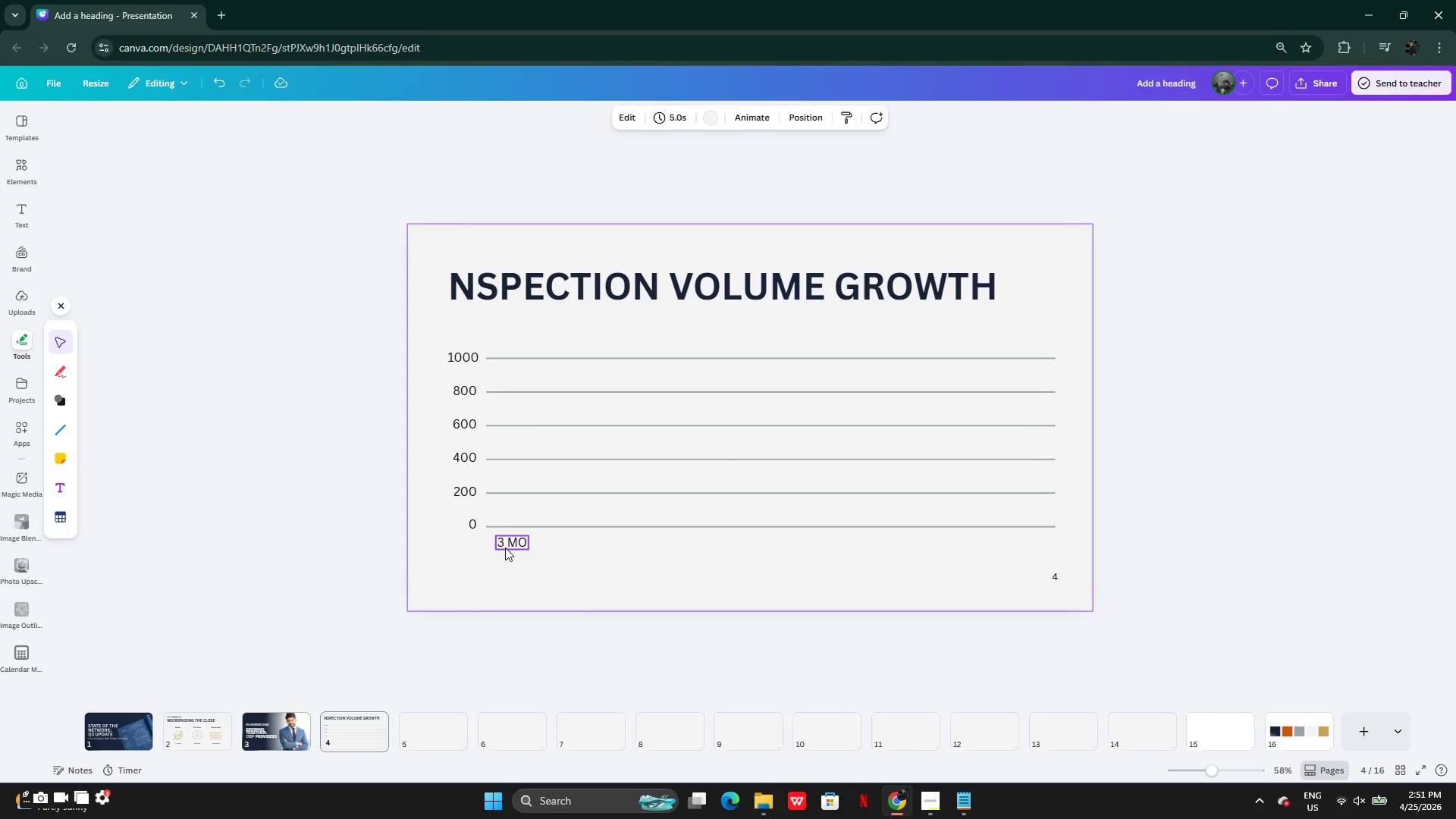 
left_click([505, 548])
 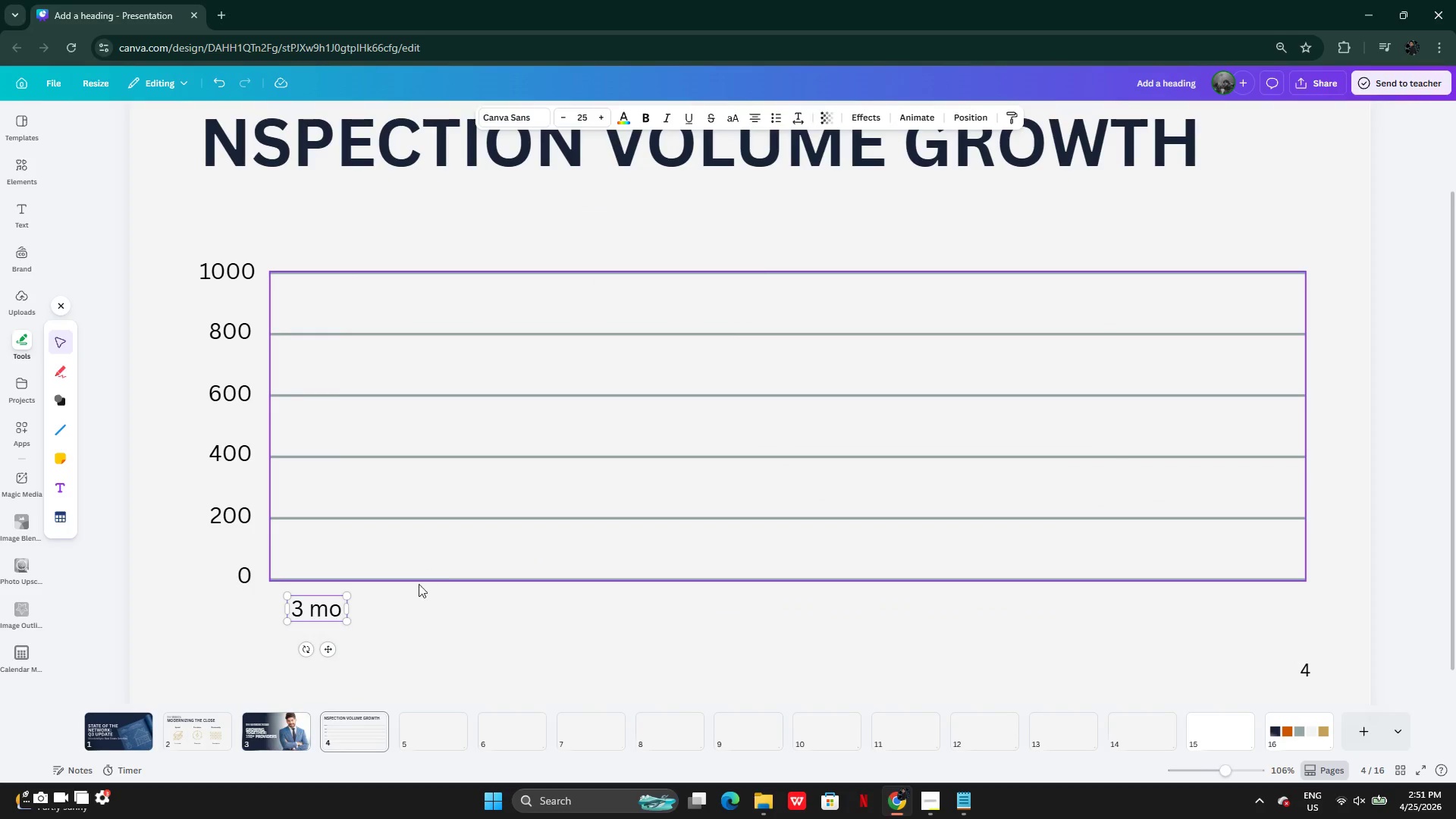 
left_click([319, 570])
 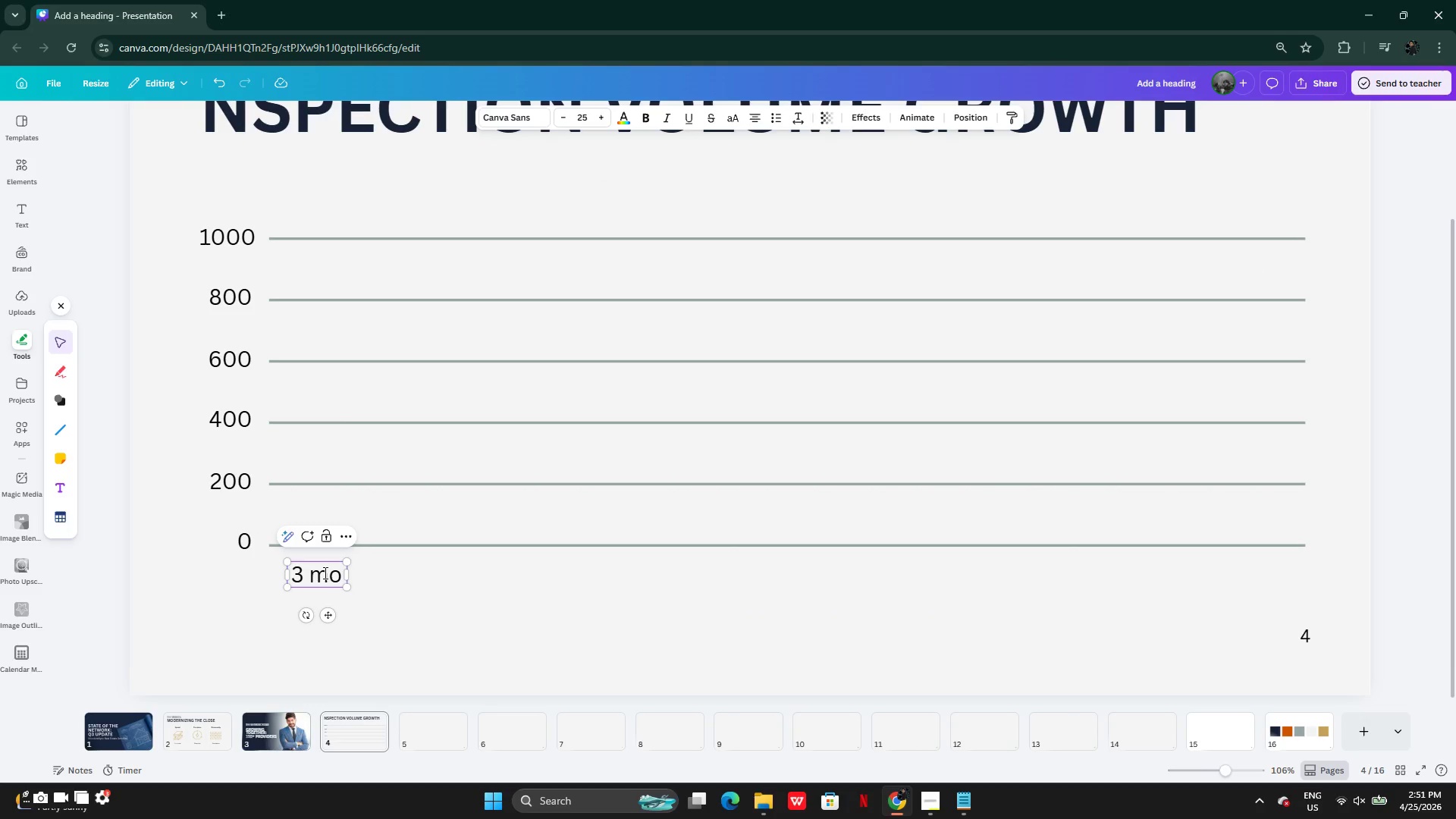 
key(Backspace)
 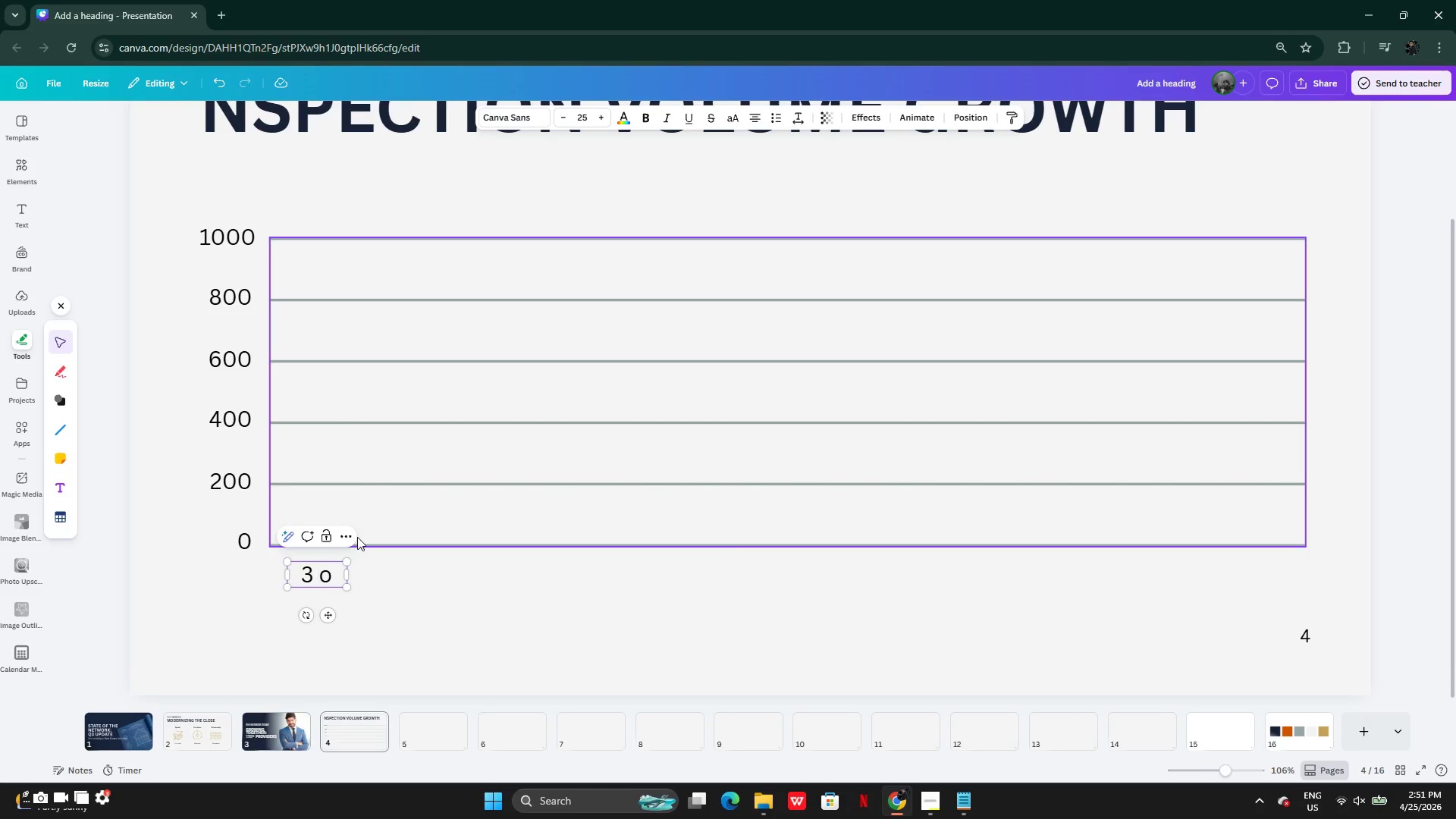 
key(CapsLock)
 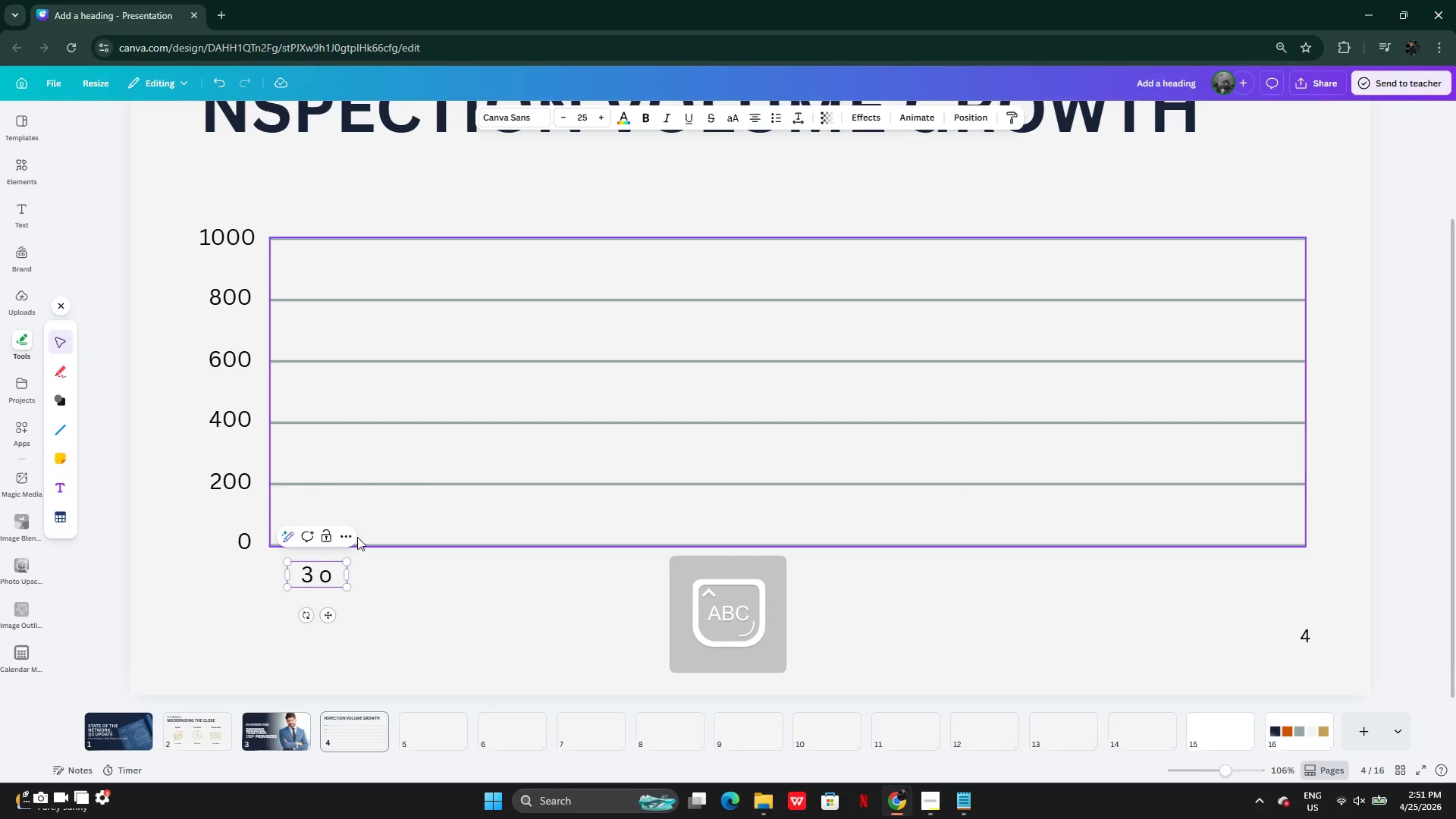 
key(M)
 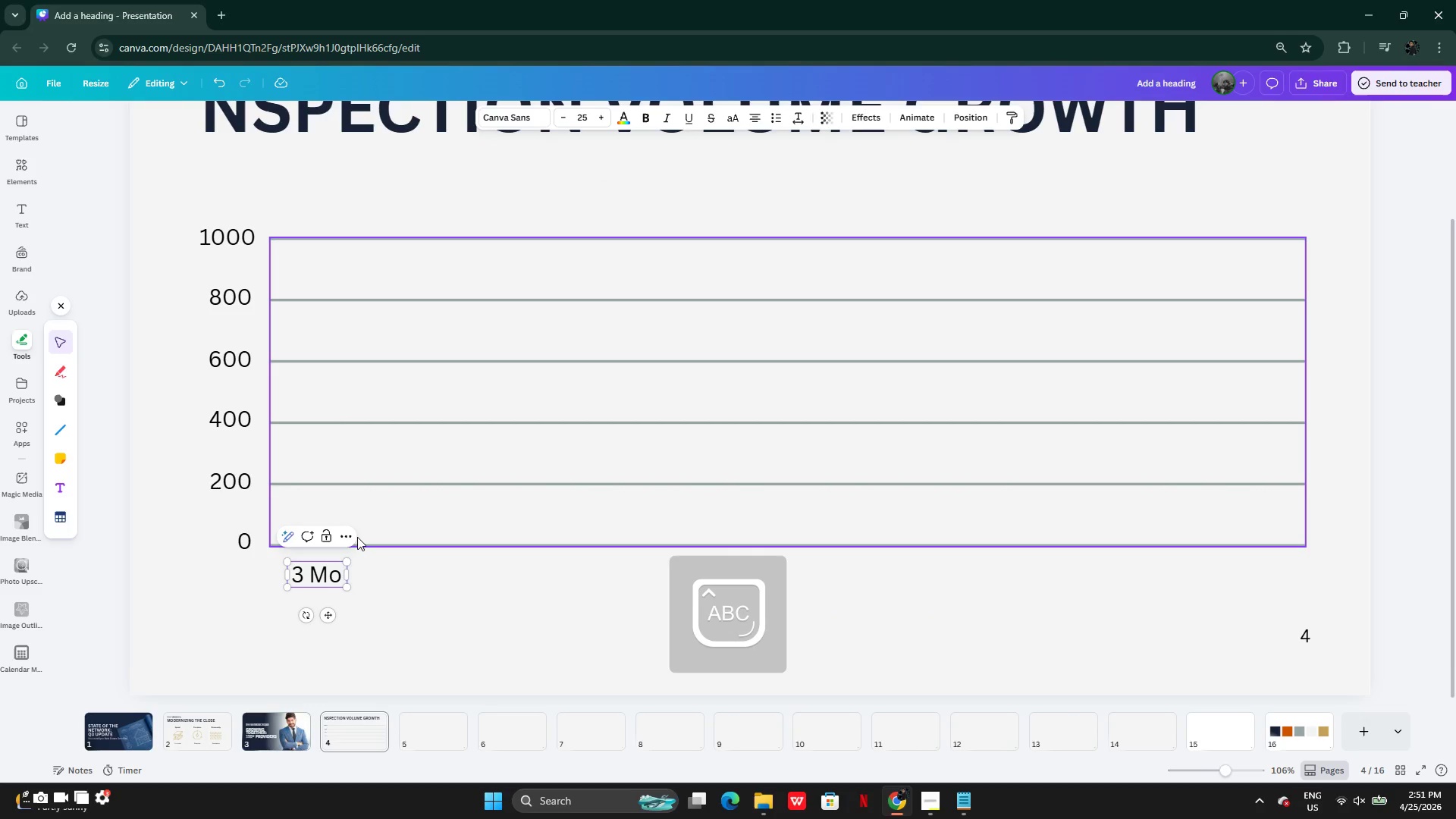 
key(CapsLock)
 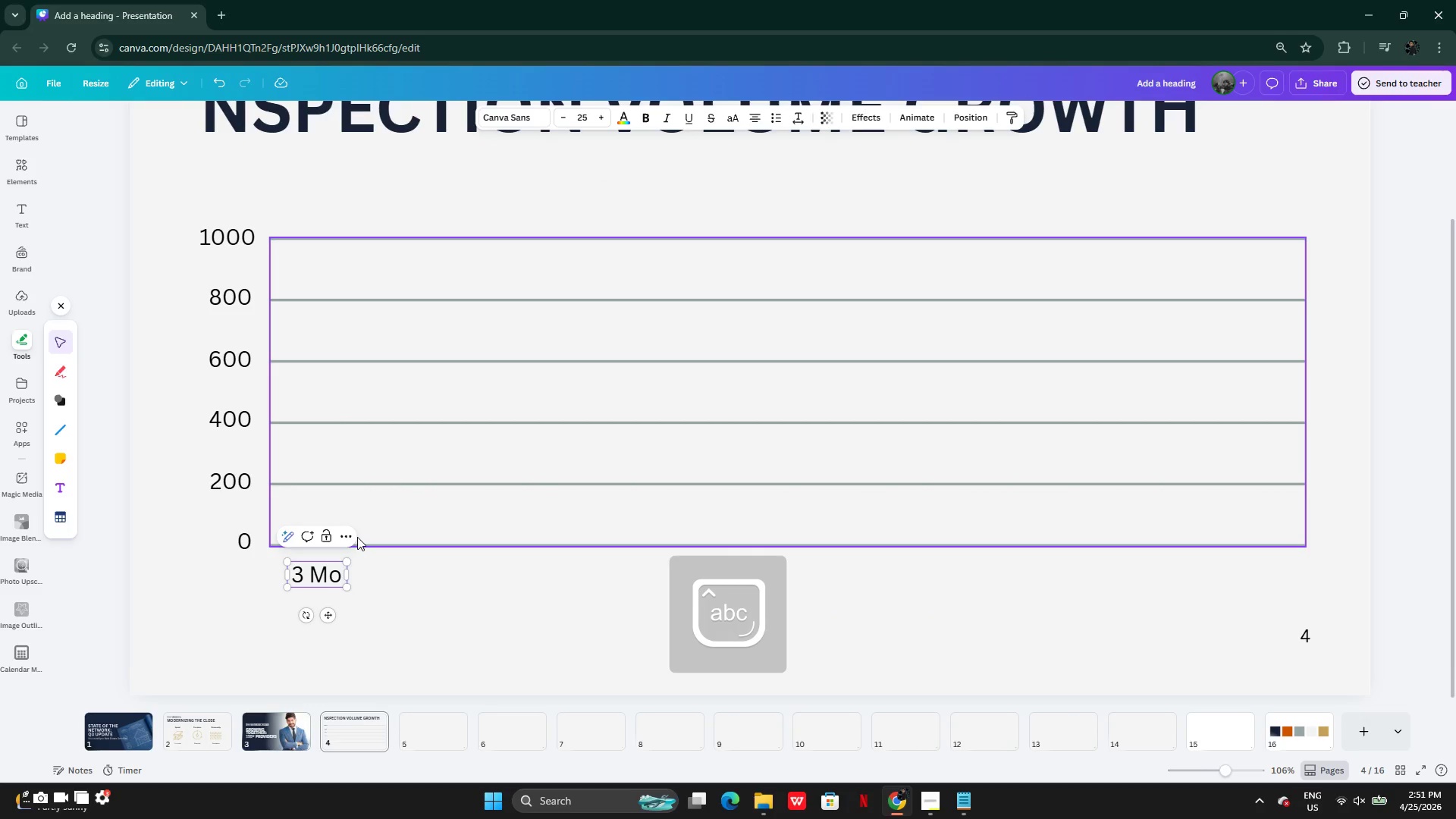 
key(ArrowRight)
 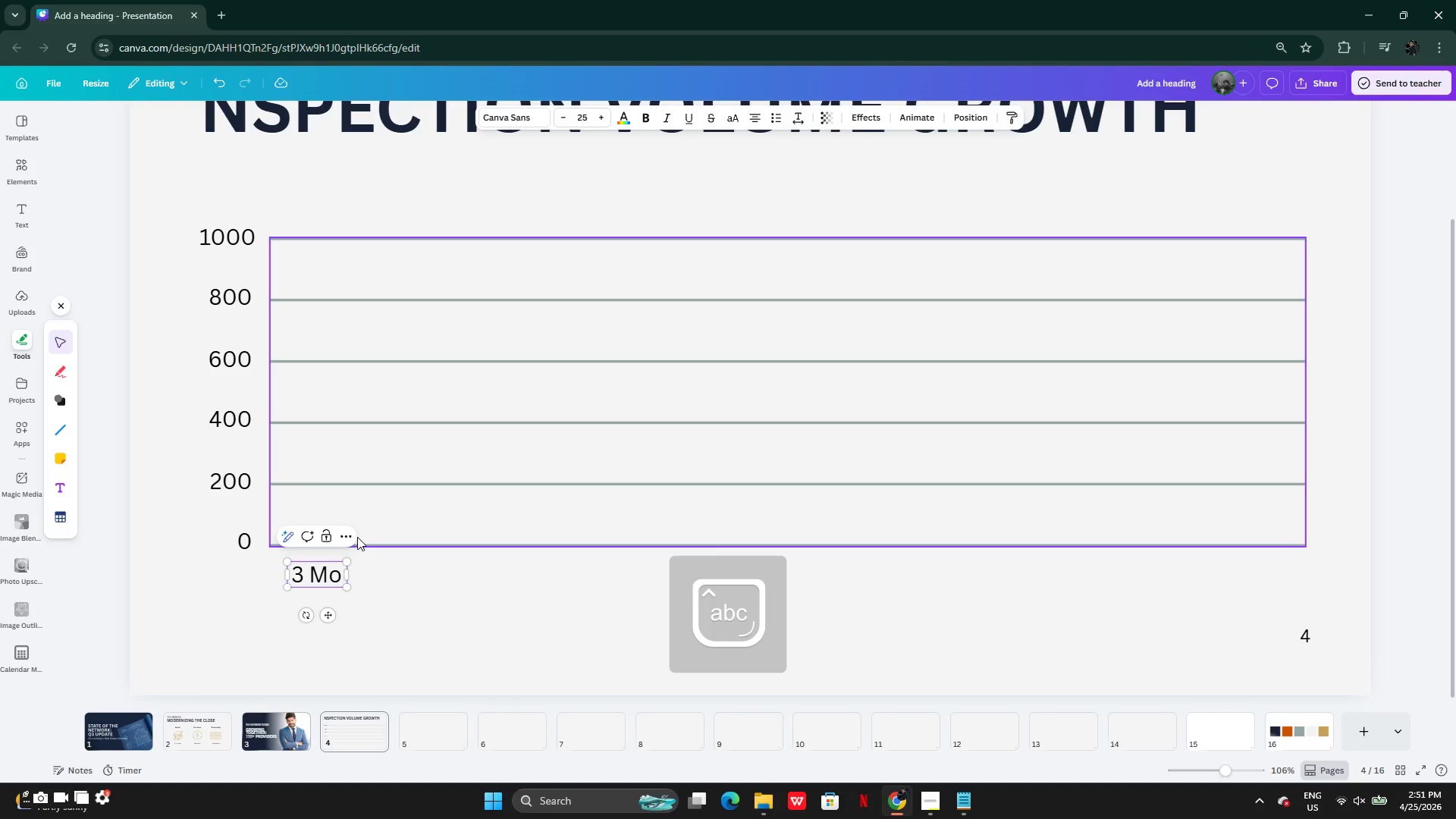 
type(nths)
 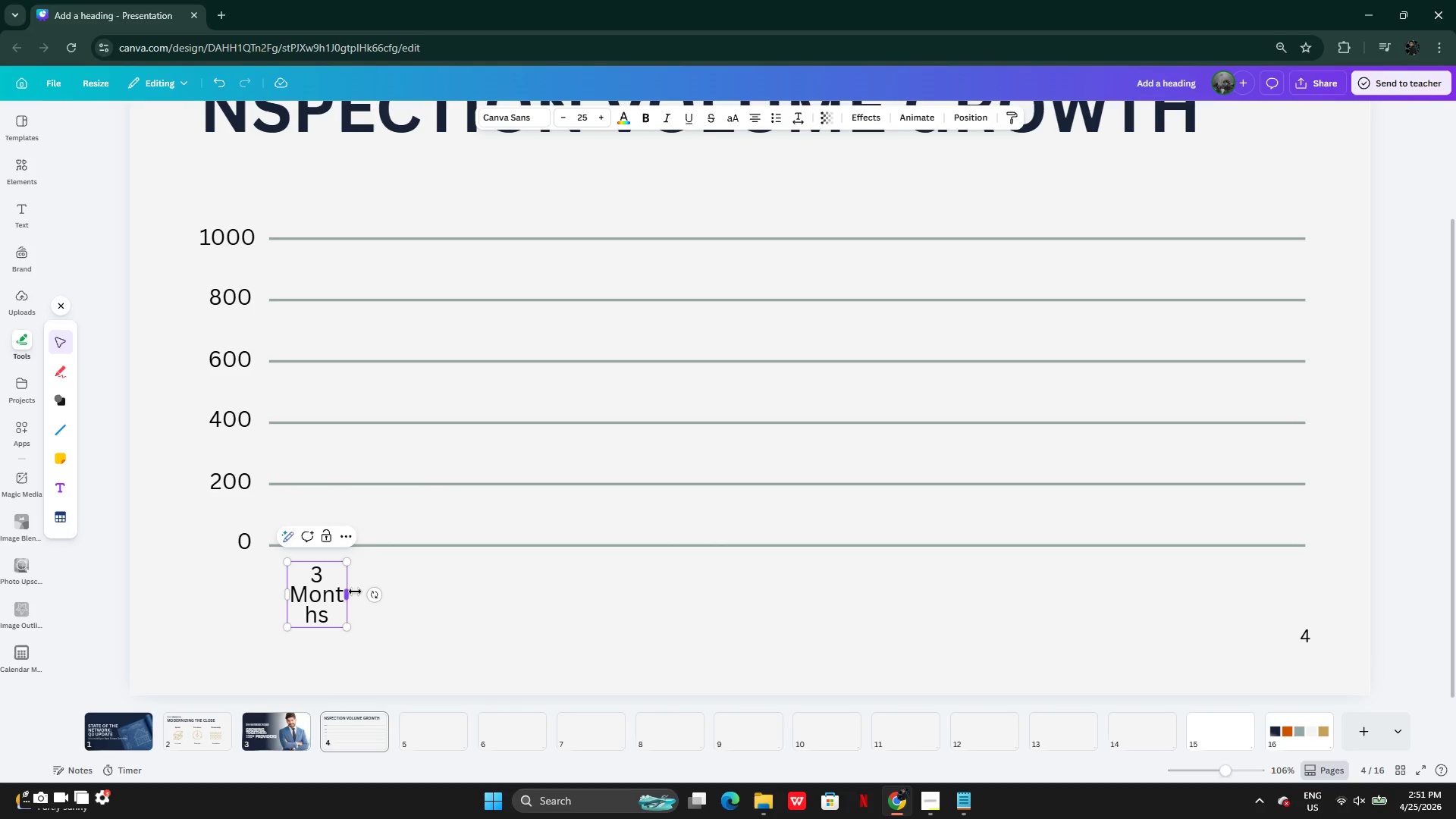 
left_click_drag(start_coordinate=[353, 592], to_coordinate=[395, 585])
 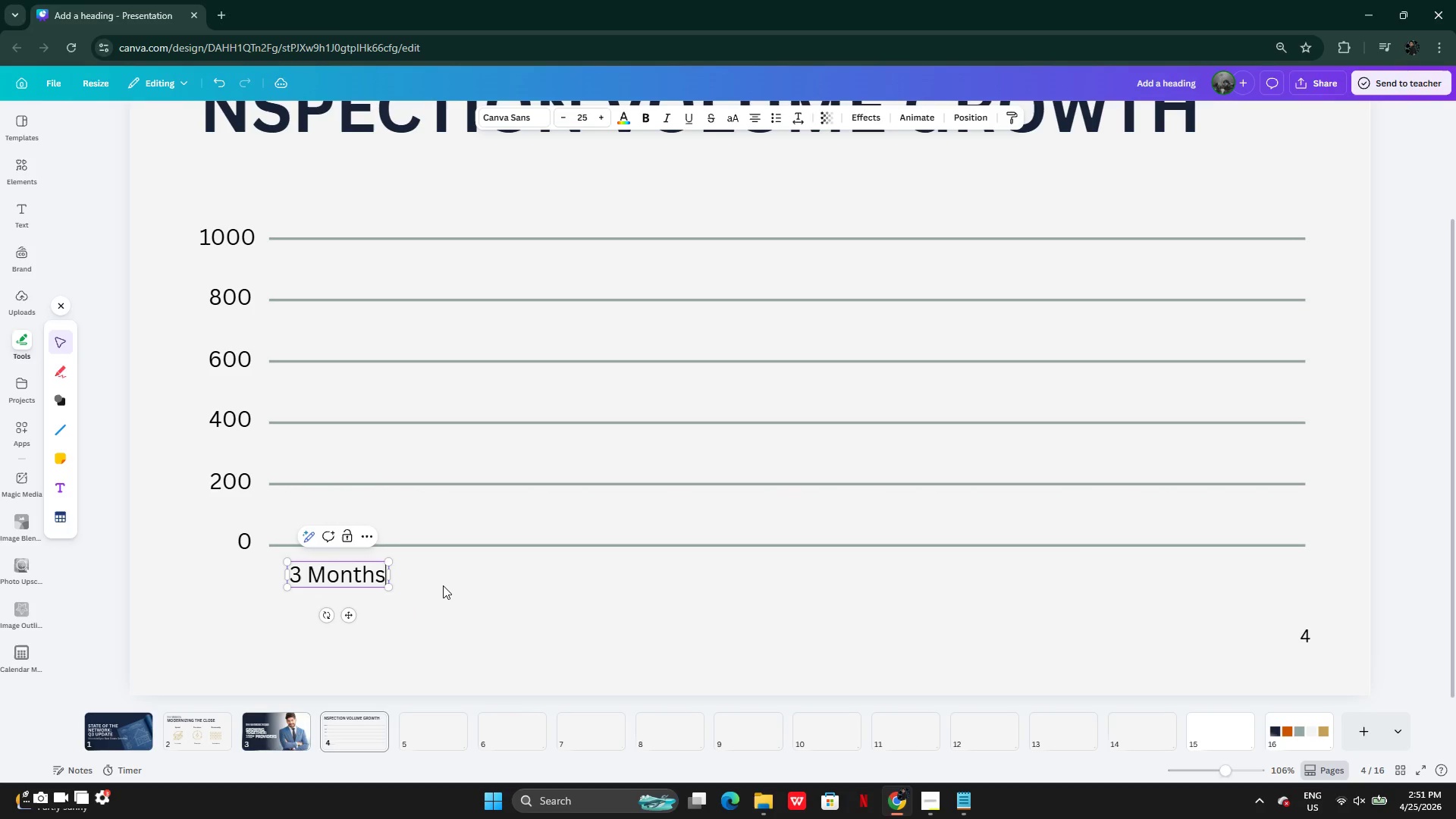 
left_click([443, 585])
 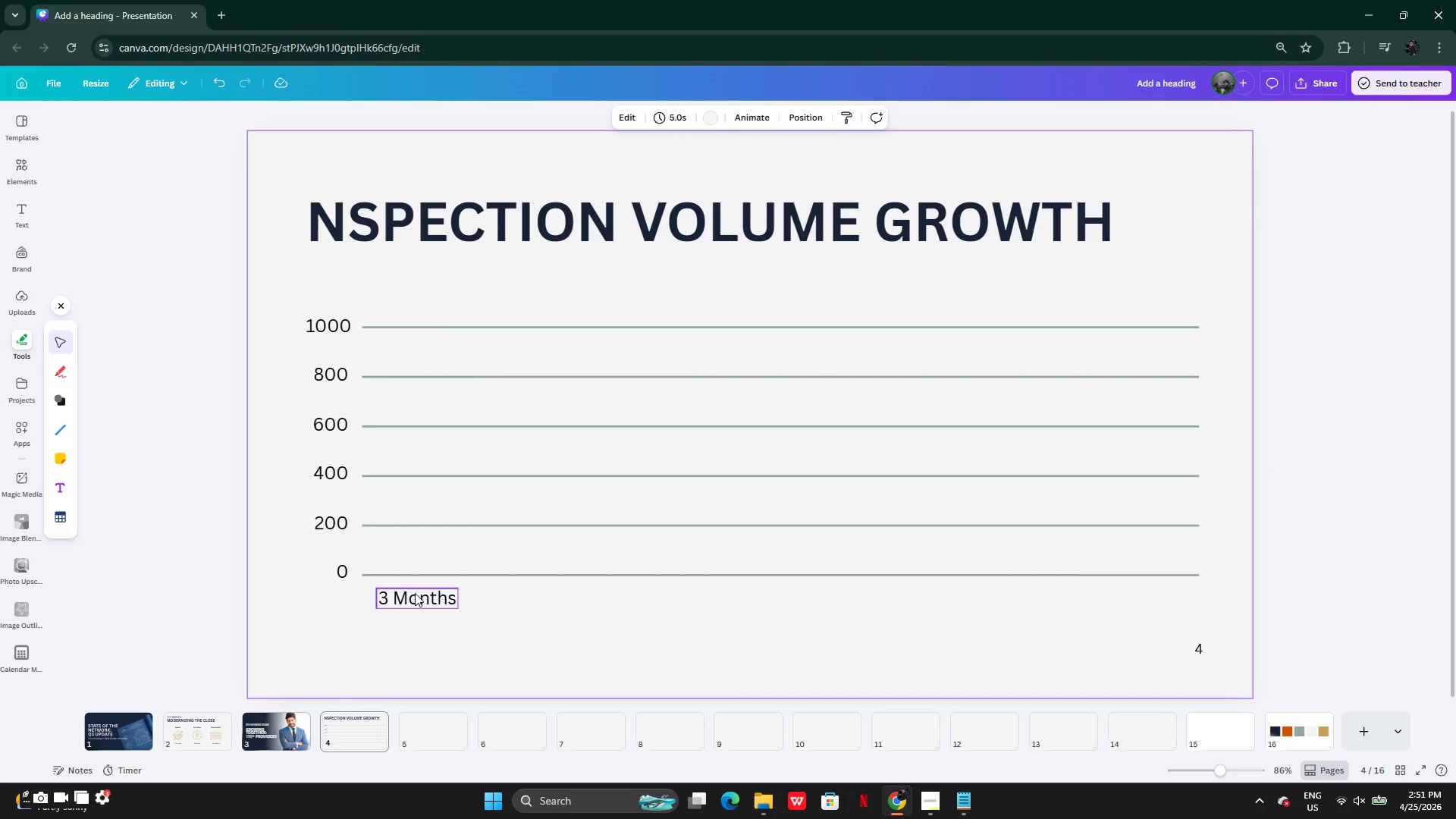 
hold_key(key=AltLeft, duration=0.38)
left_click_drag(start_coordinate=[413, 593], to_coordinate=[536, 599])
 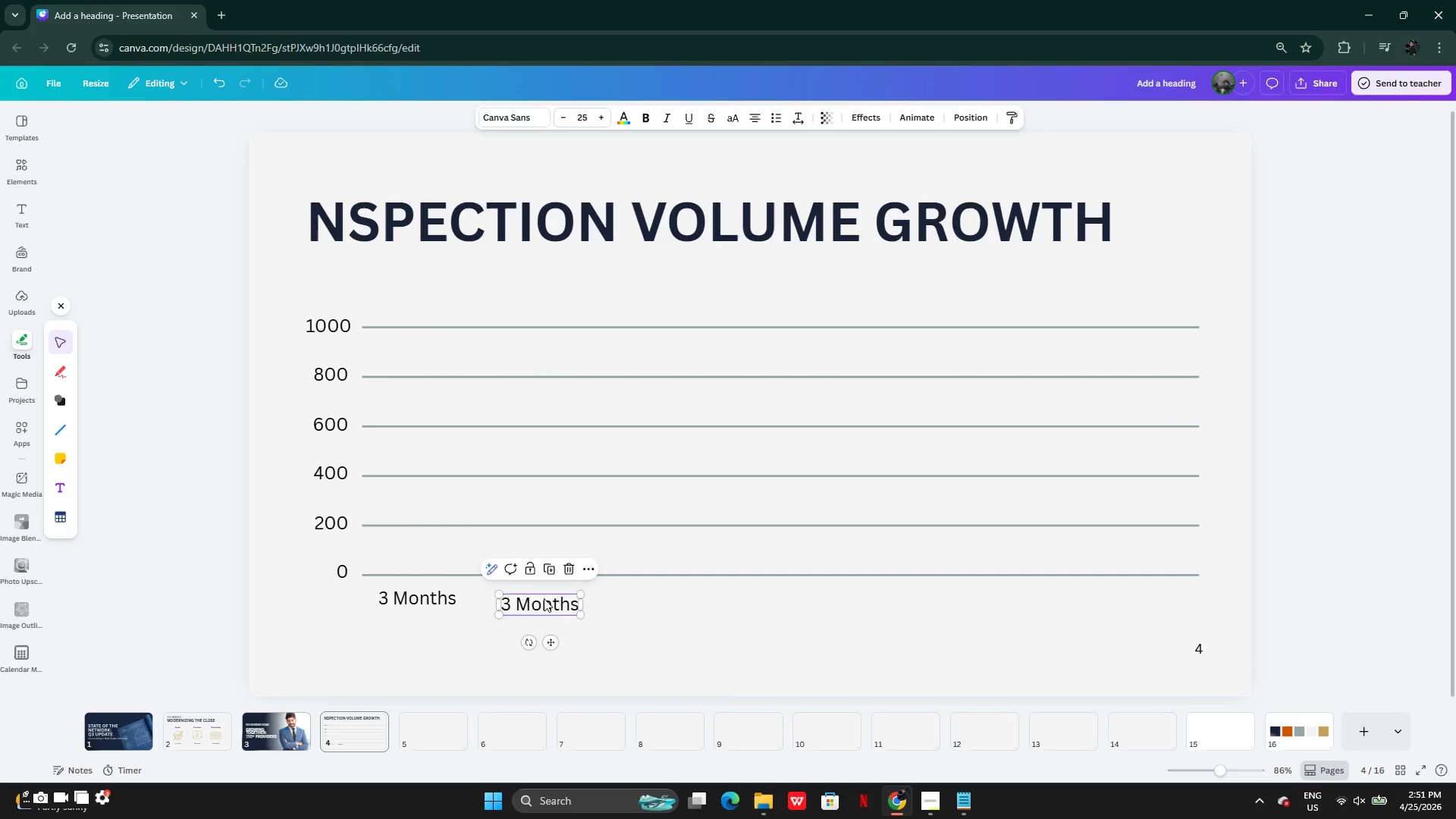 
left_click_drag(start_coordinate=[524, 598], to_coordinate=[710, 594])
 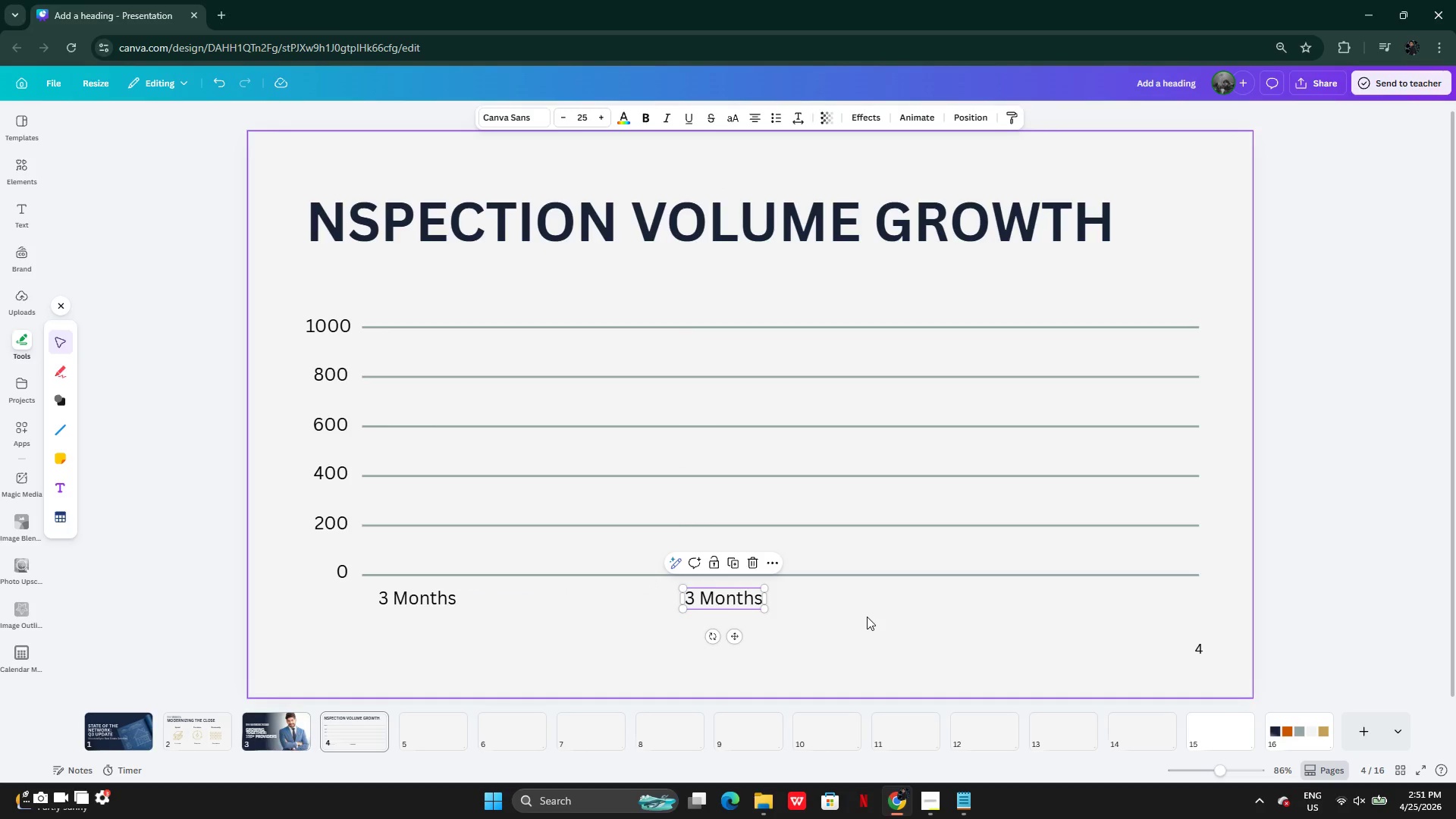 
left_click([867, 617])
 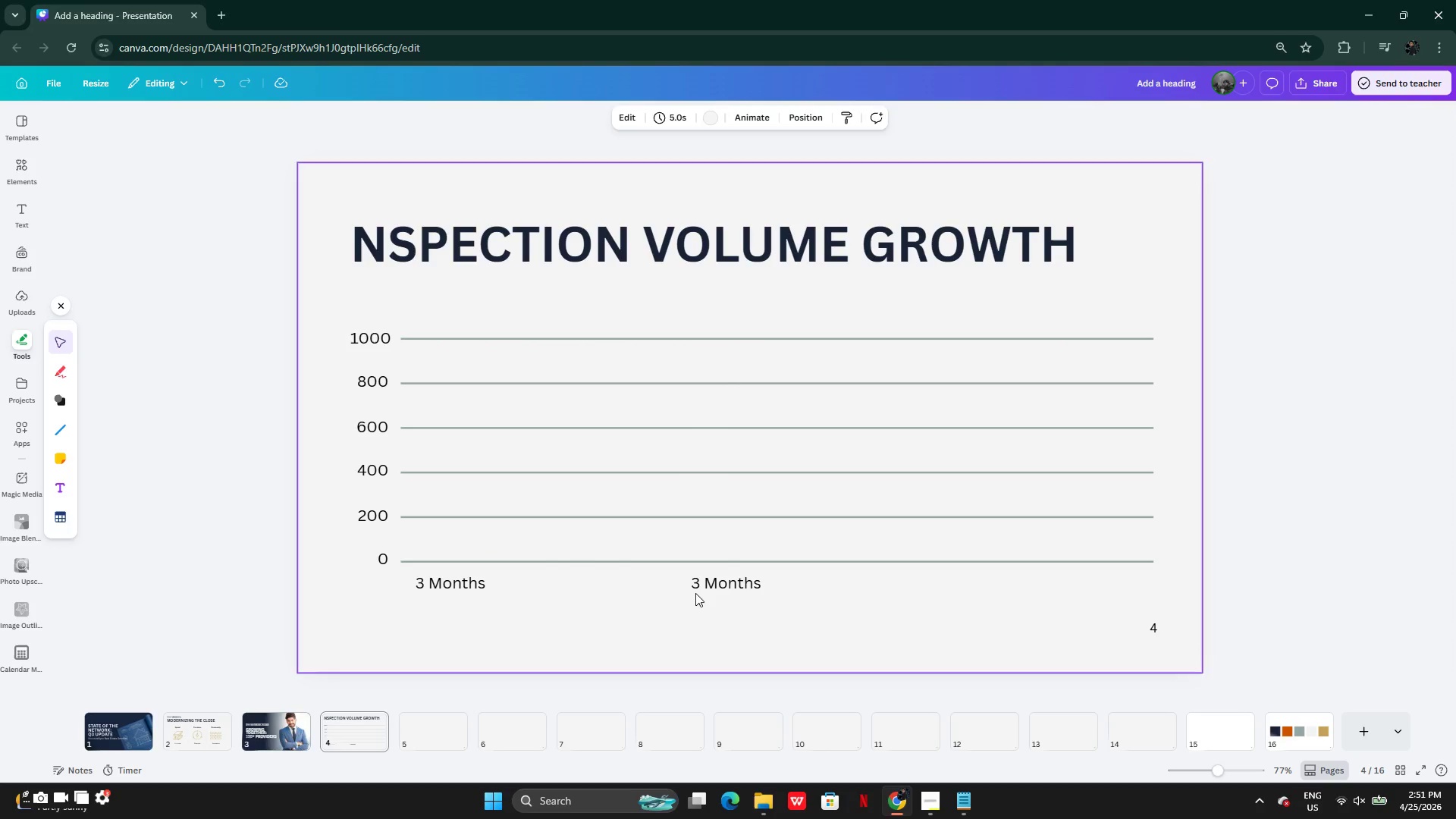 
left_click_drag(start_coordinate=[727, 579], to_coordinate=[751, 576])
 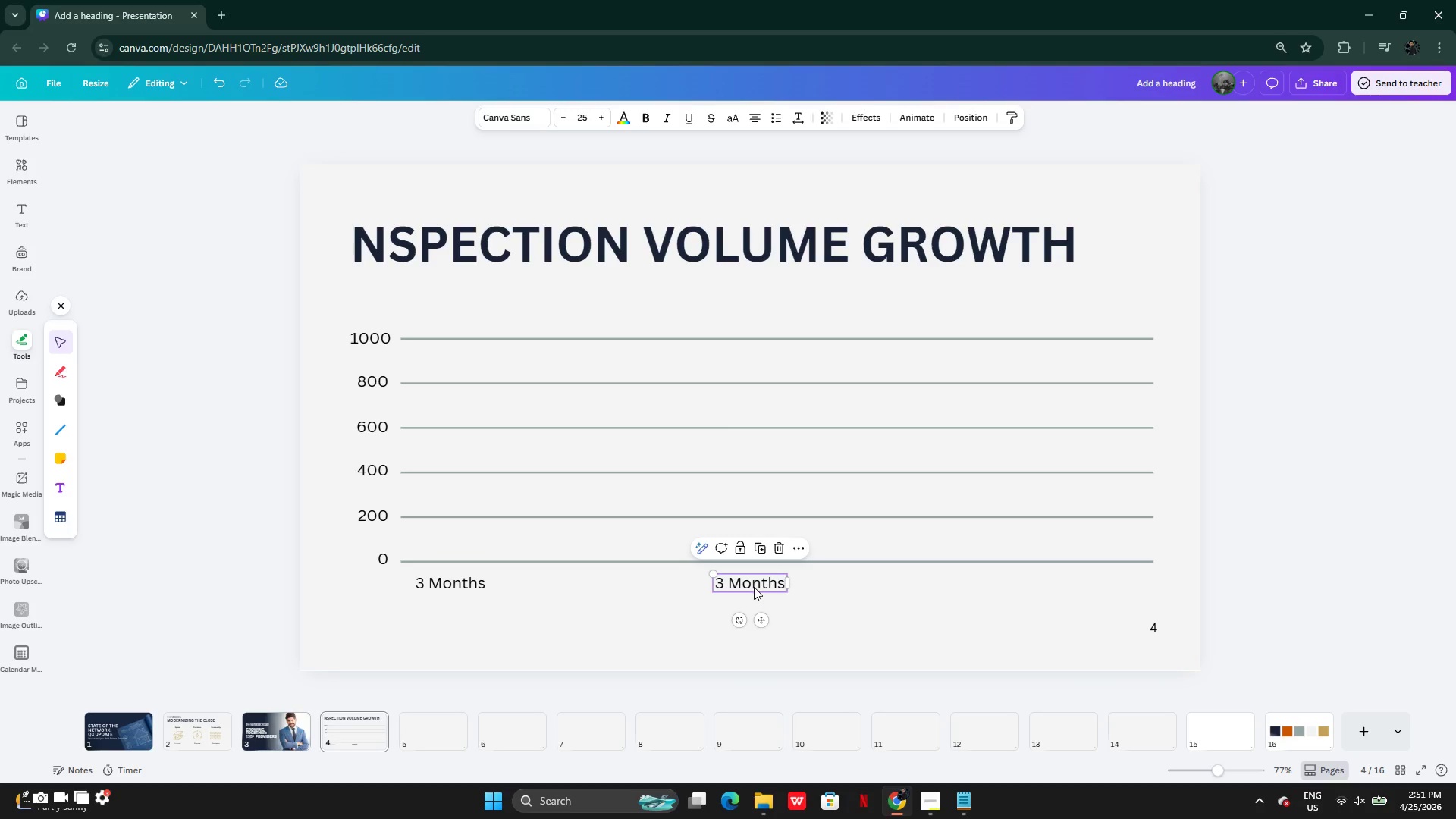 
hold_key(key=AltLeft, duration=0.44)
left_click_drag(start_coordinate=[752, 586], to_coordinate=[849, 585])
 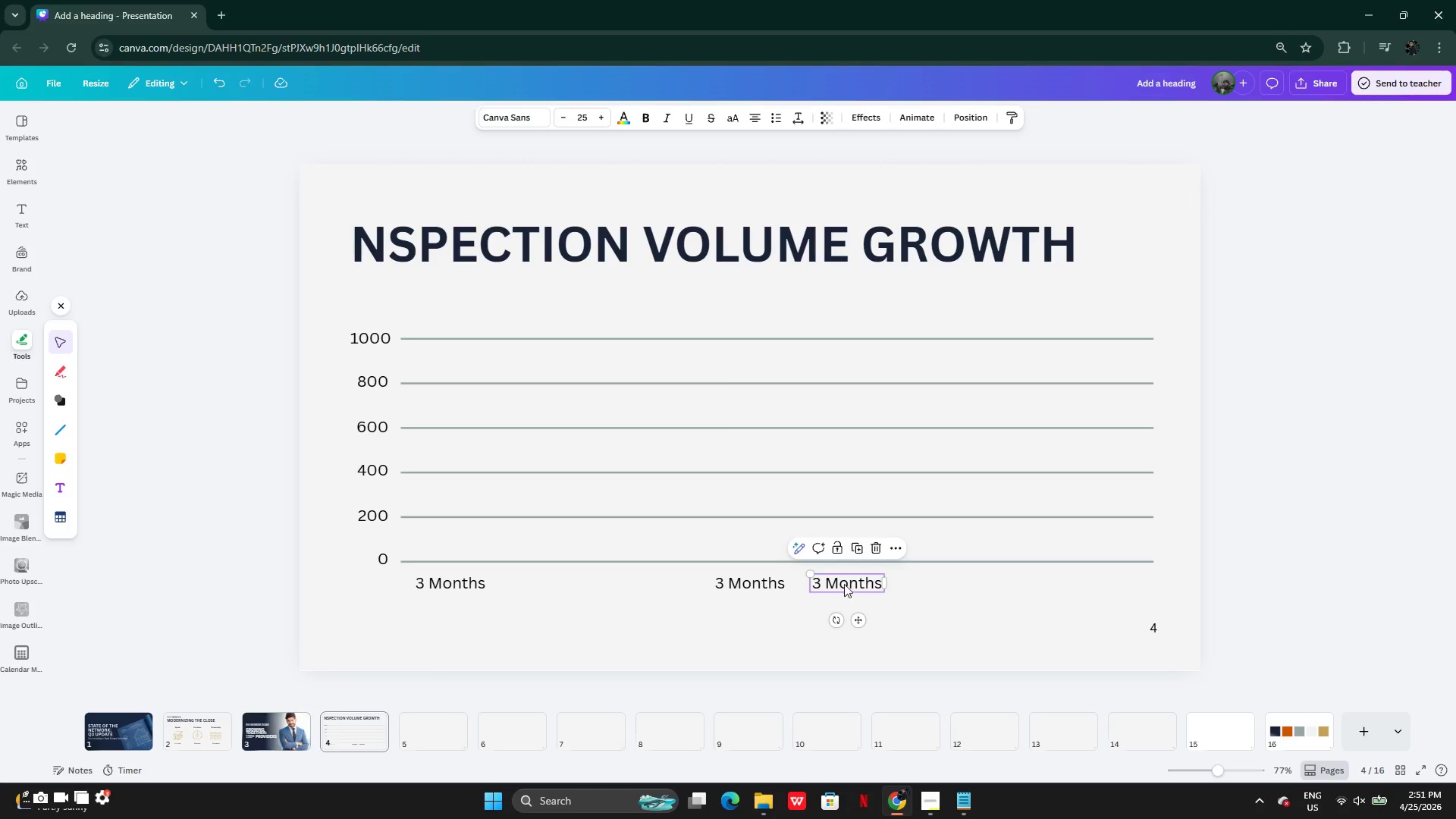 
left_click_drag(start_coordinate=[839, 584], to_coordinate=[1097, 584])
 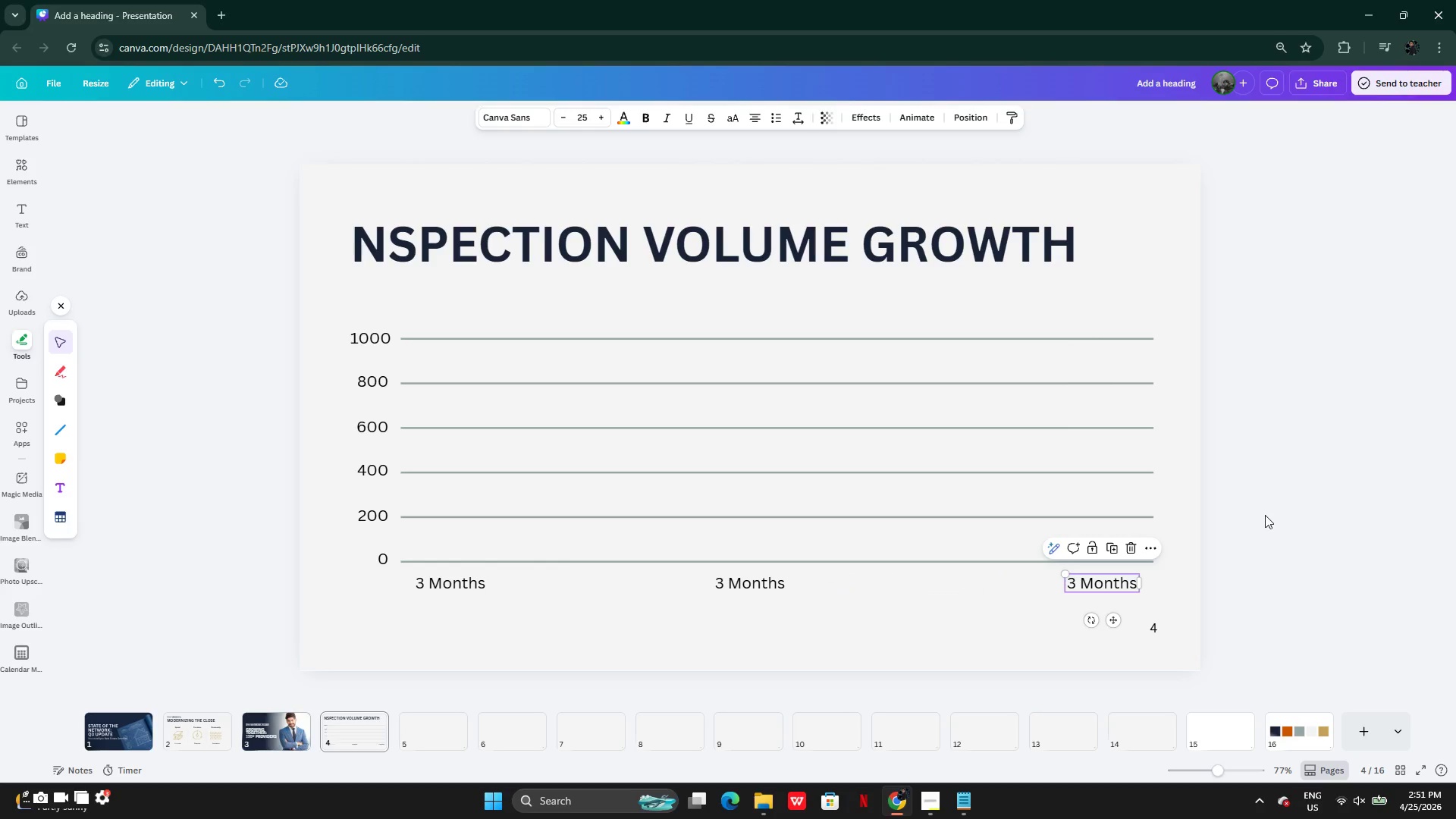 
left_click([1265, 515])
 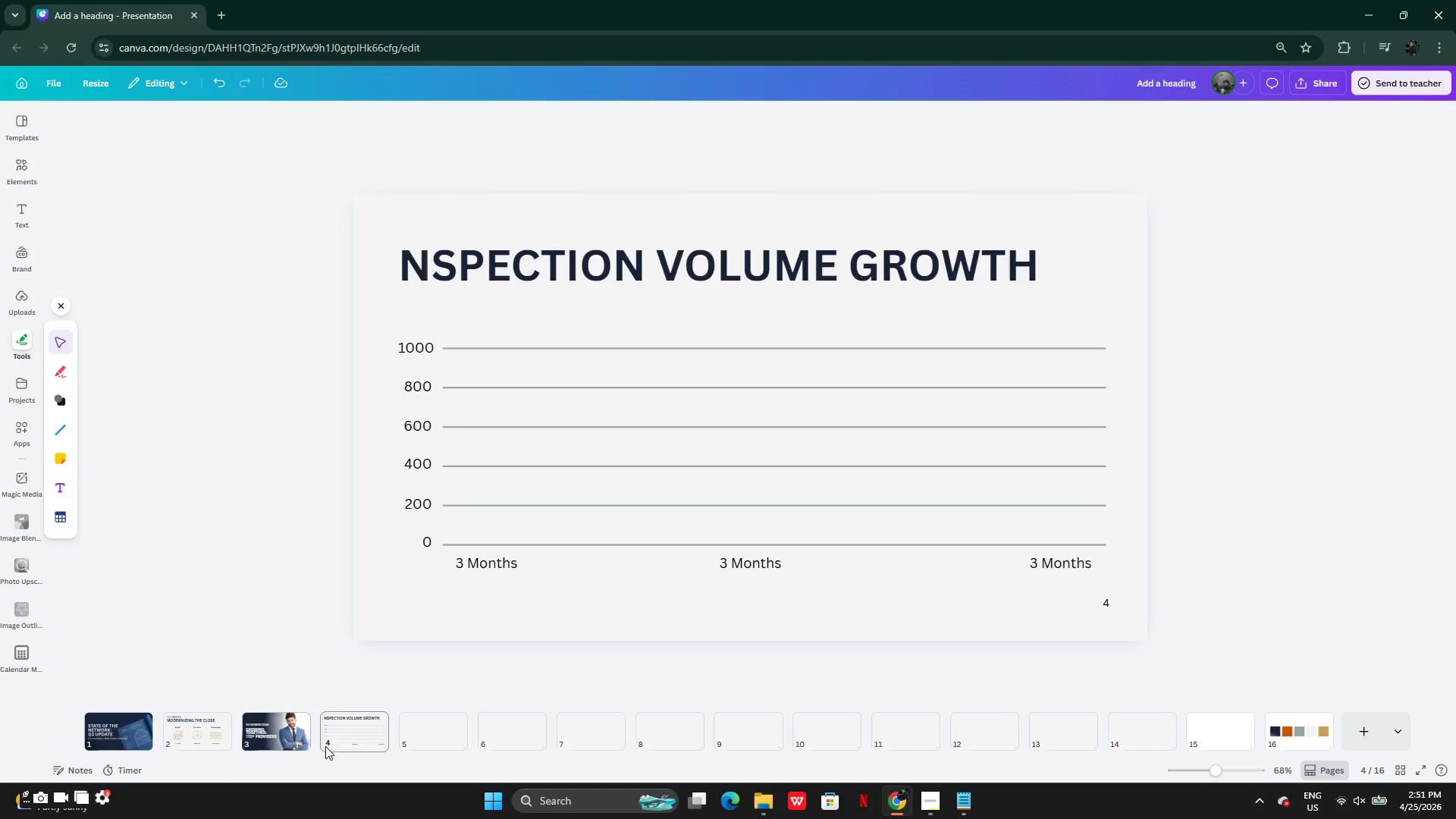 
wait(6.42)
 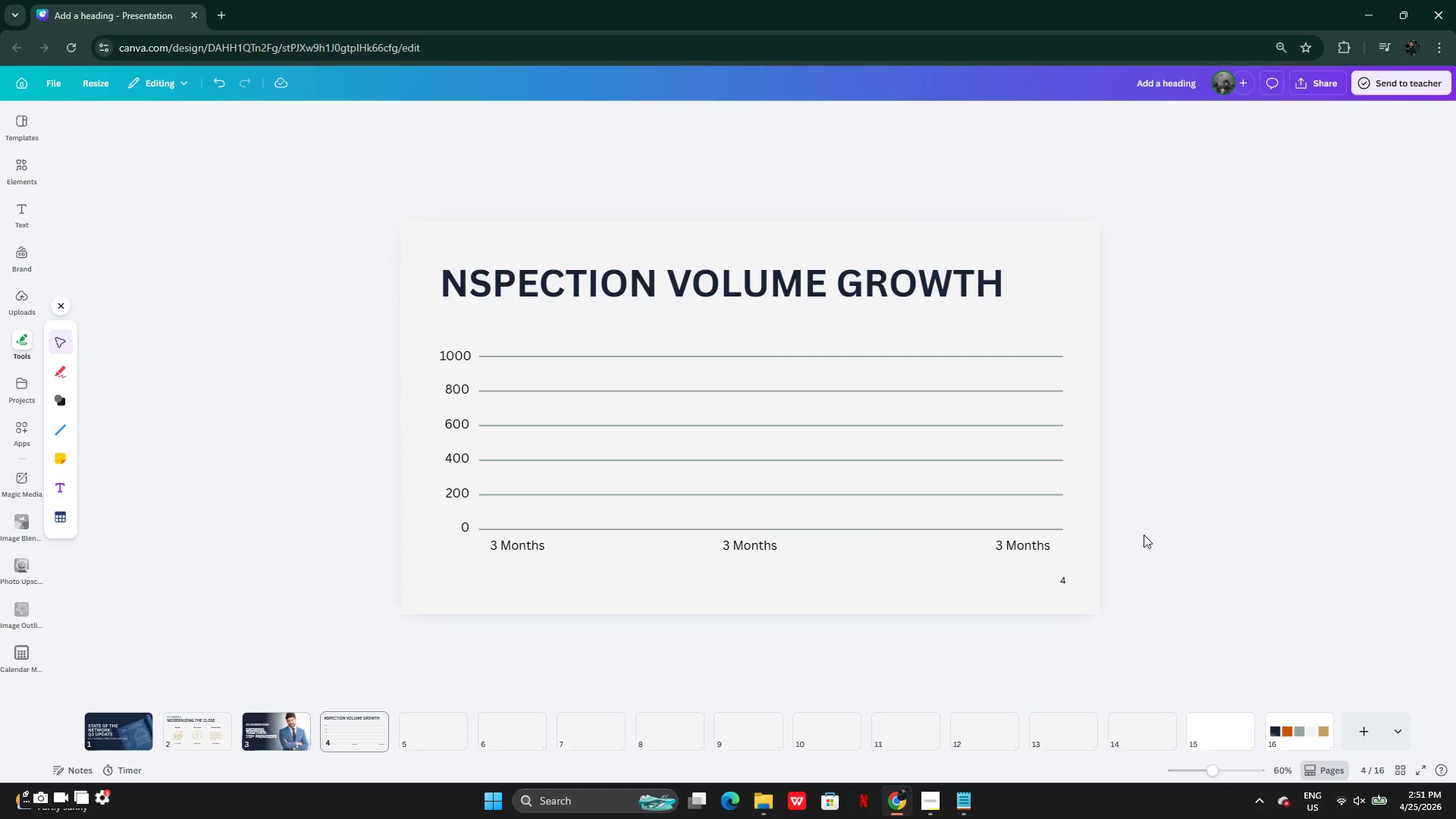 
left_click([61, 426])
 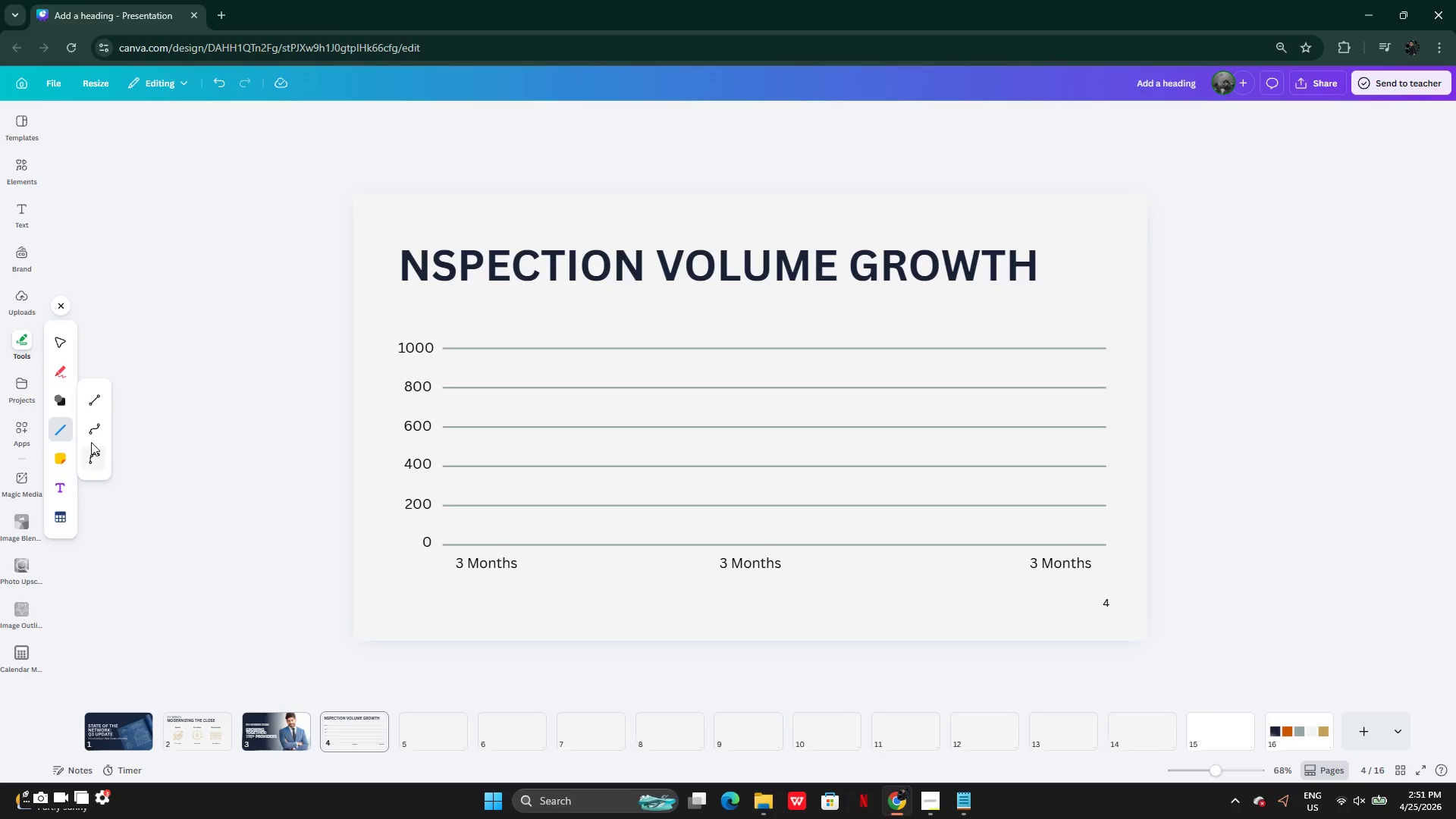 
left_click([92, 438])
 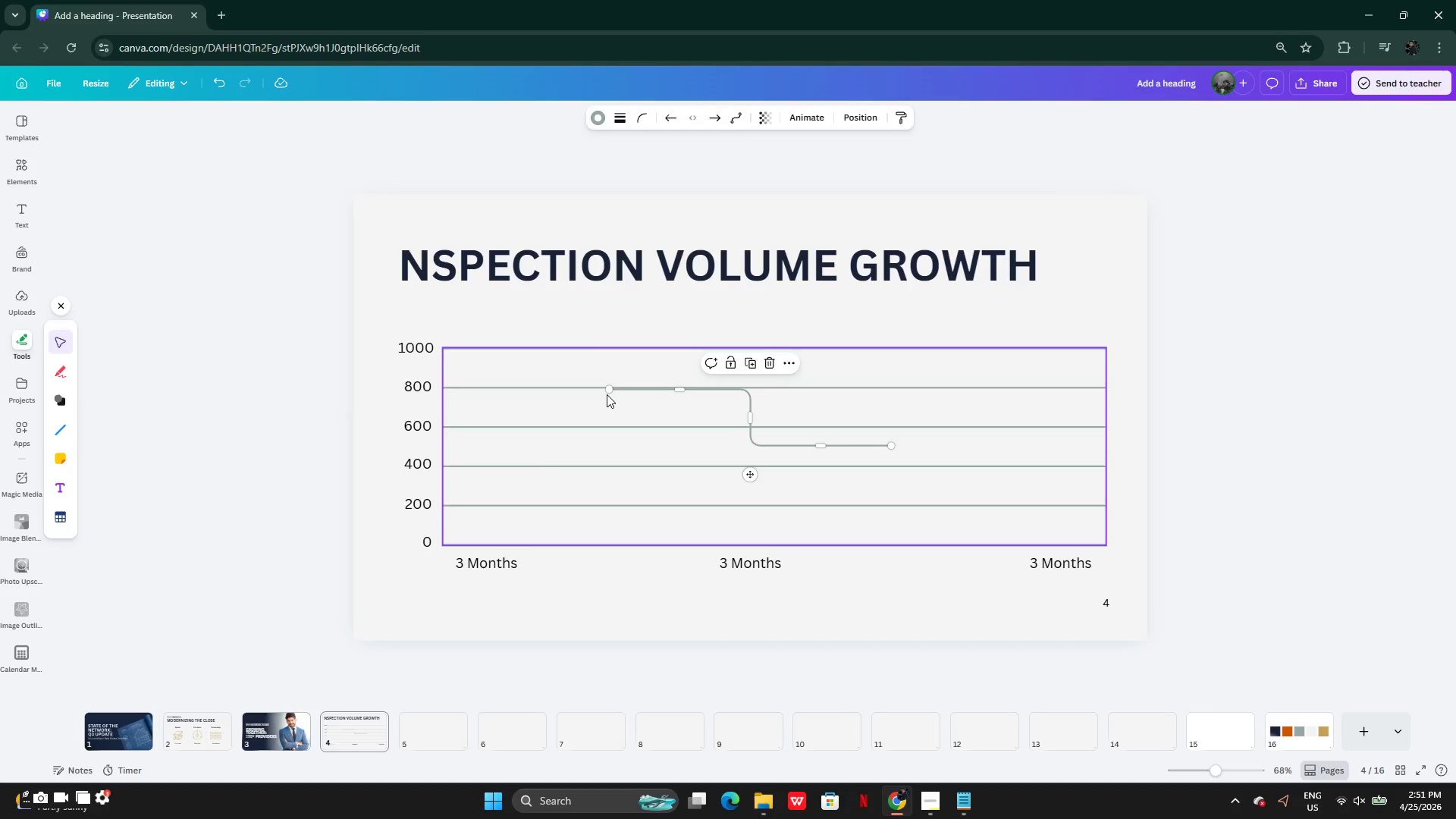 
left_click_drag(start_coordinate=[608, 388], to_coordinate=[479, 490])
 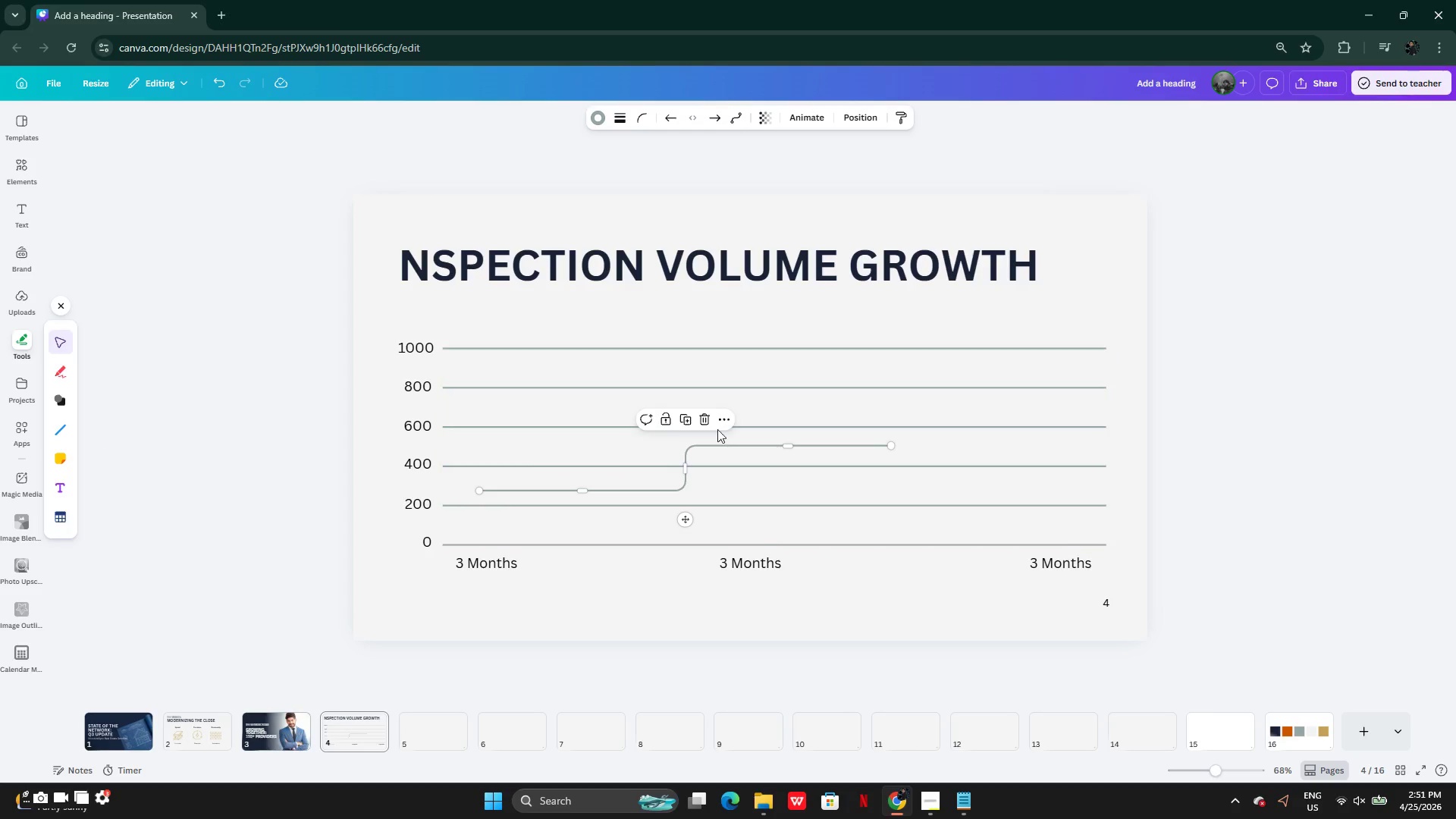 
left_click([706, 422])
 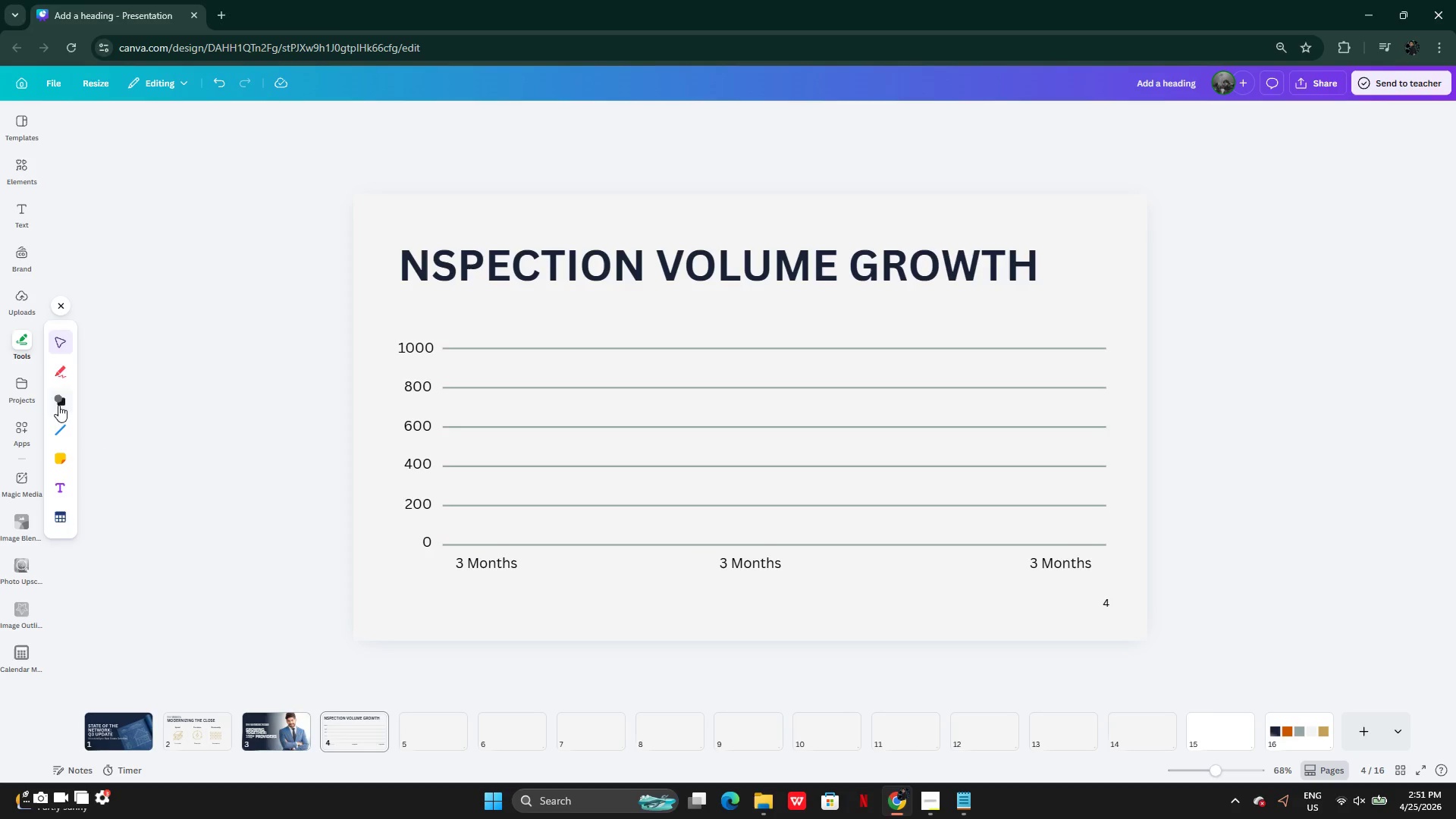 
left_click([54, 422])
 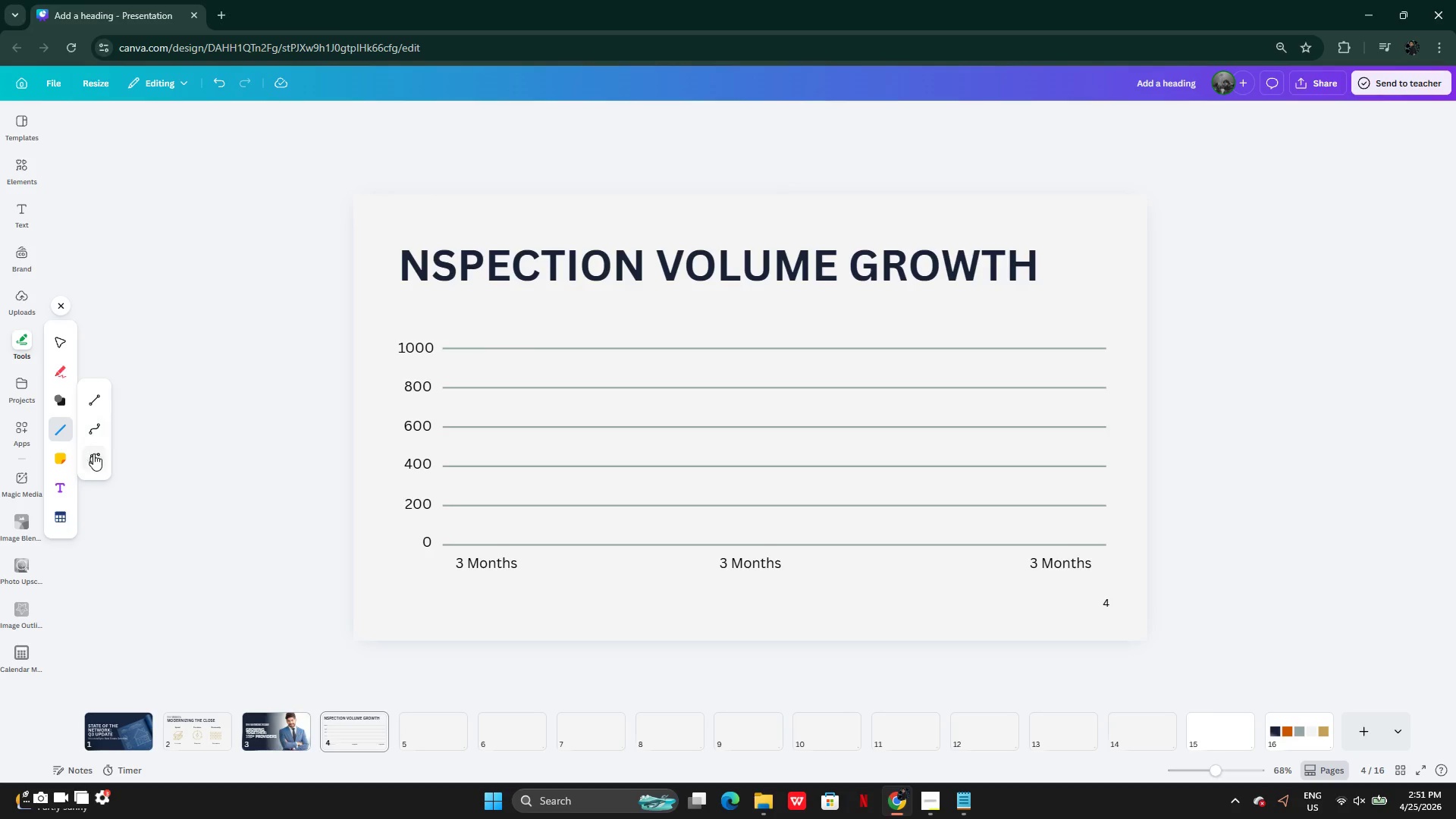 
left_click([93, 453])
 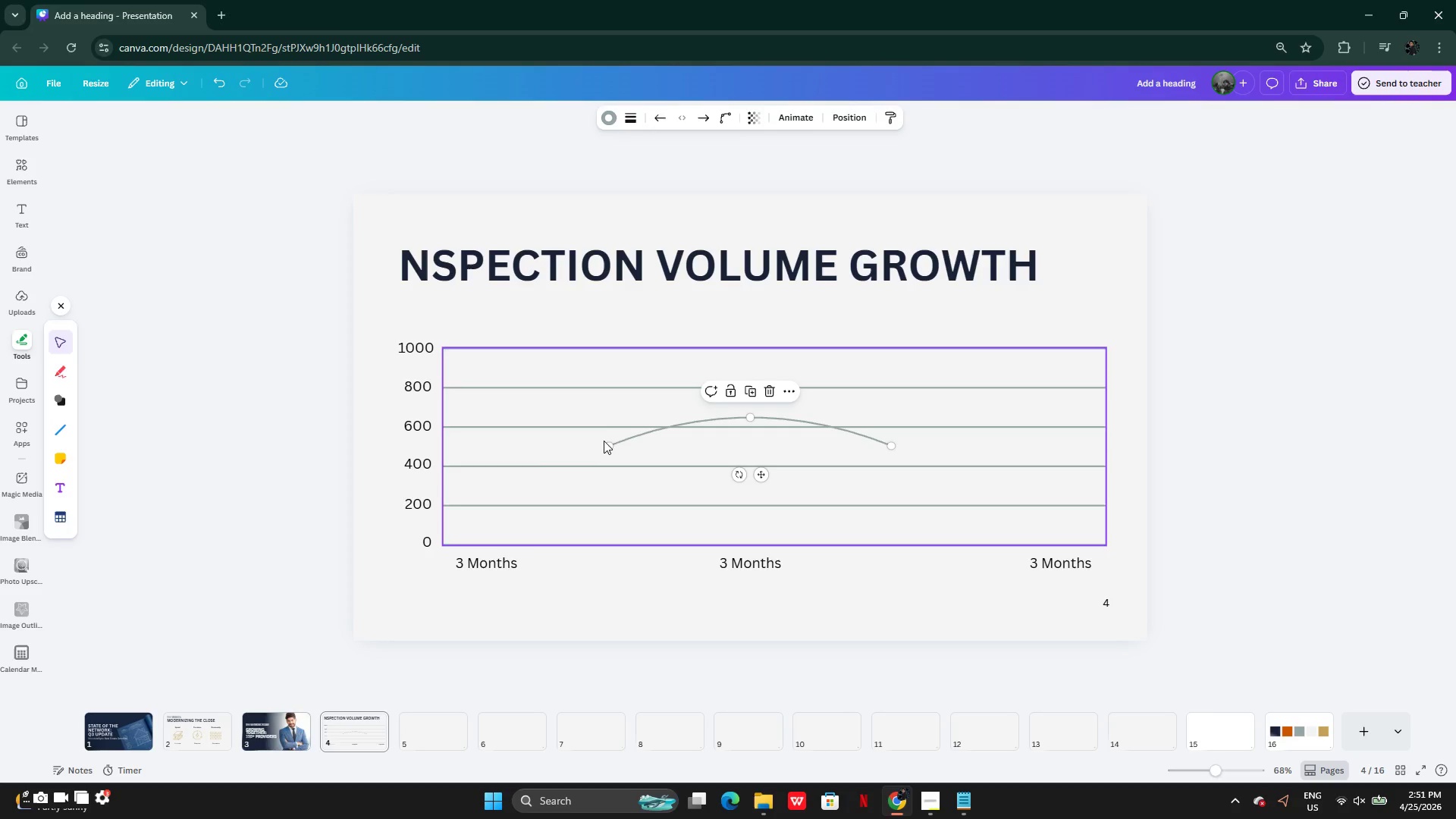 
left_click_drag(start_coordinate=[609, 444], to_coordinate=[485, 506])
 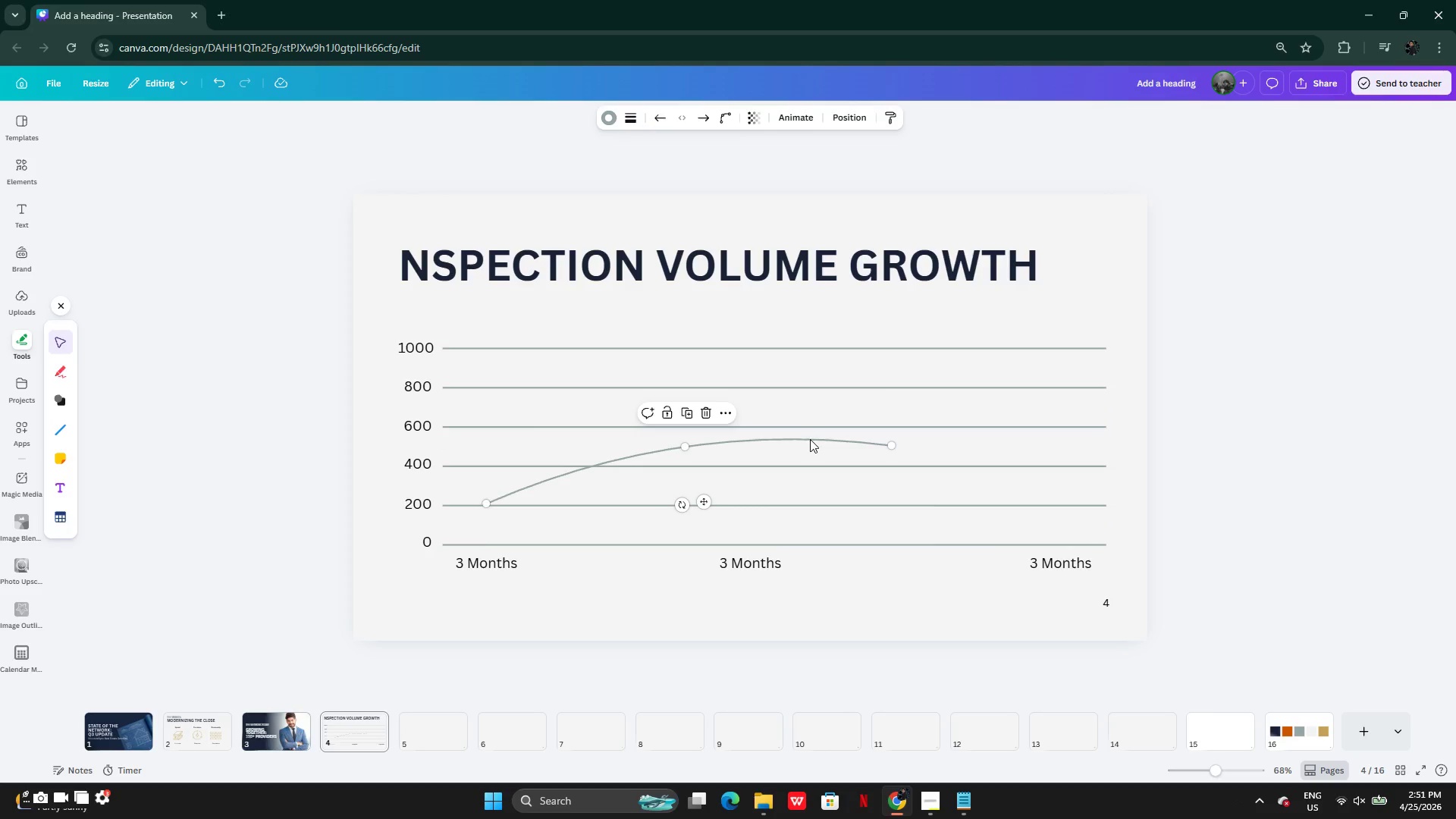 
left_click([682, 441])
 